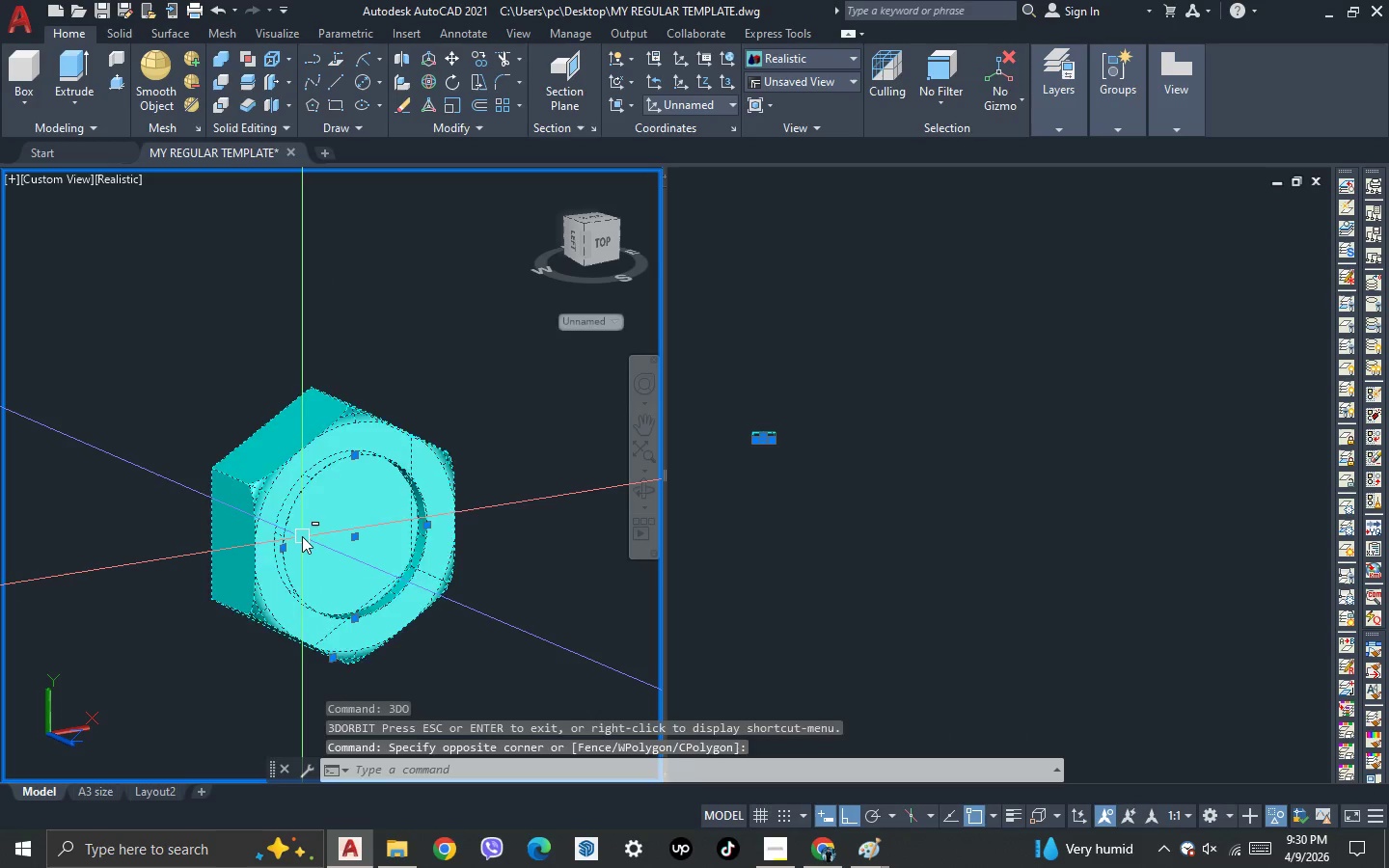 
key(Delete)
 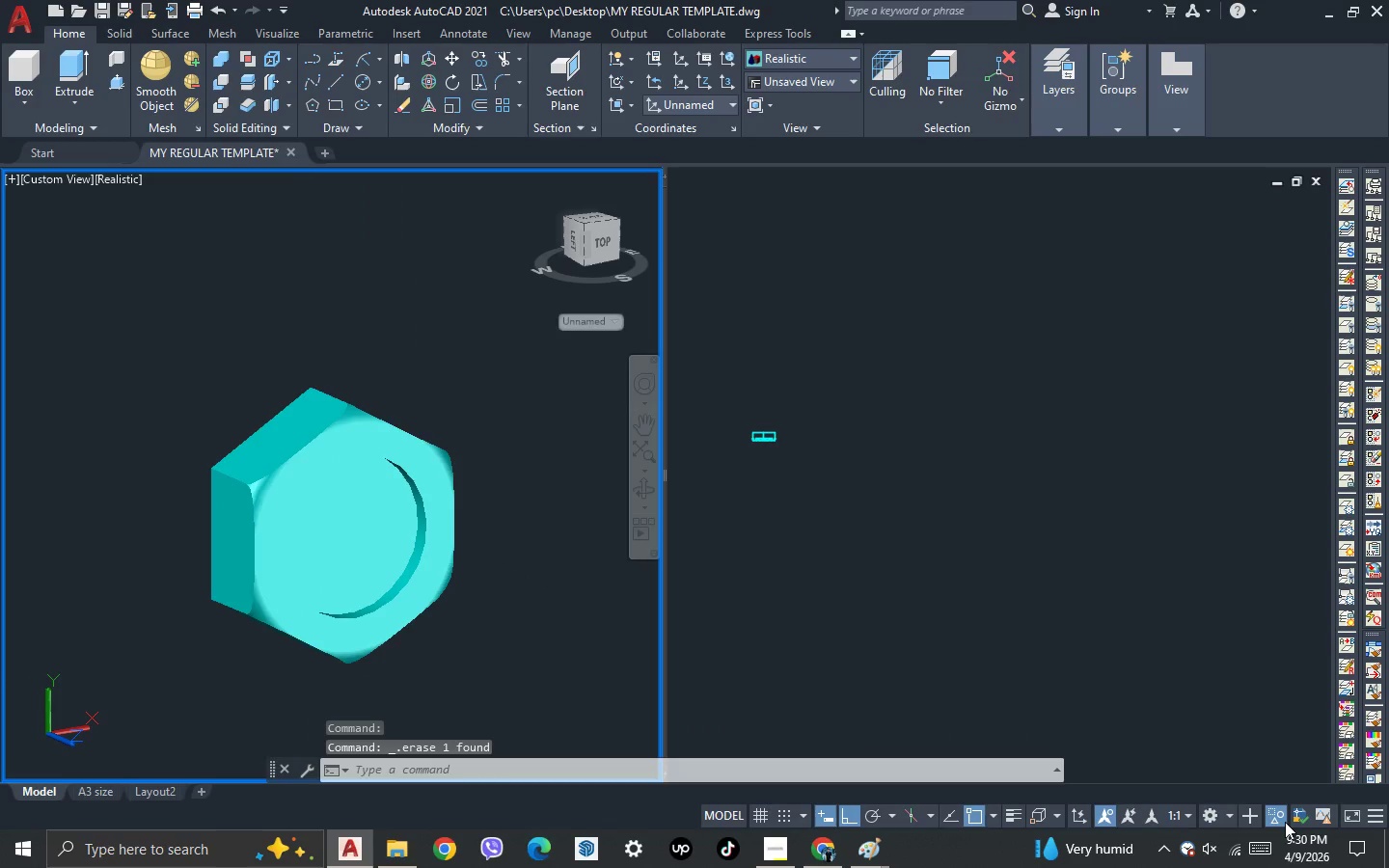 
double_click([1281, 809])
 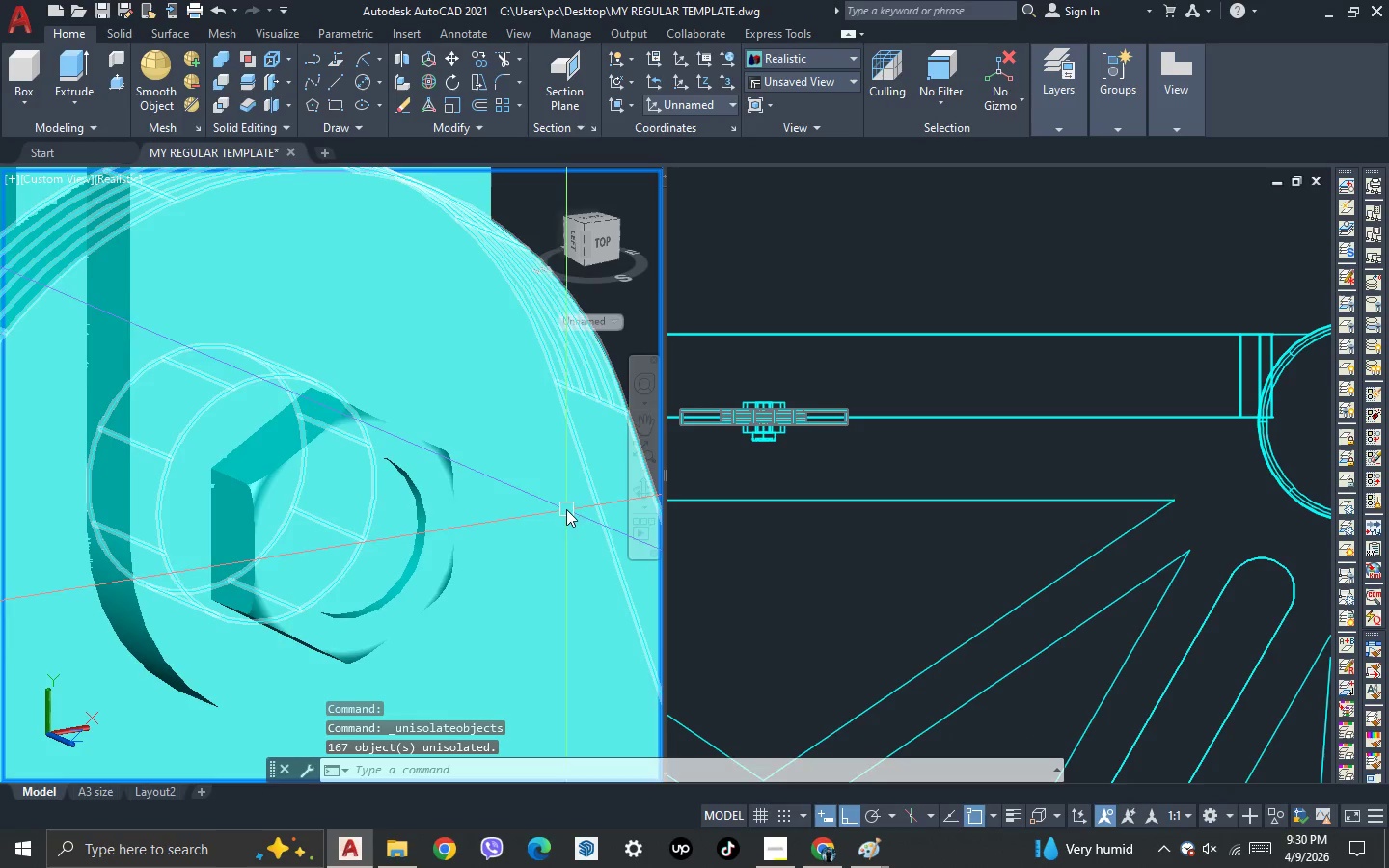 
scroll: coordinate [291, 359], scroll_direction: down, amount: 4.0
 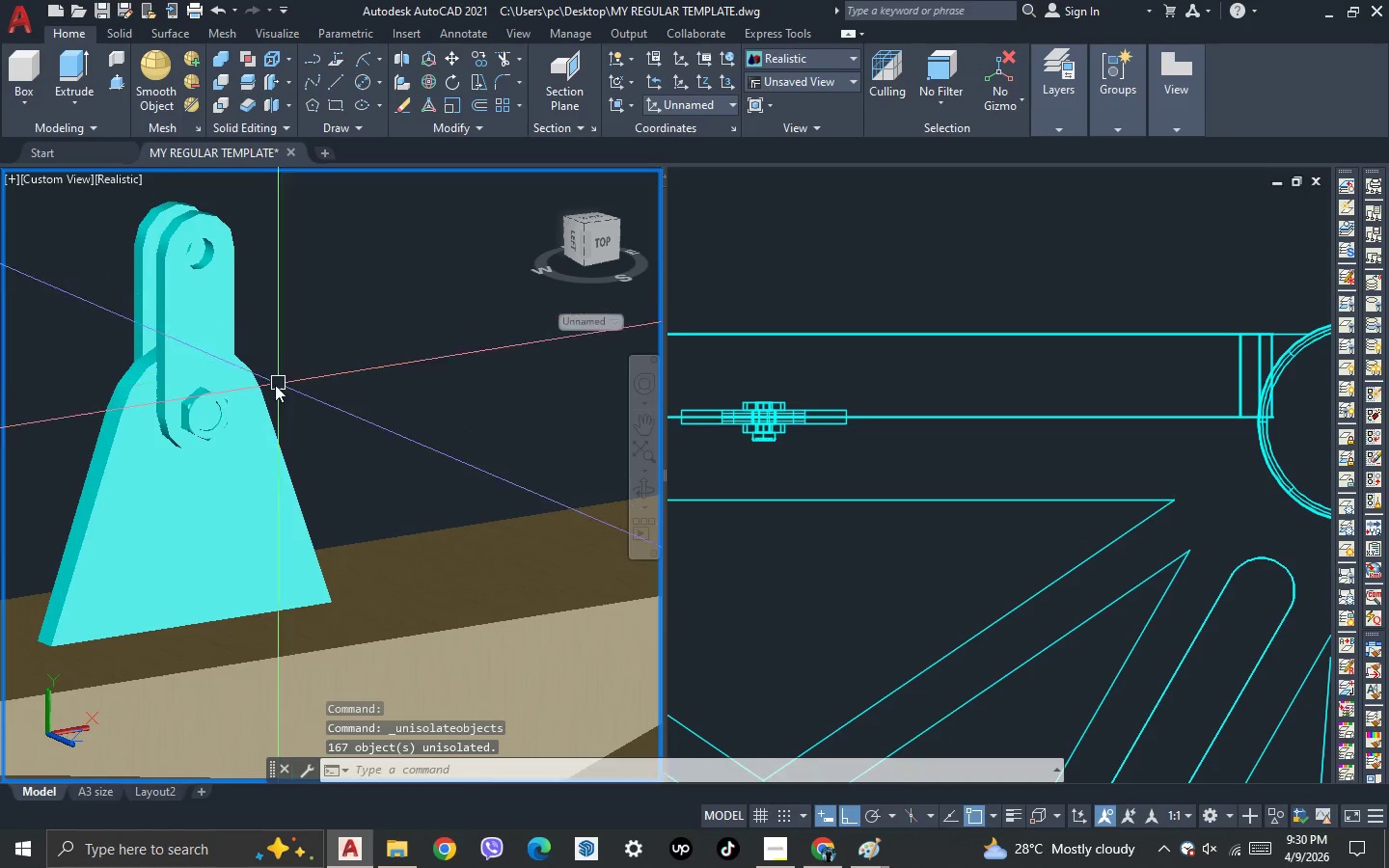 
key(4)
 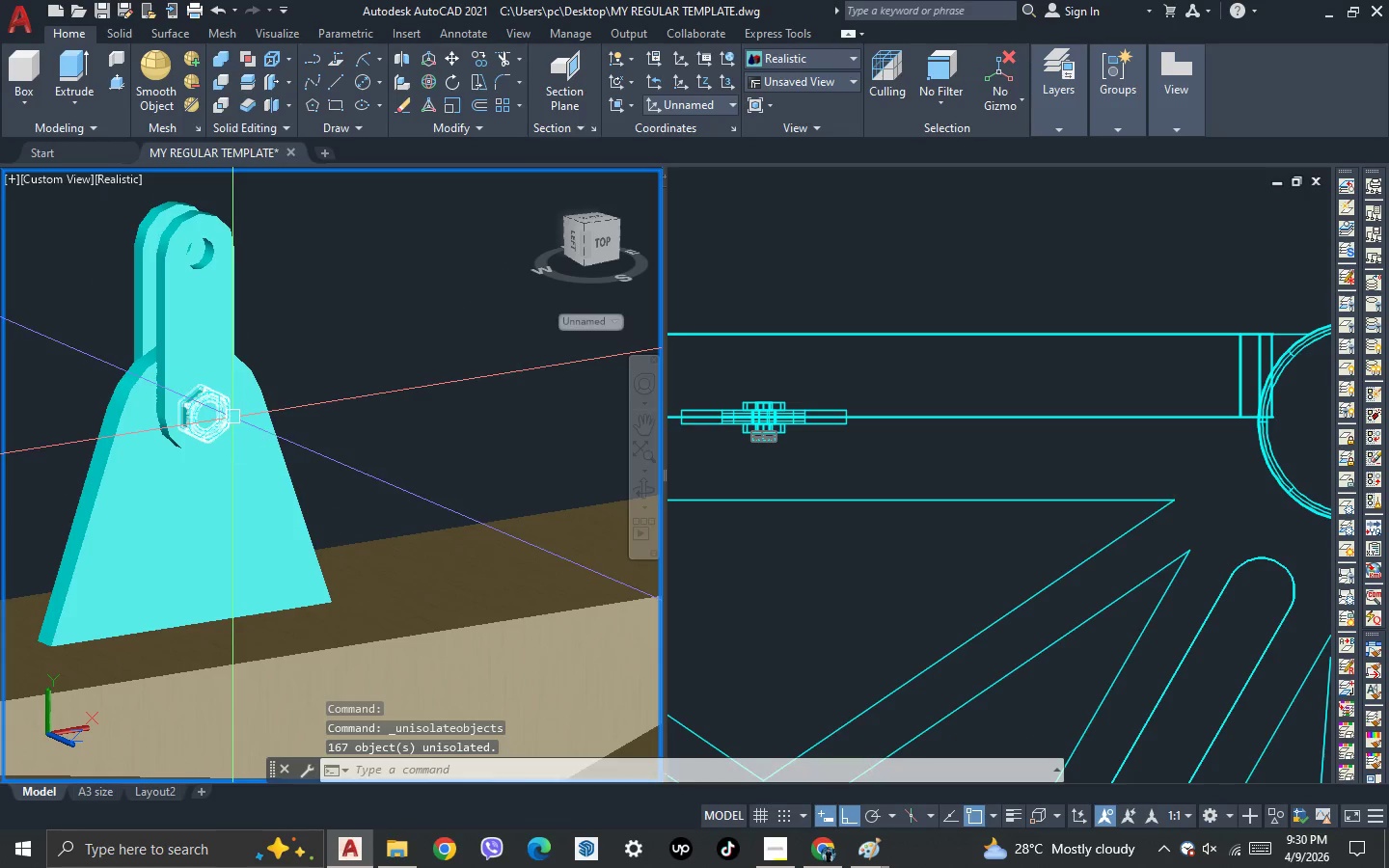 
key(Space)
 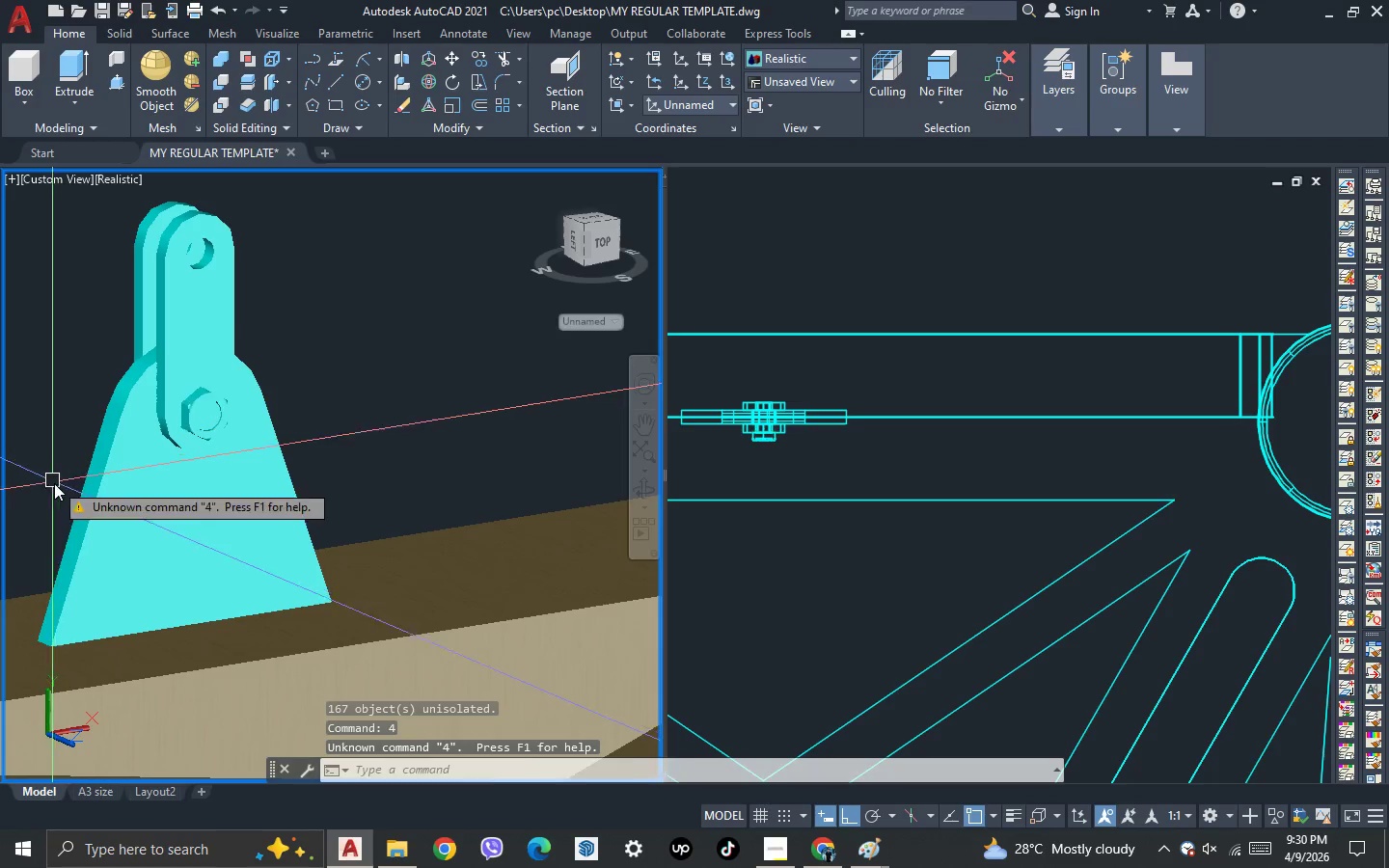 
left_click_drag(start_coordinate=[54, 482], to_coordinate=[105, 523])
 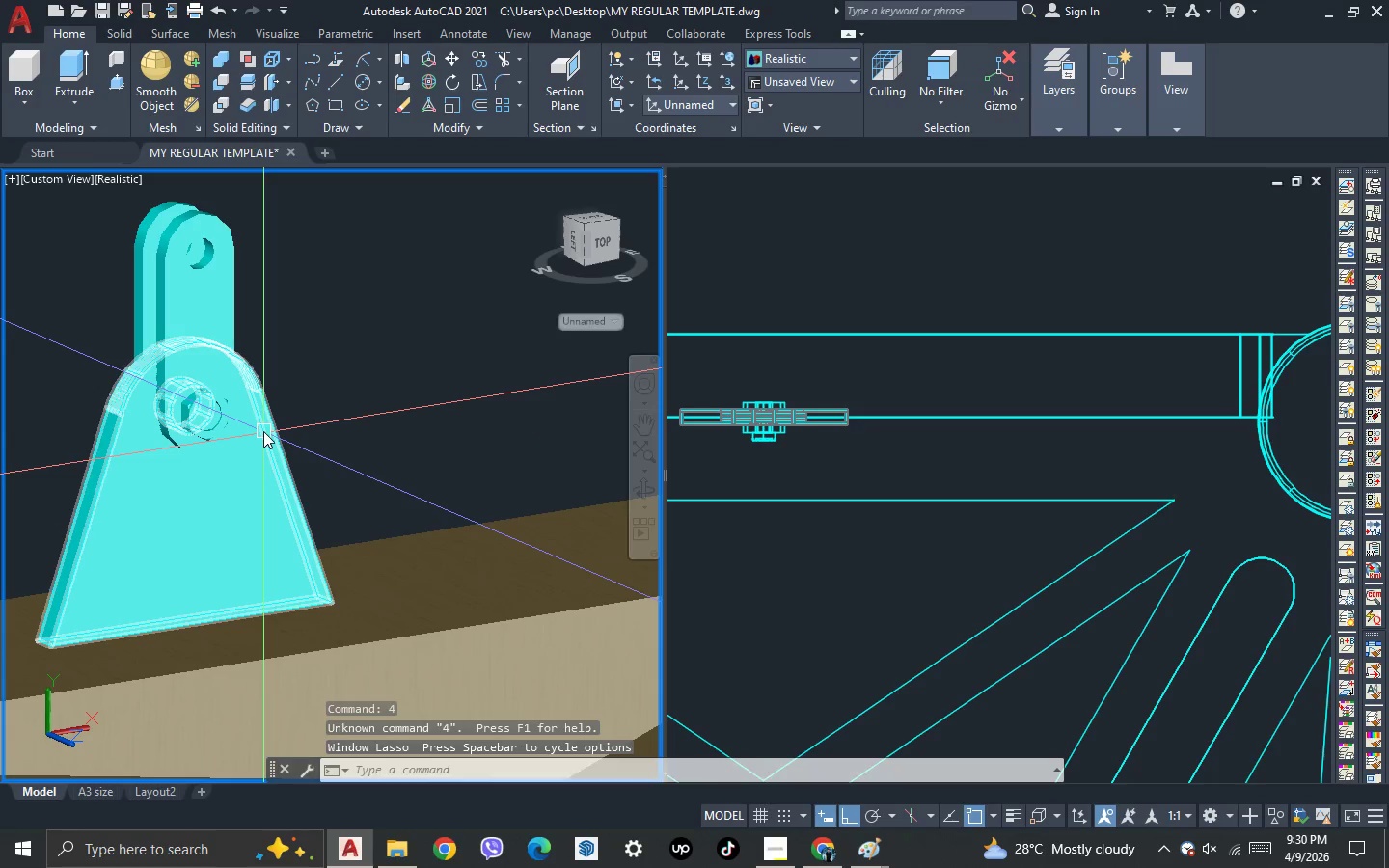 
key(Escape)
 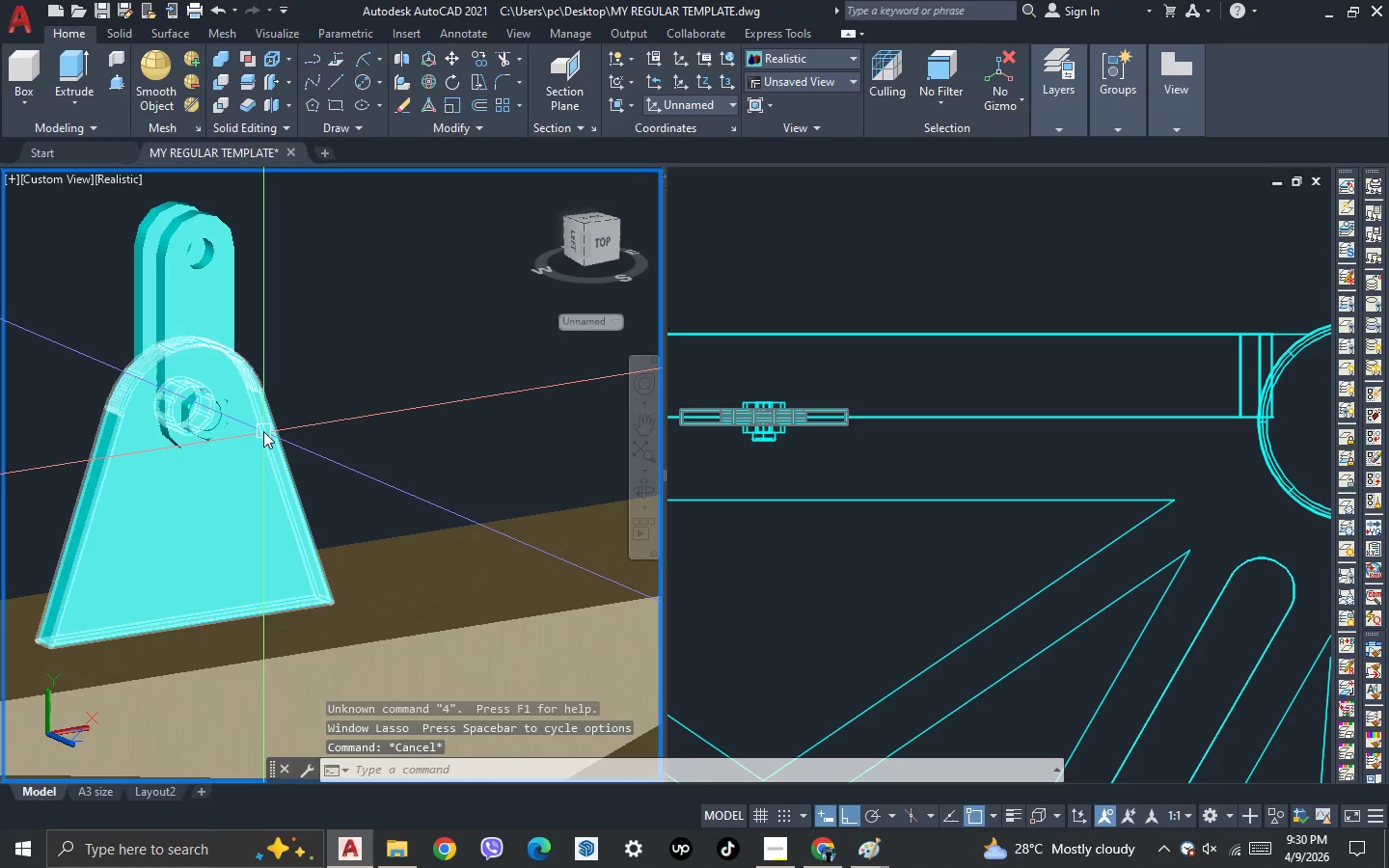 
key(Escape)
 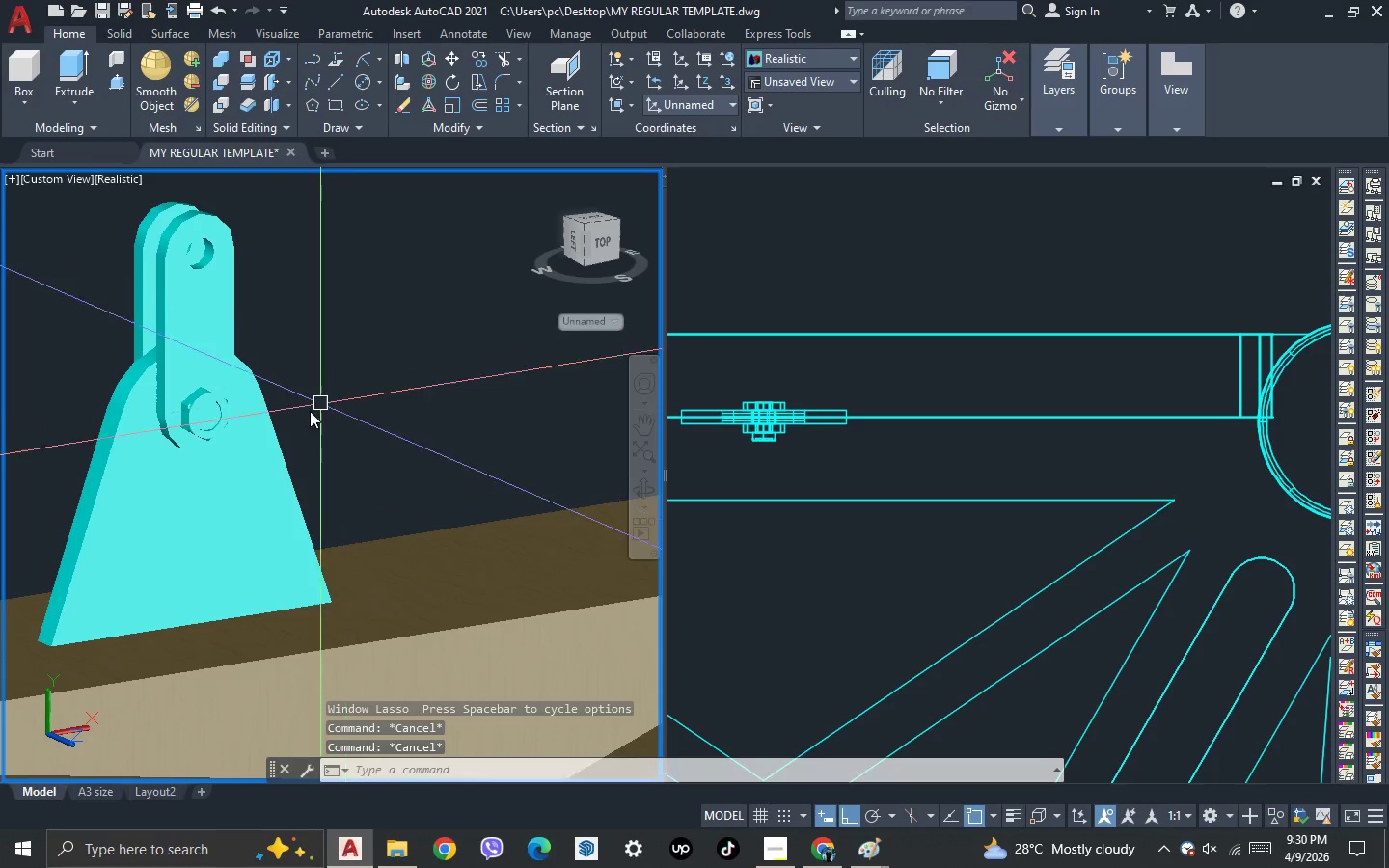 
key(3)
 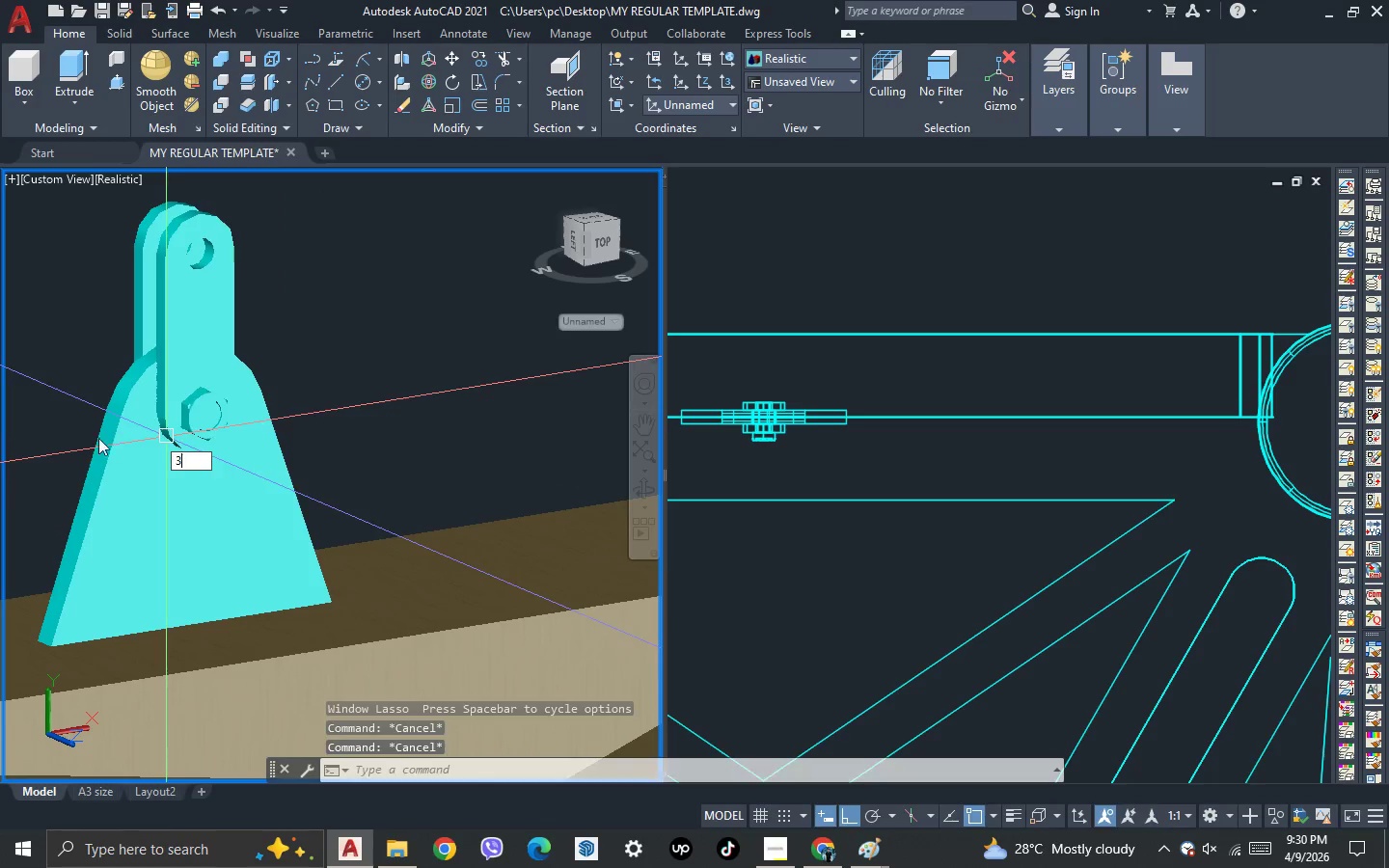 
key(Space)
 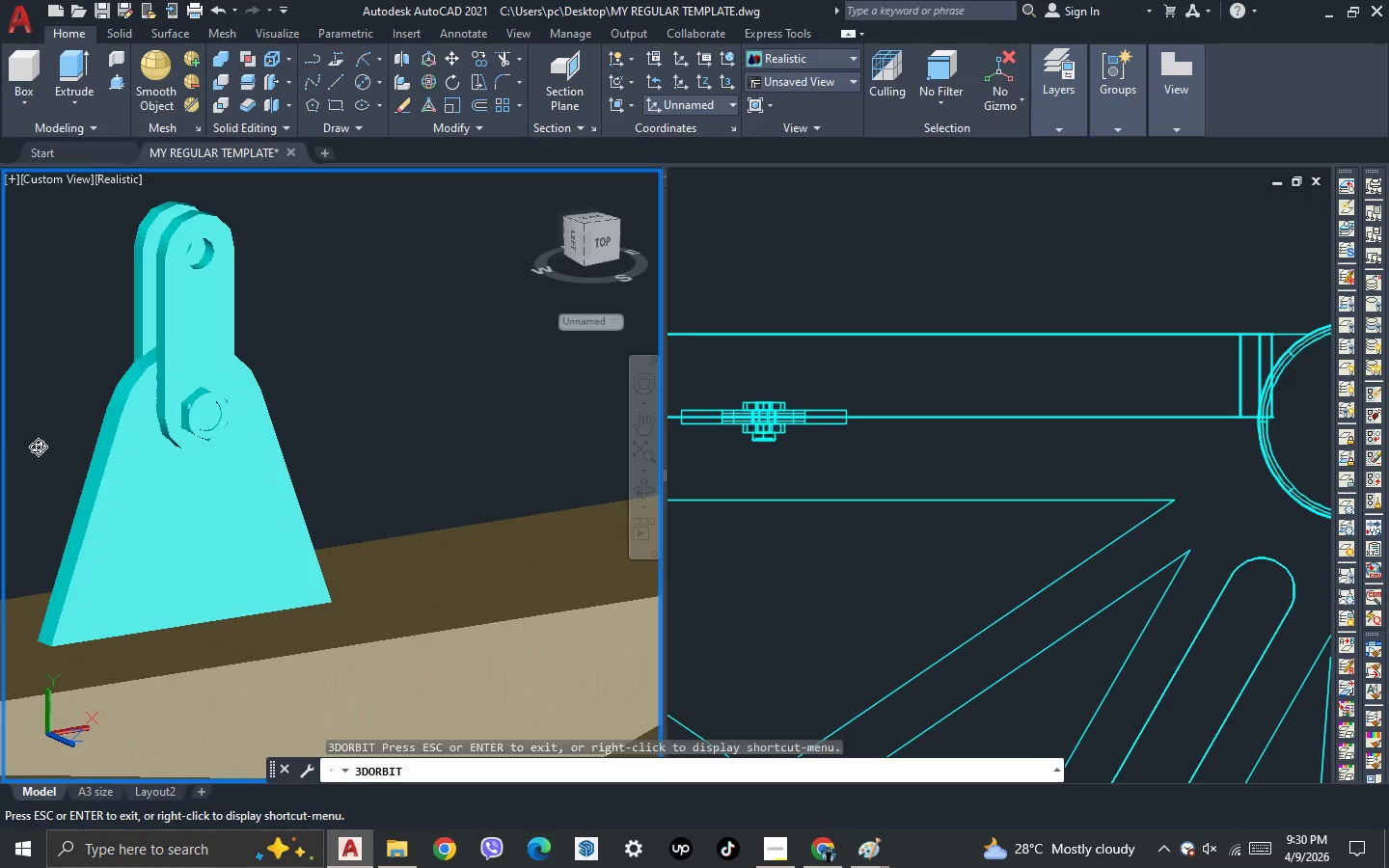 
left_click_drag(start_coordinate=[40, 447], to_coordinate=[188, 490])
 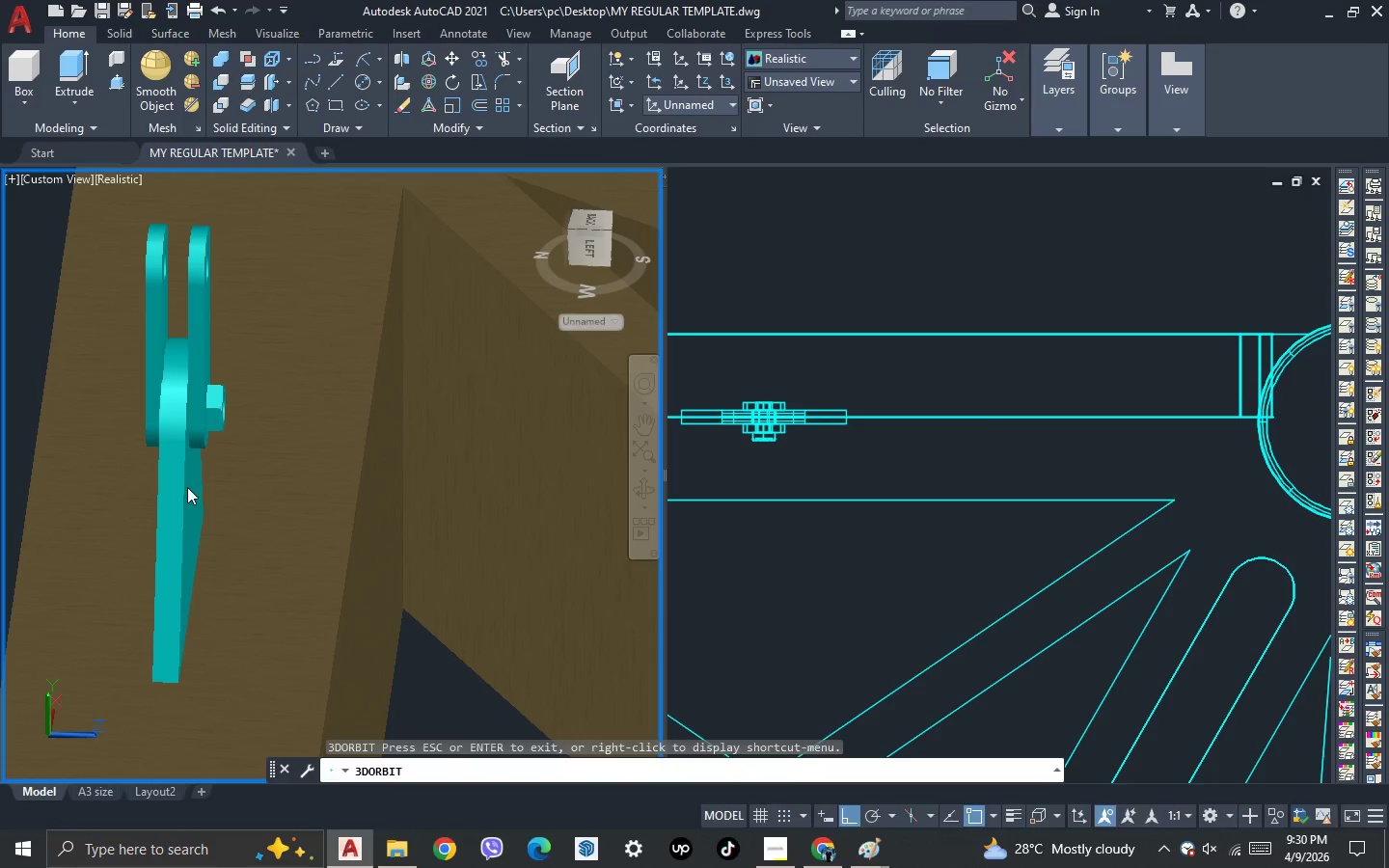 
key(Escape)
 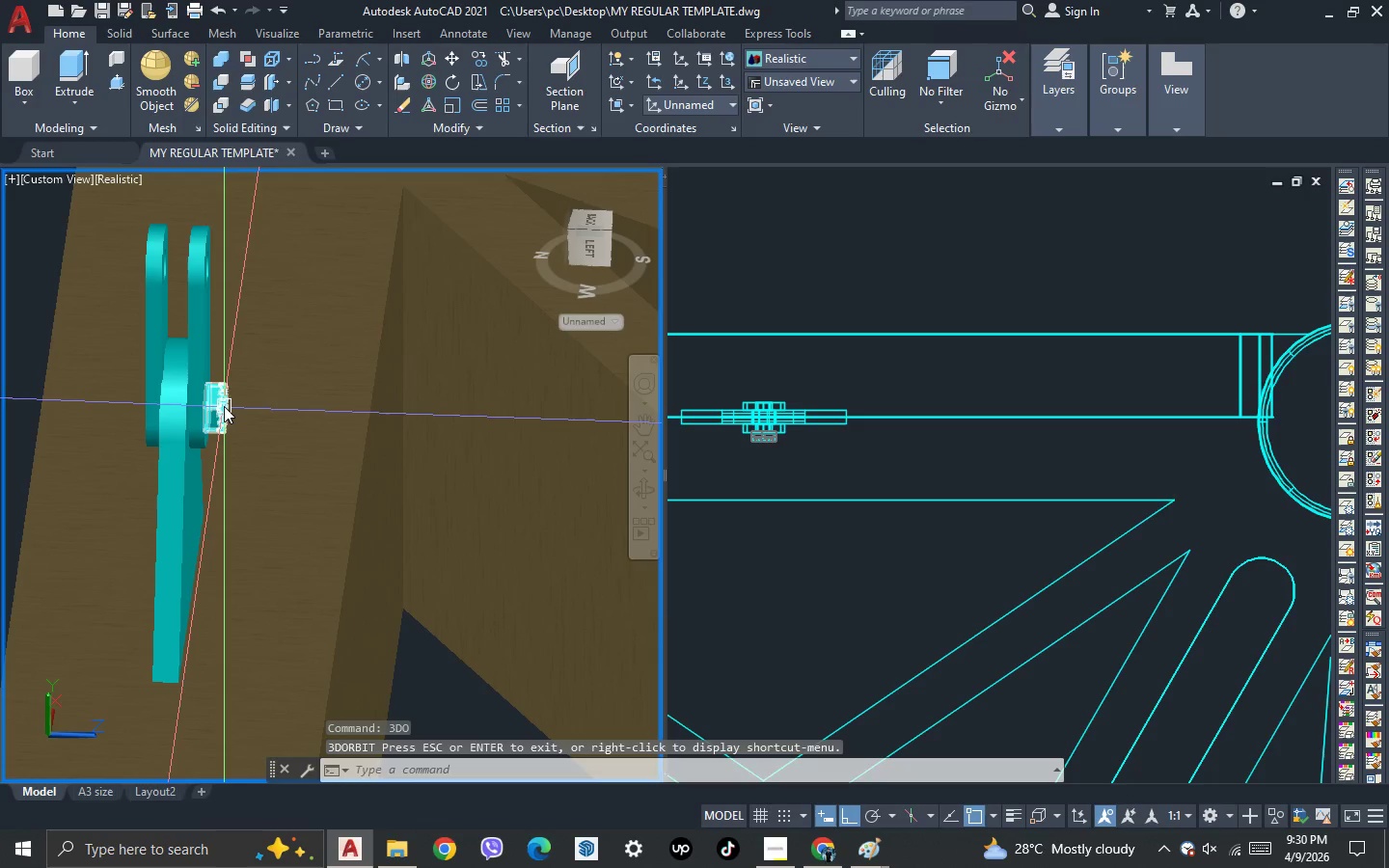 
left_click([224, 406])
 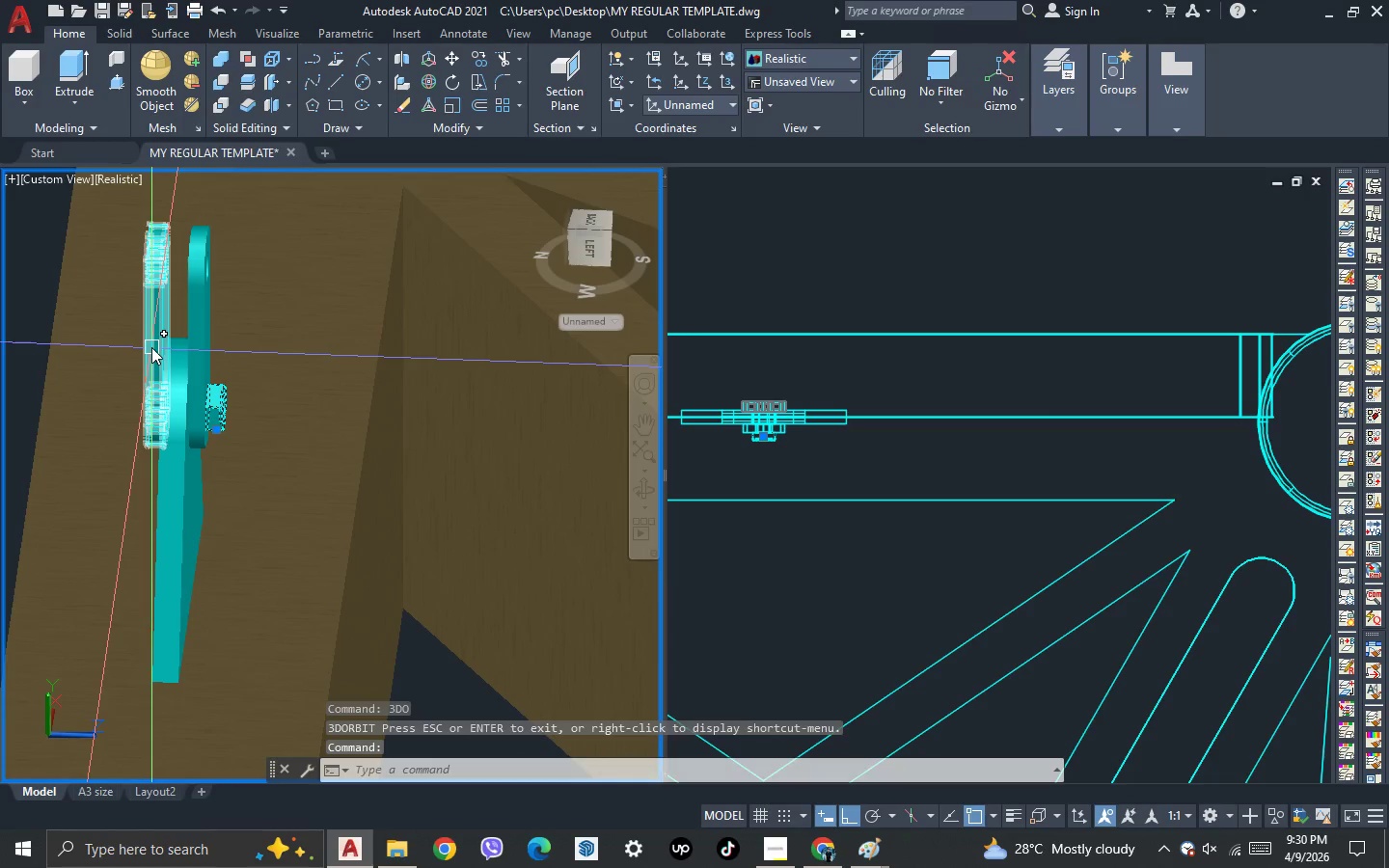 
left_click([151, 346])
 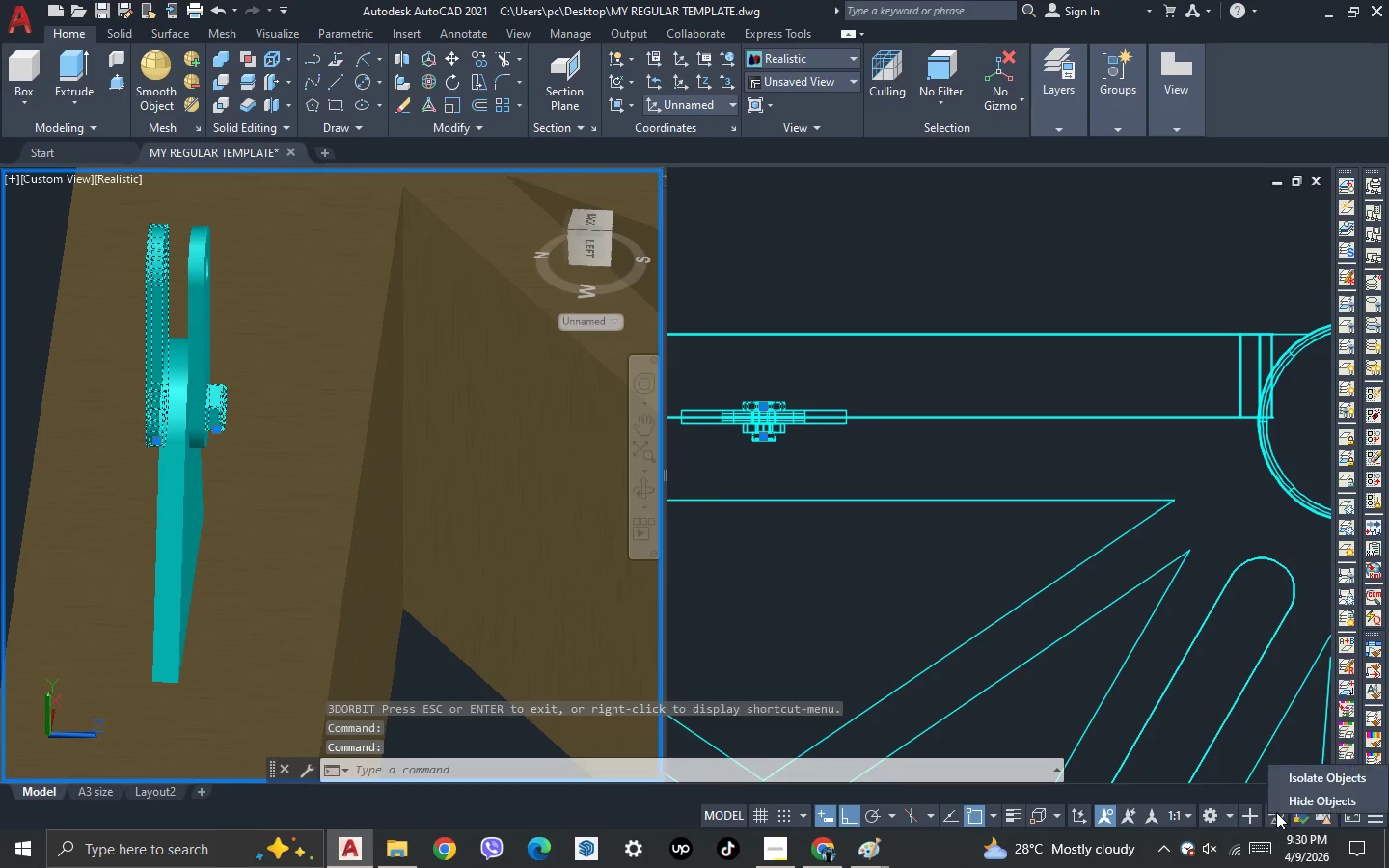 
double_click([1304, 786])
 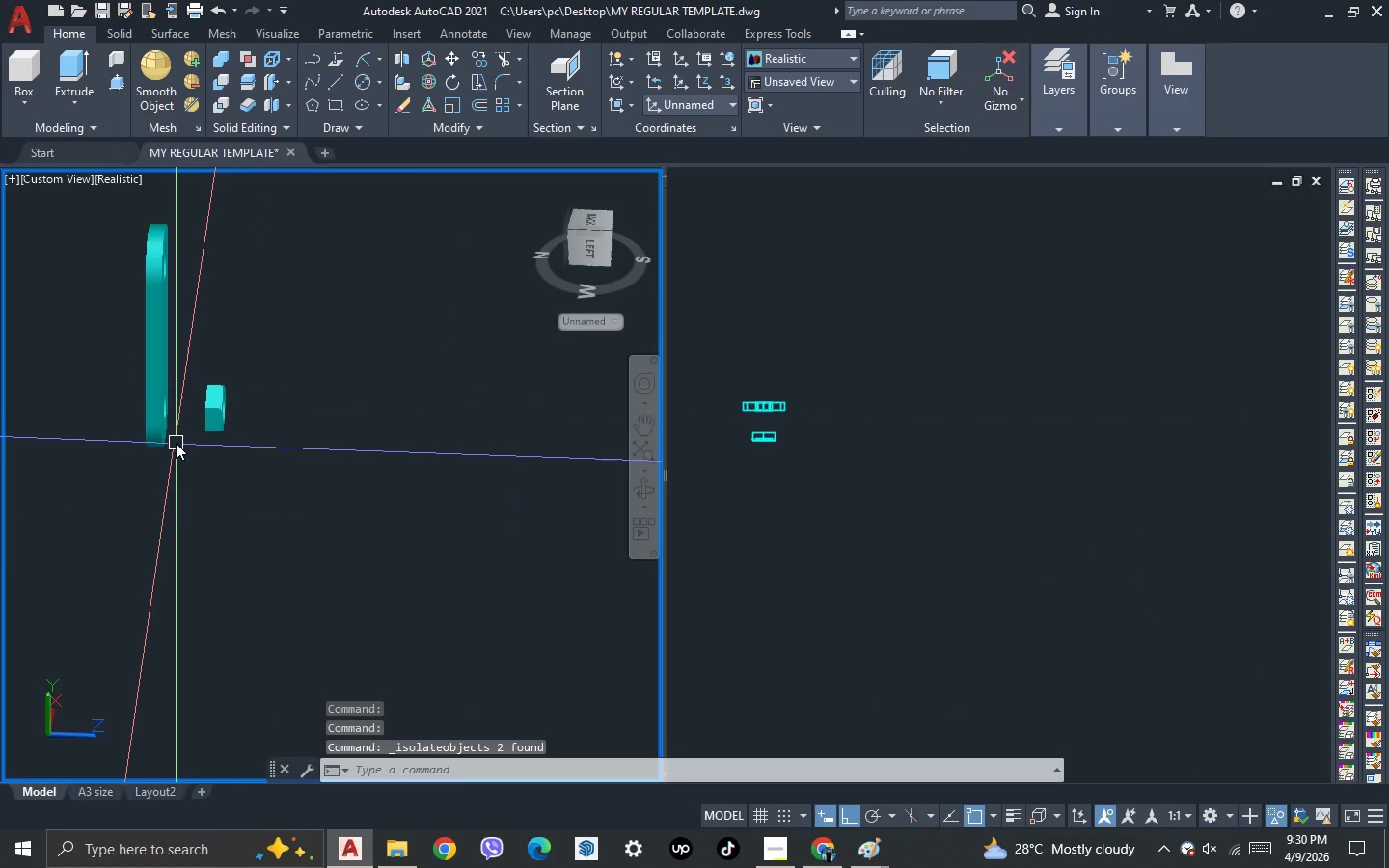 
key(3)
 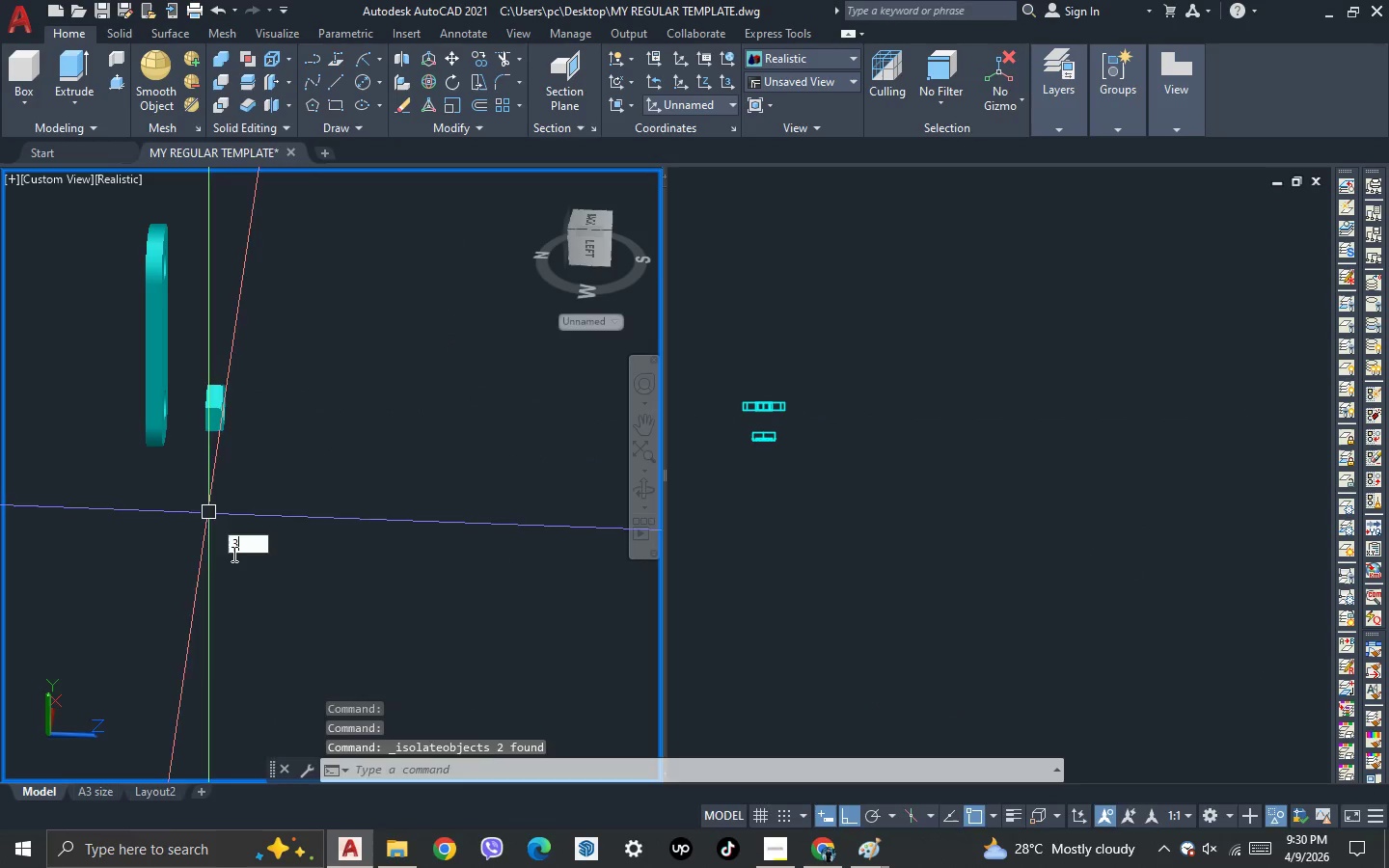 
key(Space)
 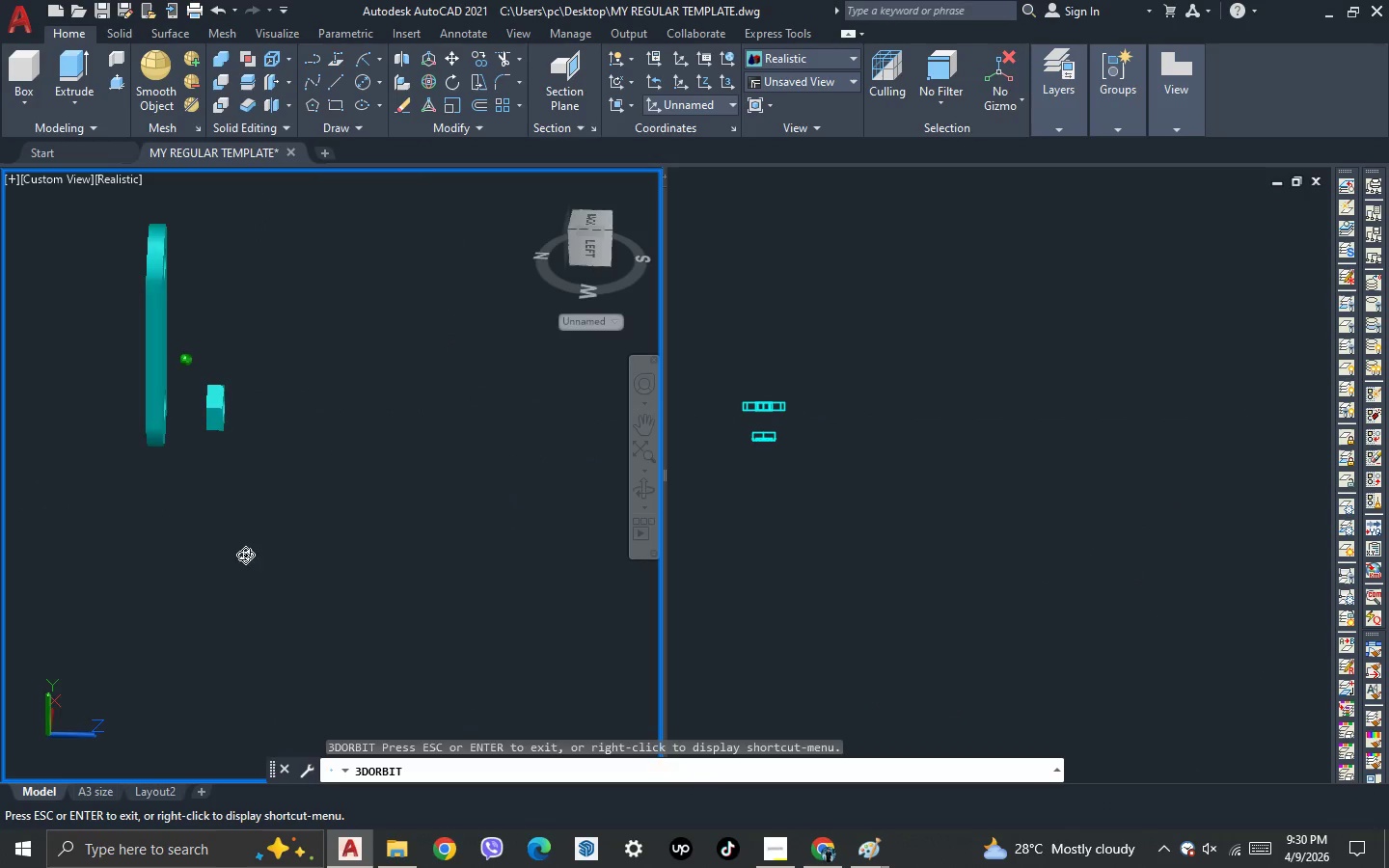 
left_click_drag(start_coordinate=[239, 555], to_coordinate=[313, 555])
 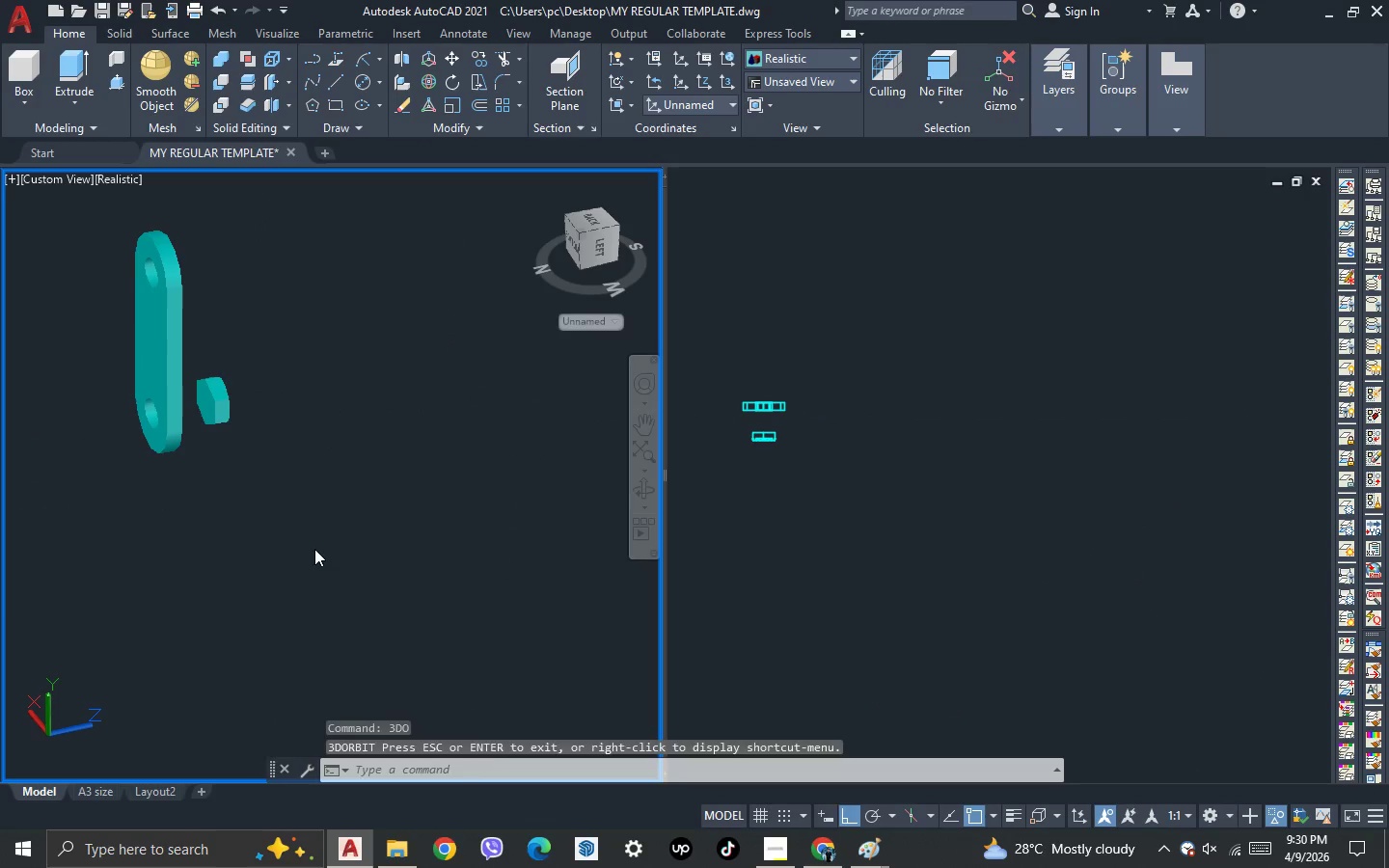 
key(Escape)
 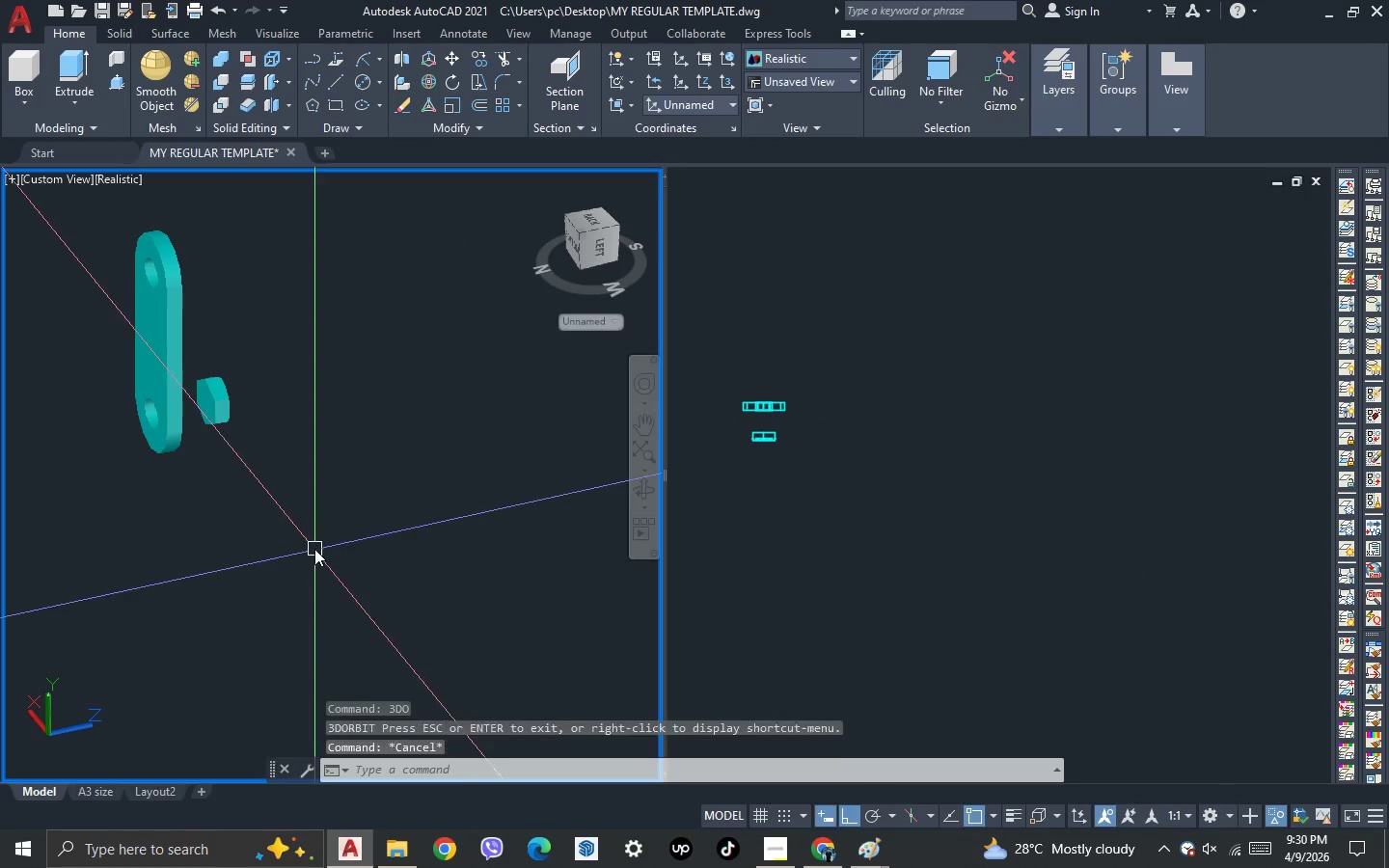 
key(Escape)
 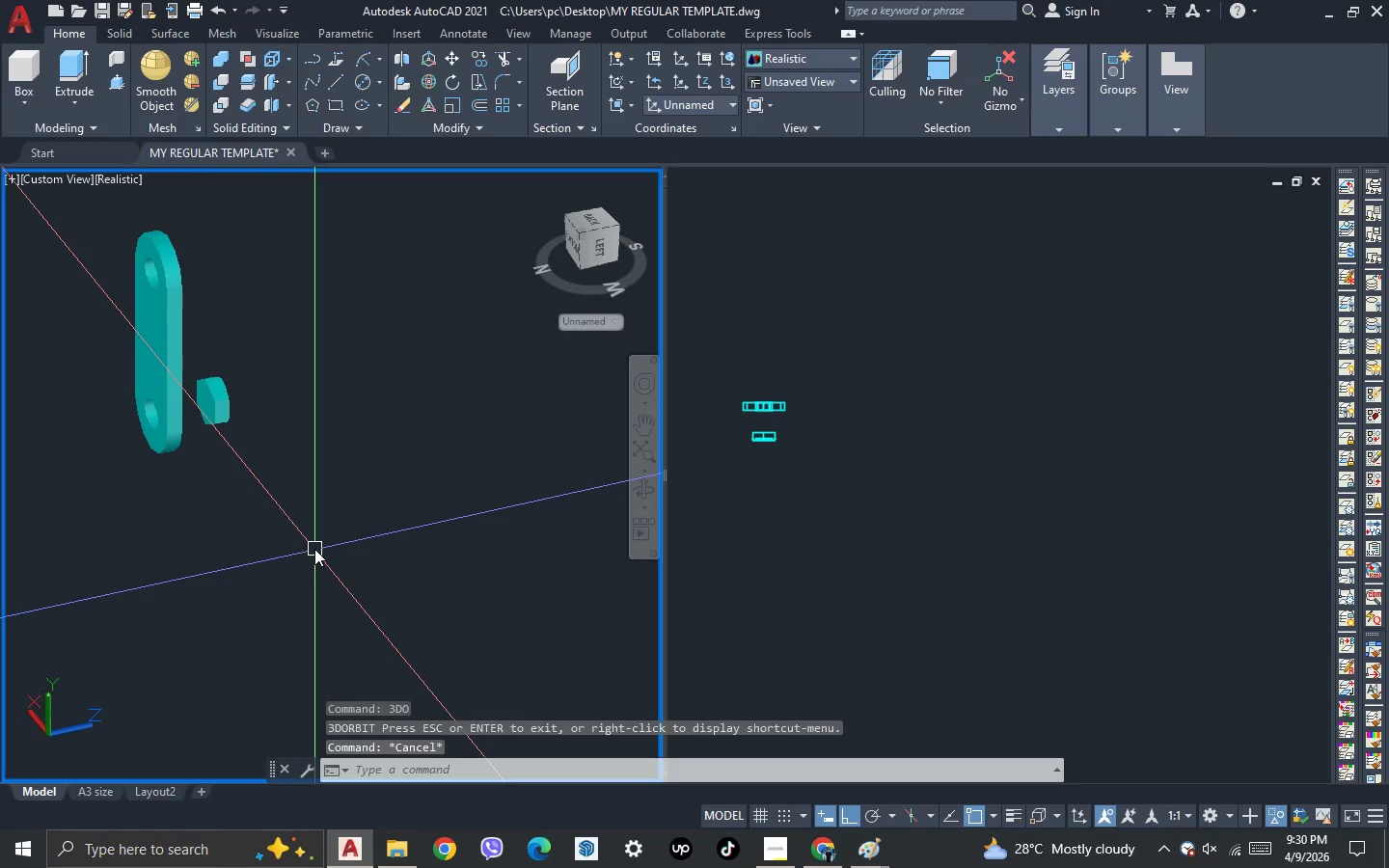 
key(3)
 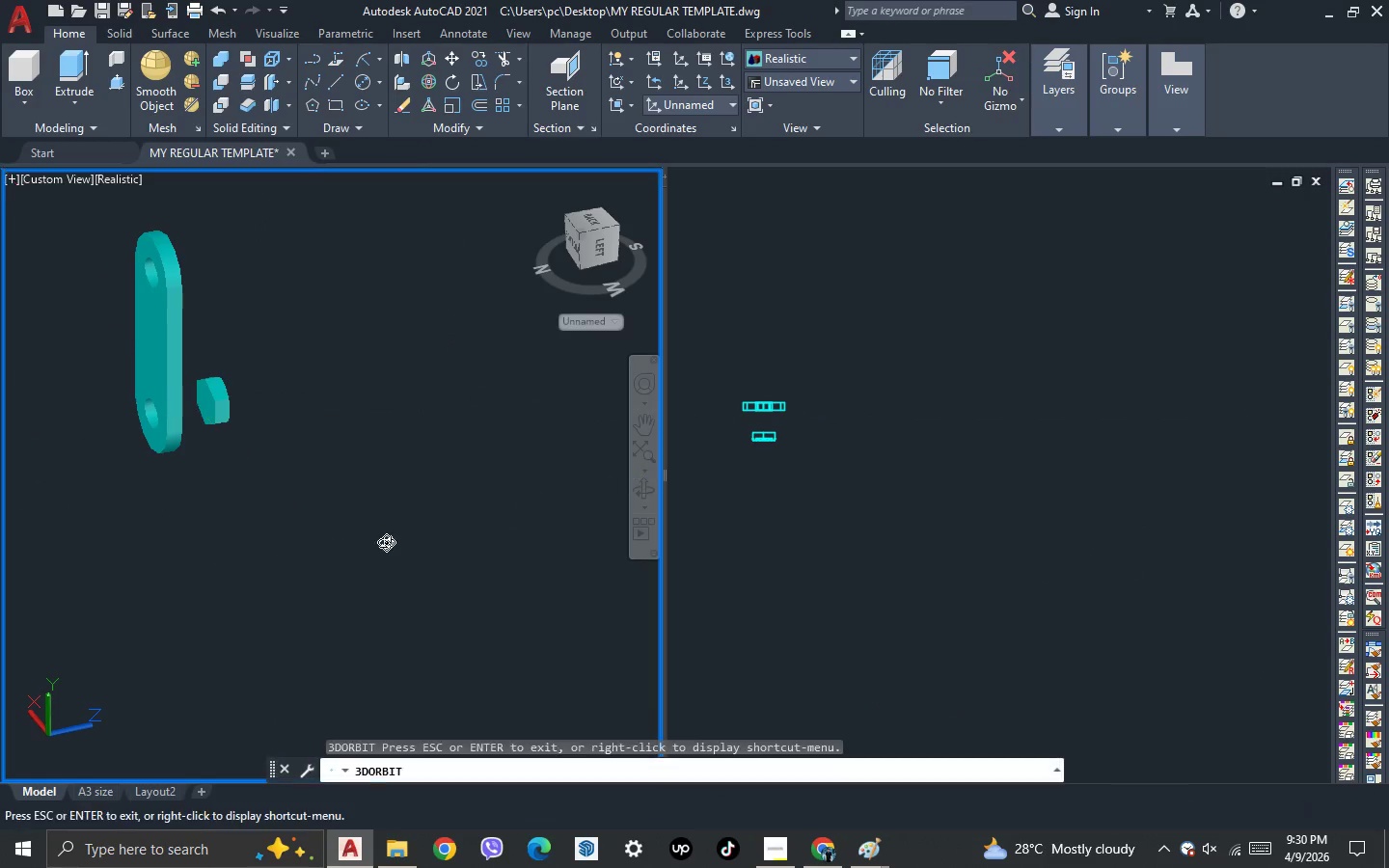 
key(Space)
 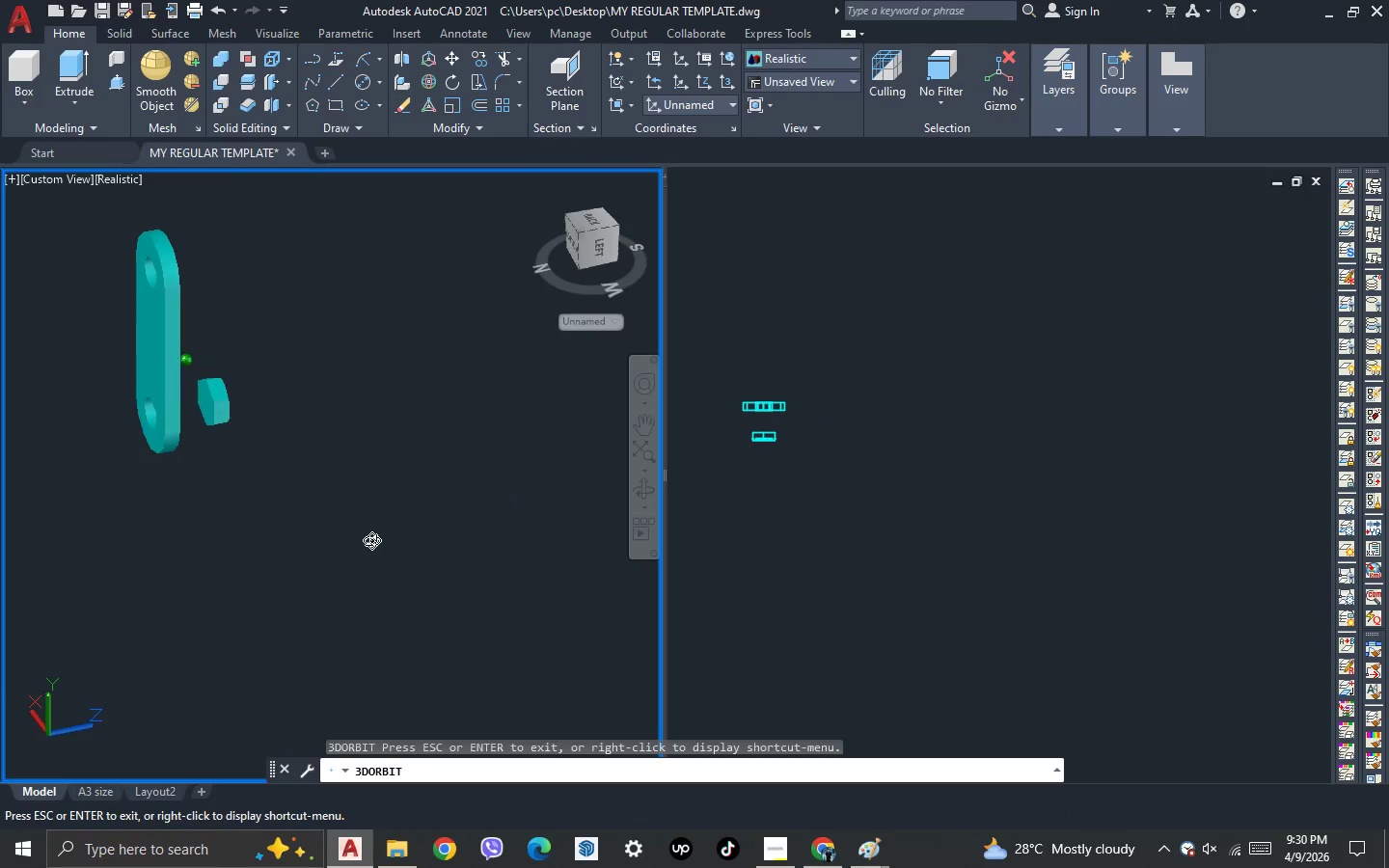 
left_click_drag(start_coordinate=[380, 540], to_coordinate=[190, 510])
 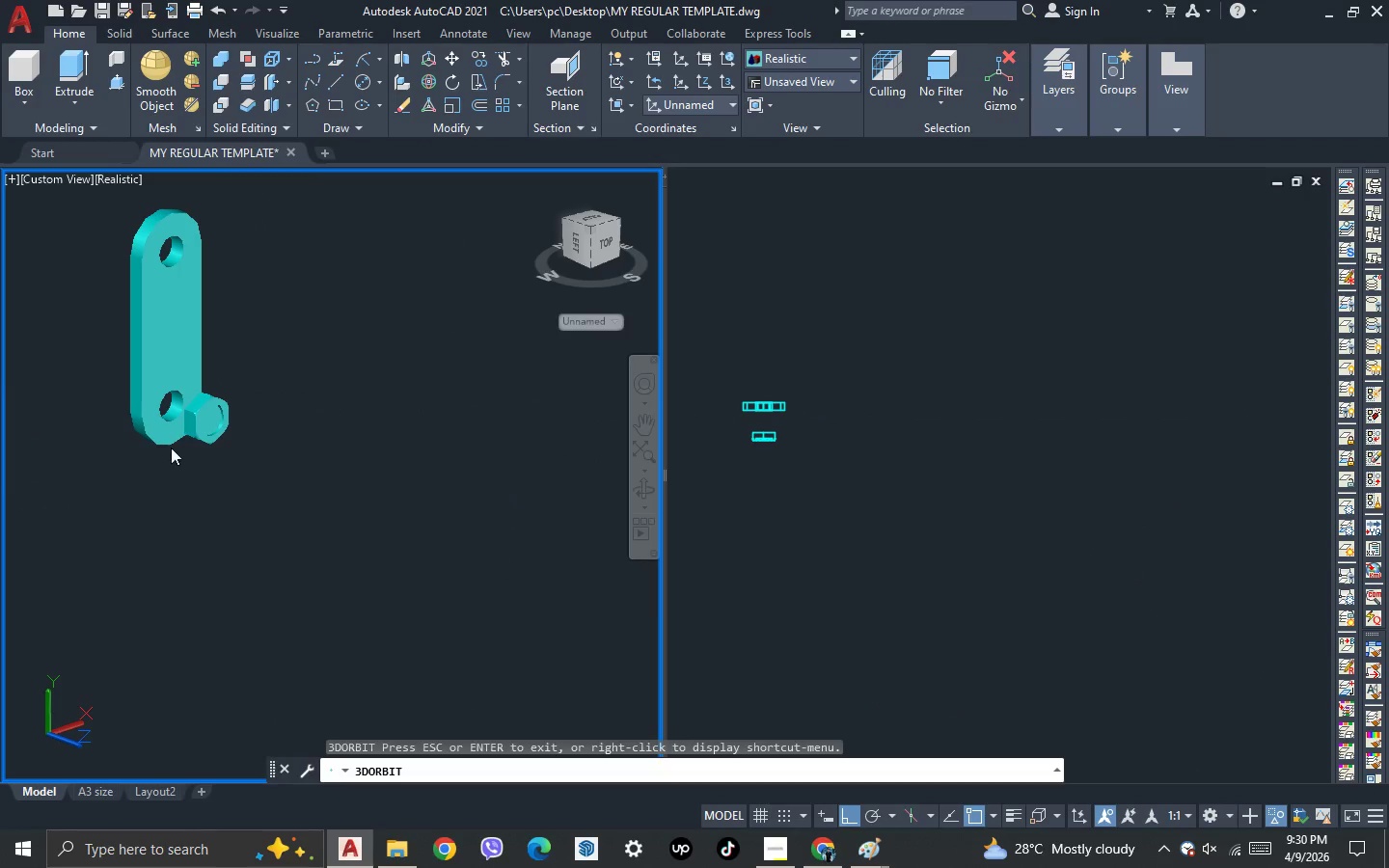 
key(Escape)
 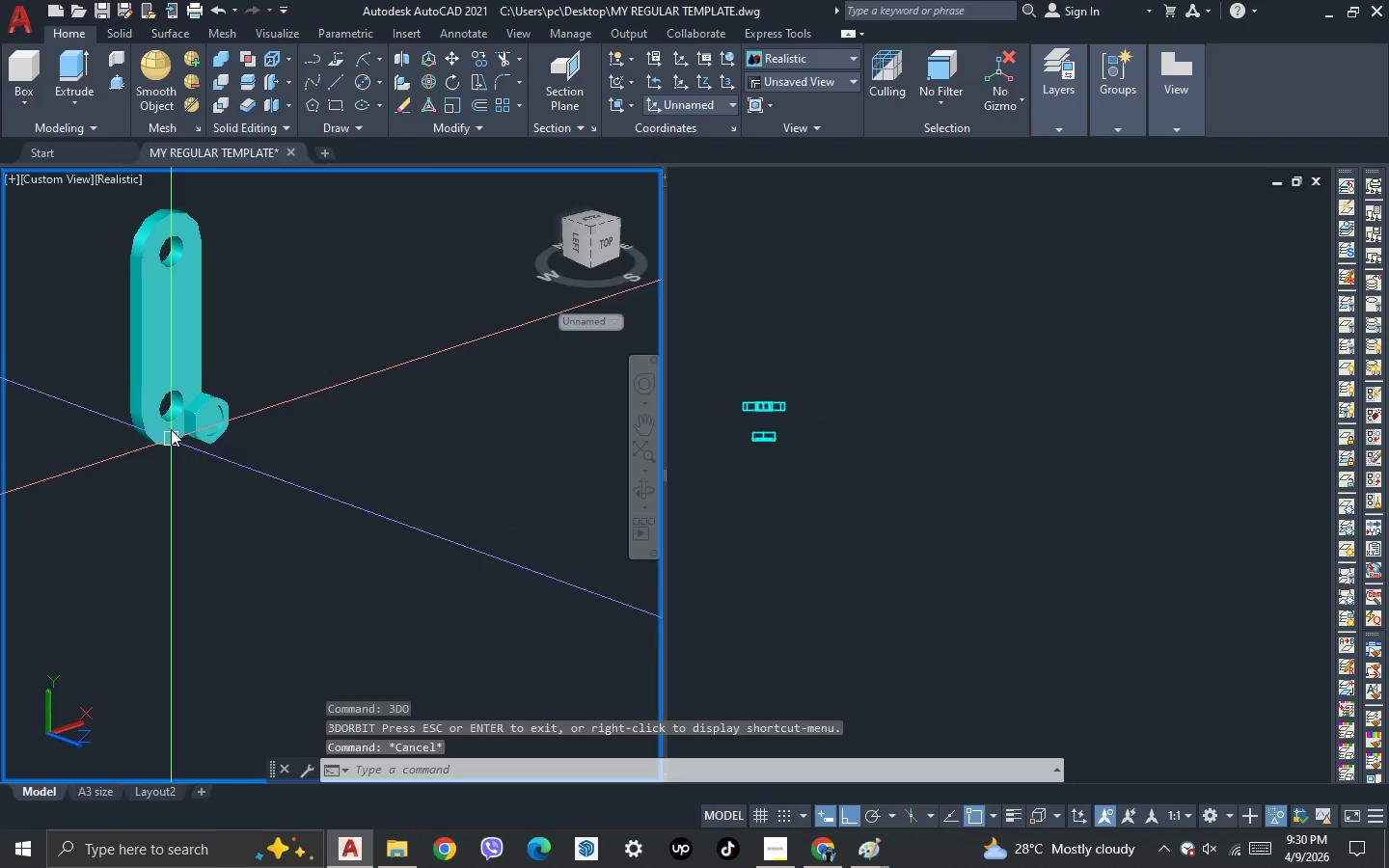 
key(Escape)
 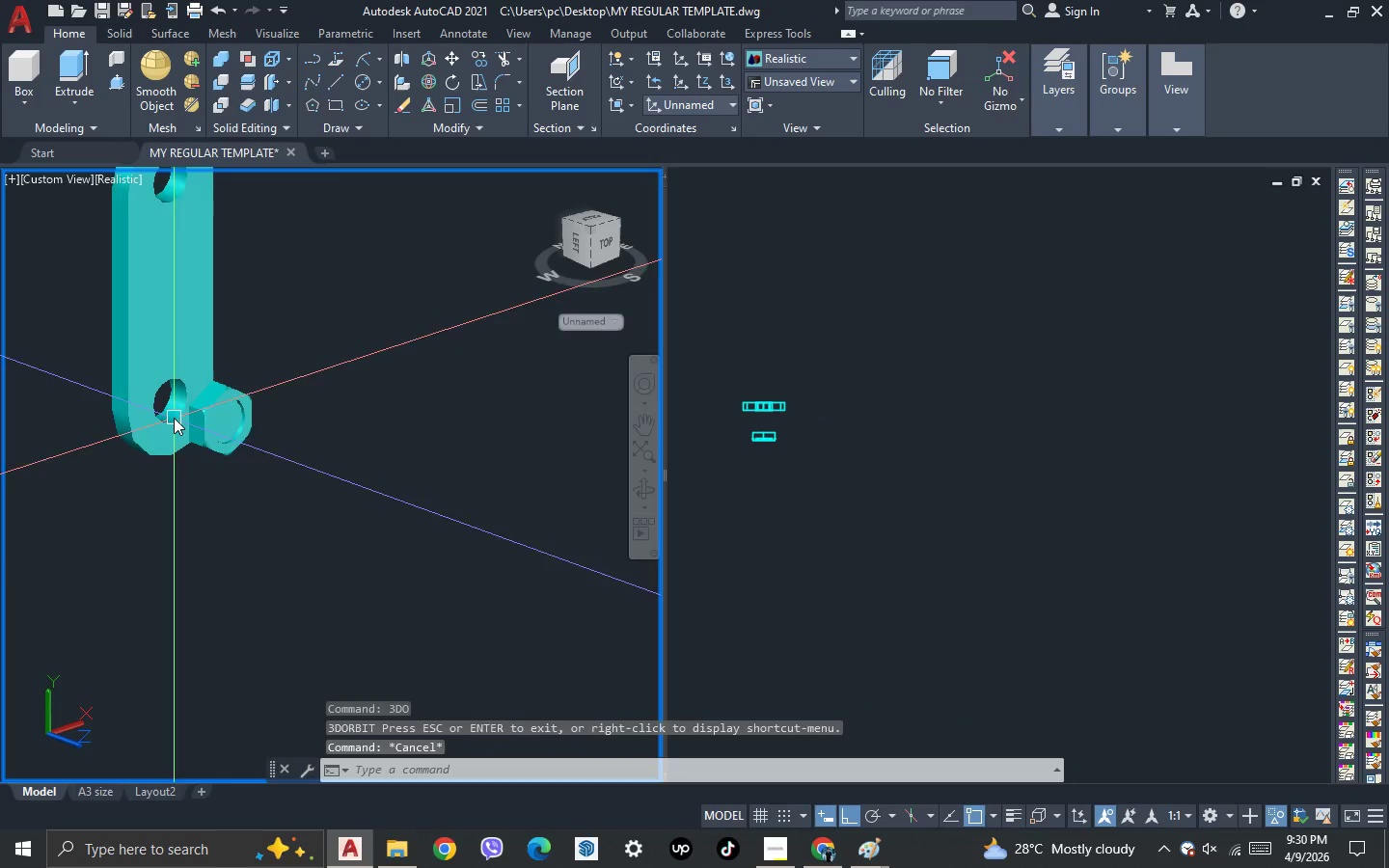 
scroll: coordinate [174, 418], scroll_direction: up, amount: 4.0
 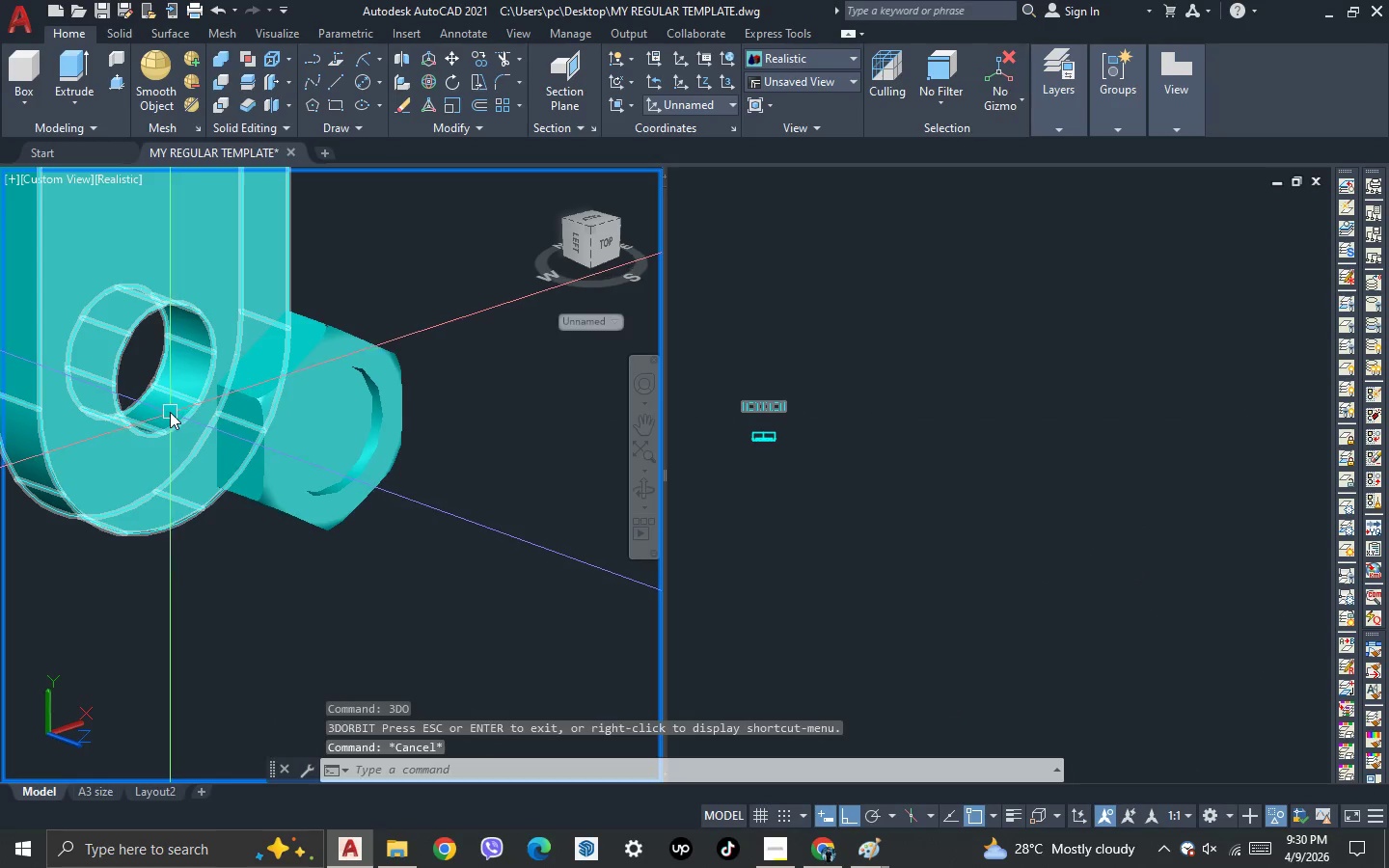 
type(di )
 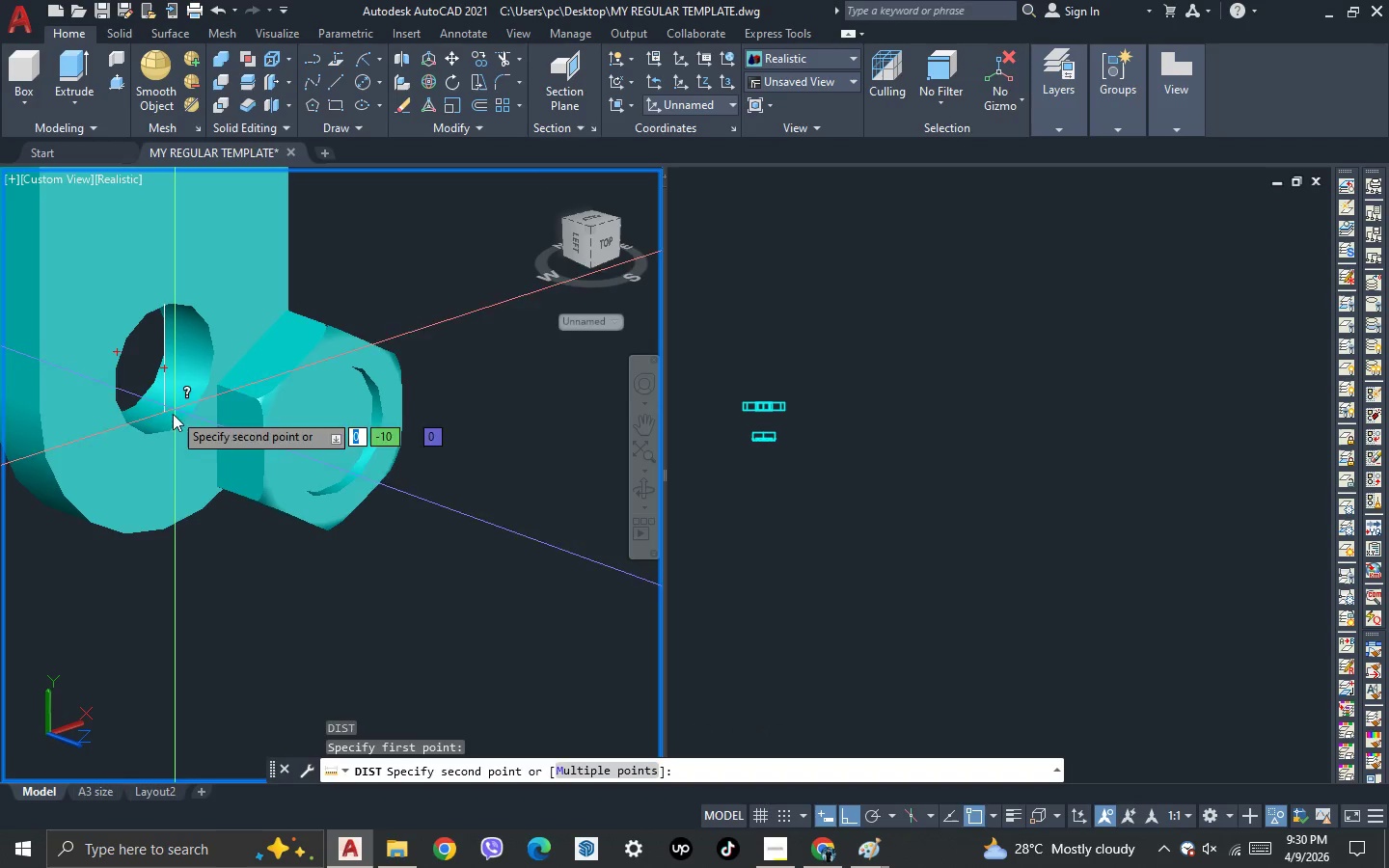 
left_click([173, 424])
 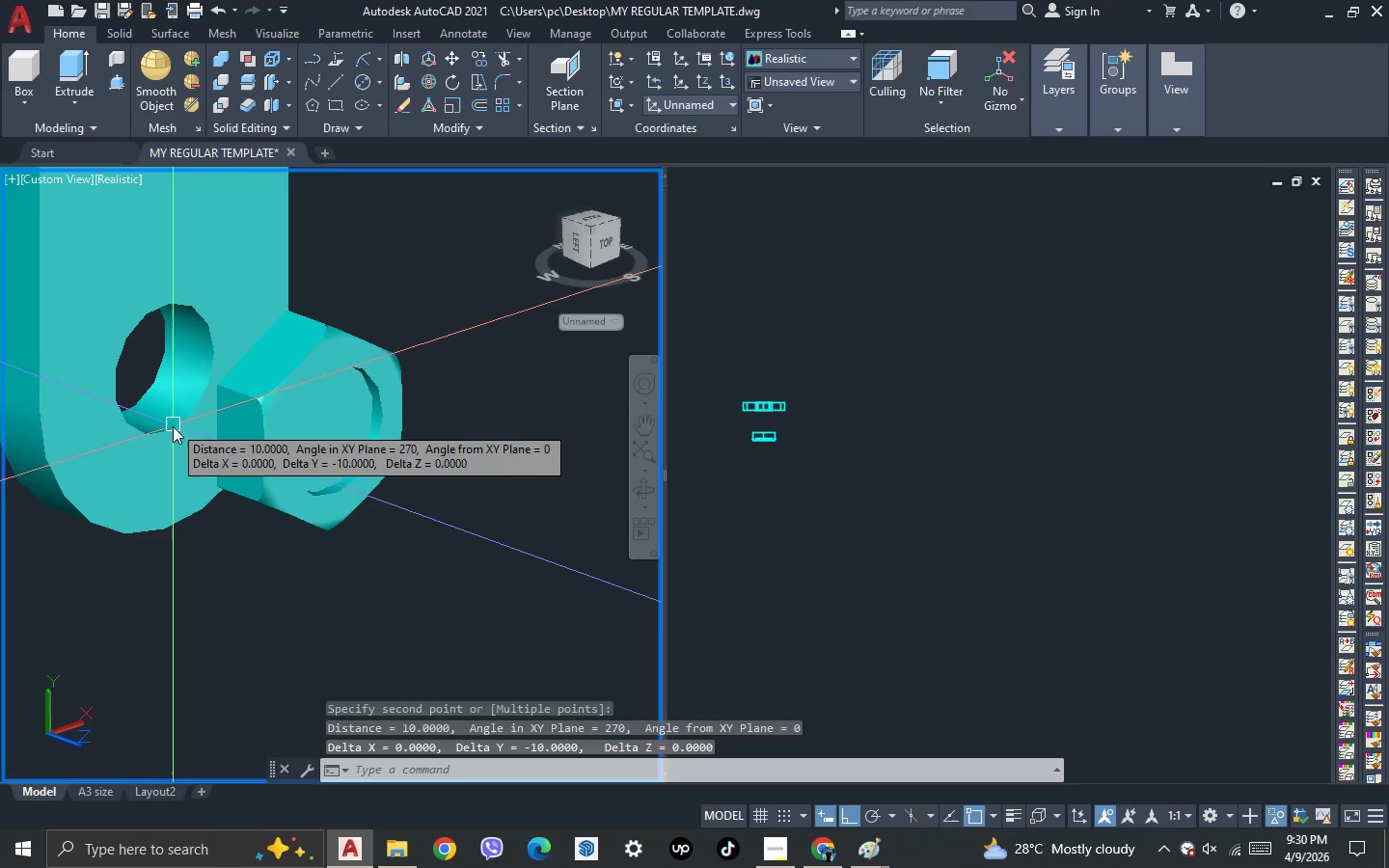 
key(Escape)
 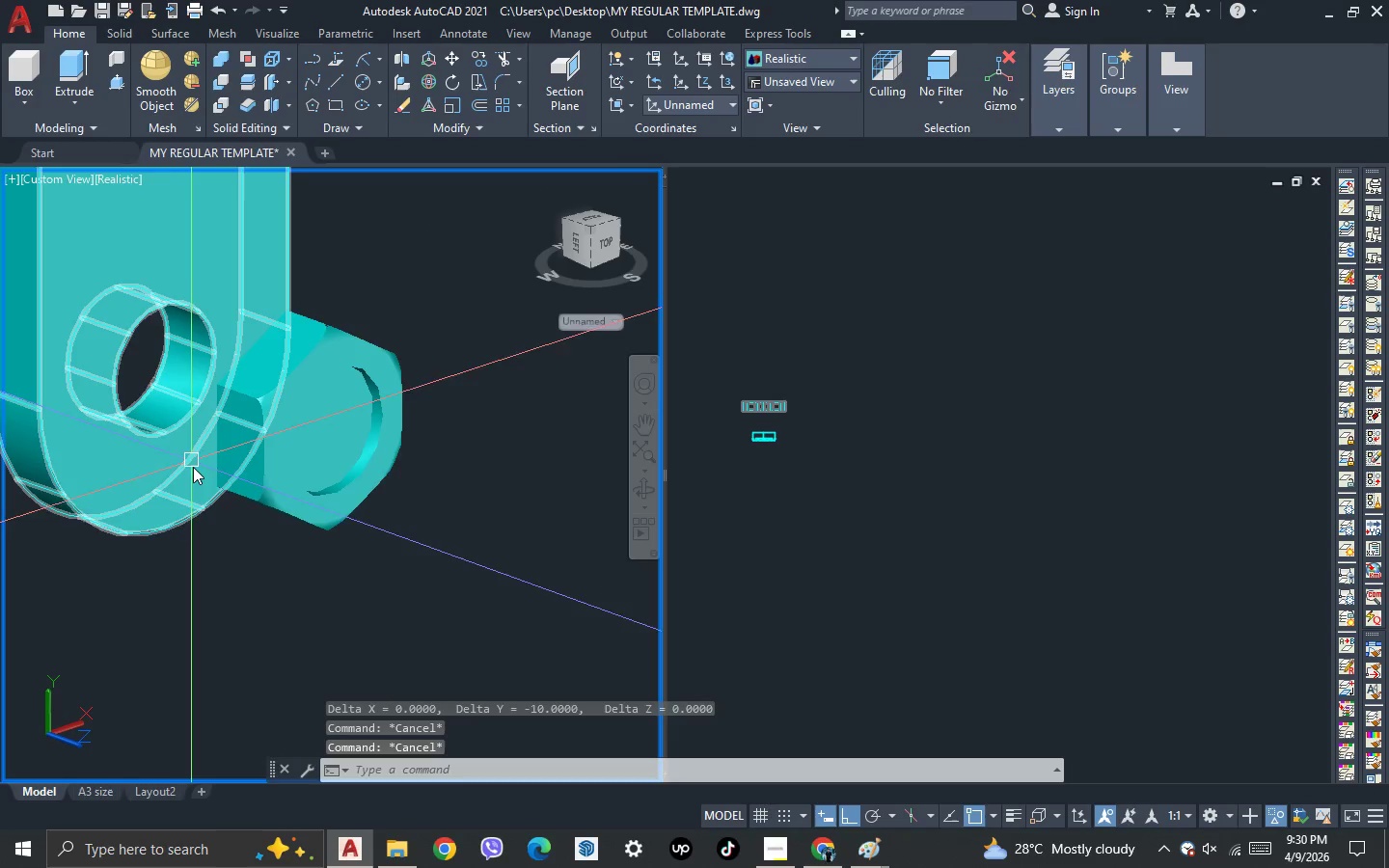 
key(Escape)
 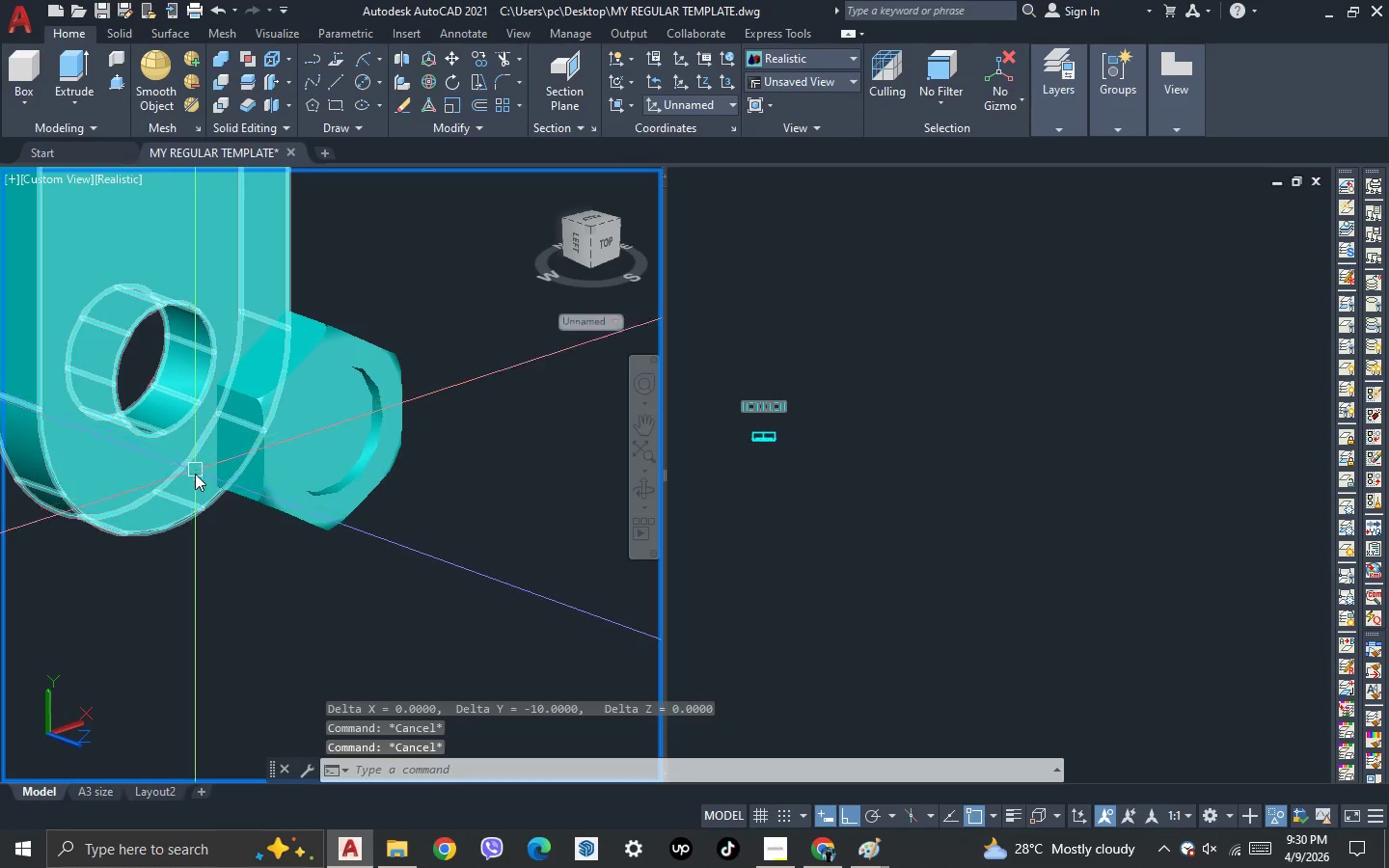 
key(3)
 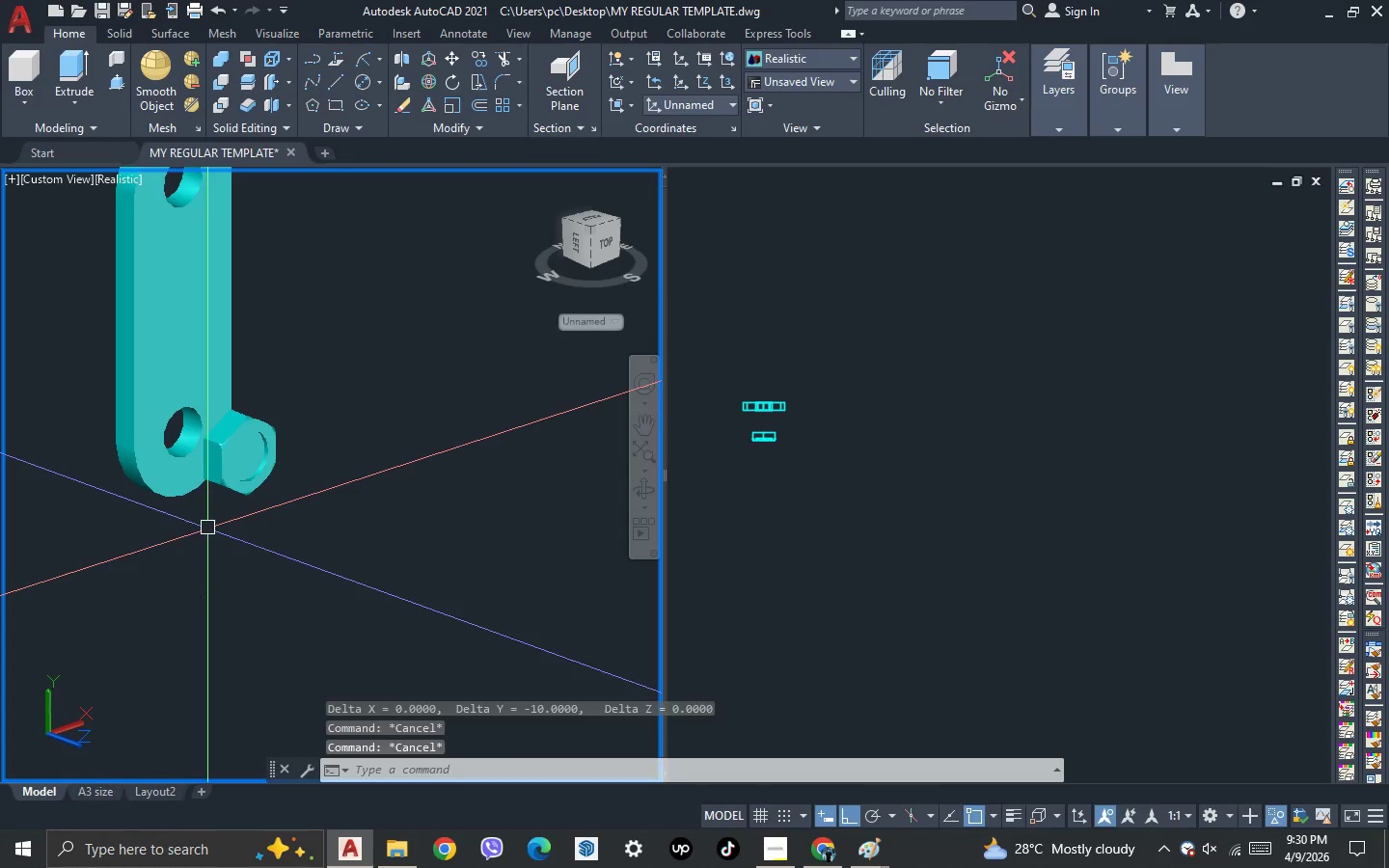 
scroll: coordinate [197, 479], scroll_direction: down, amount: 2.0
 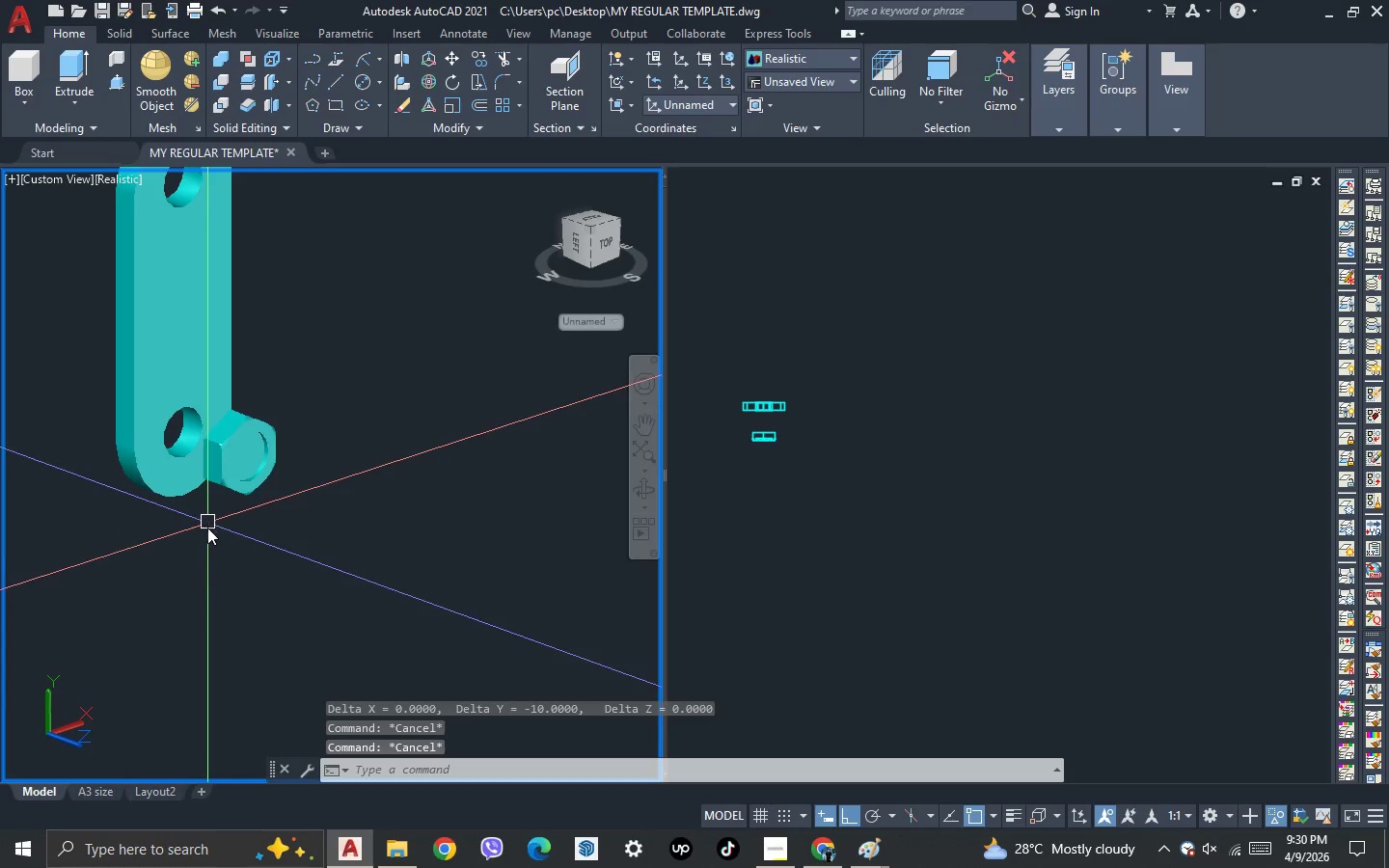 
key(Space)
 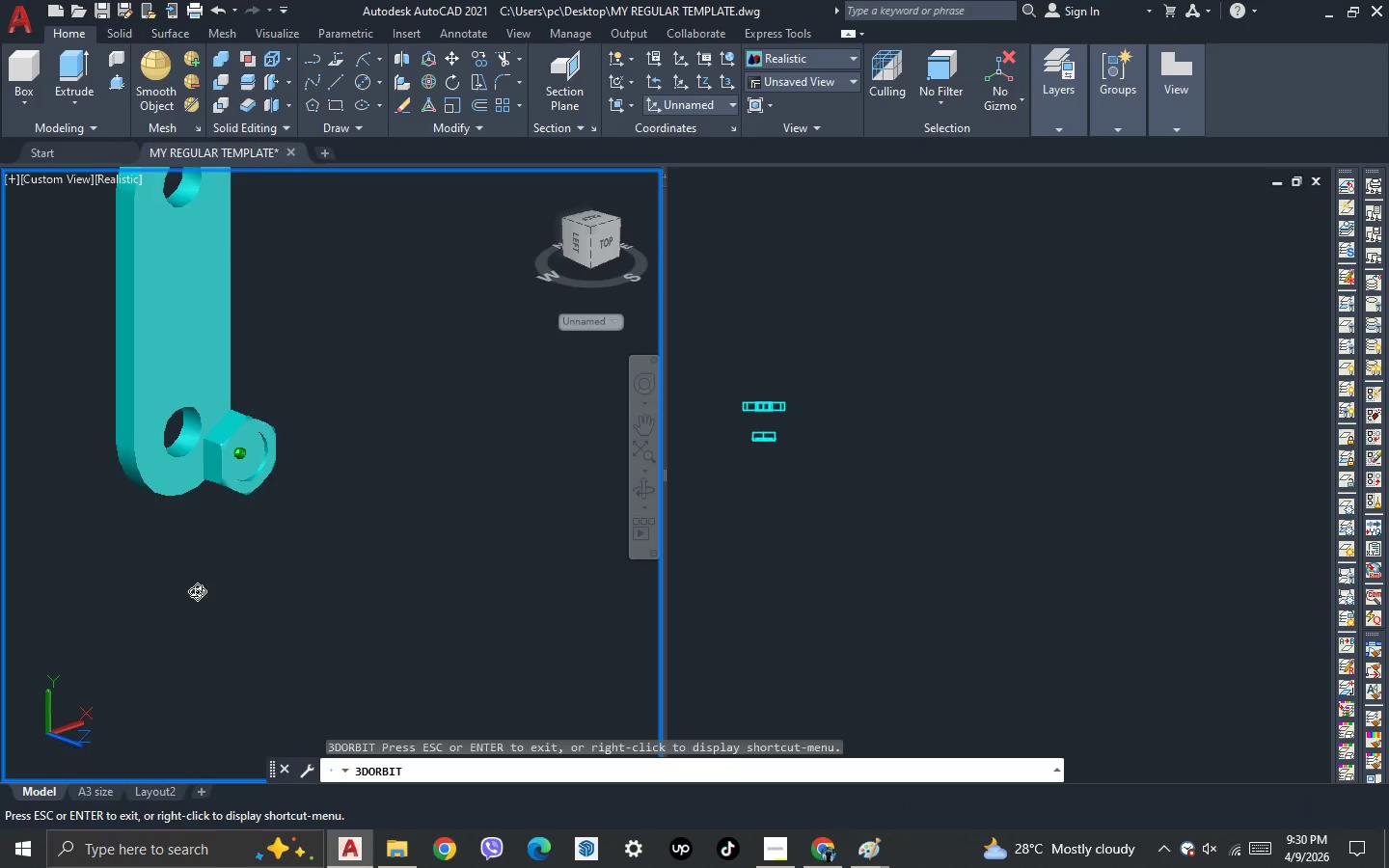 
left_click_drag(start_coordinate=[194, 589], to_coordinate=[391, 605])
 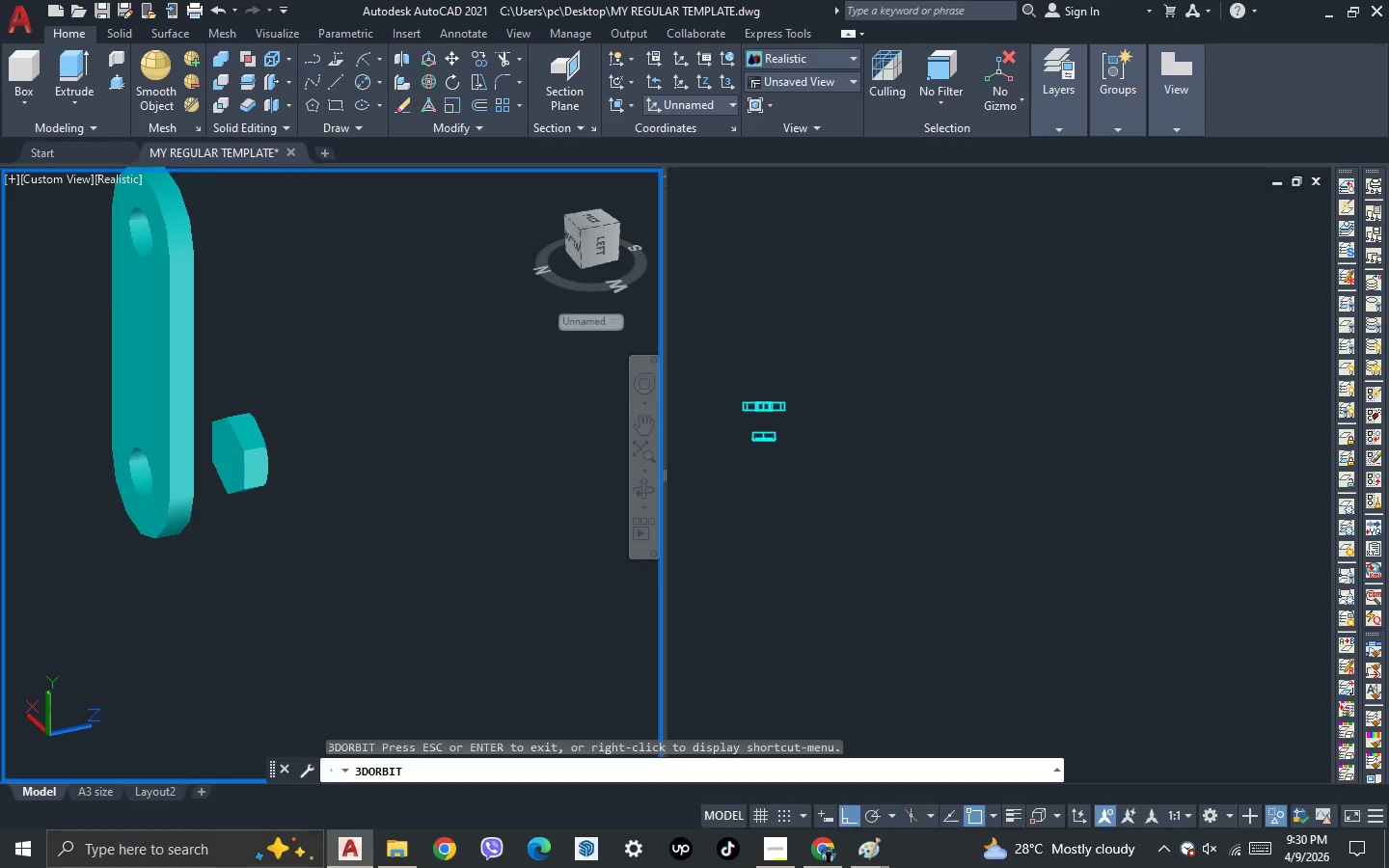 
key(Escape)
 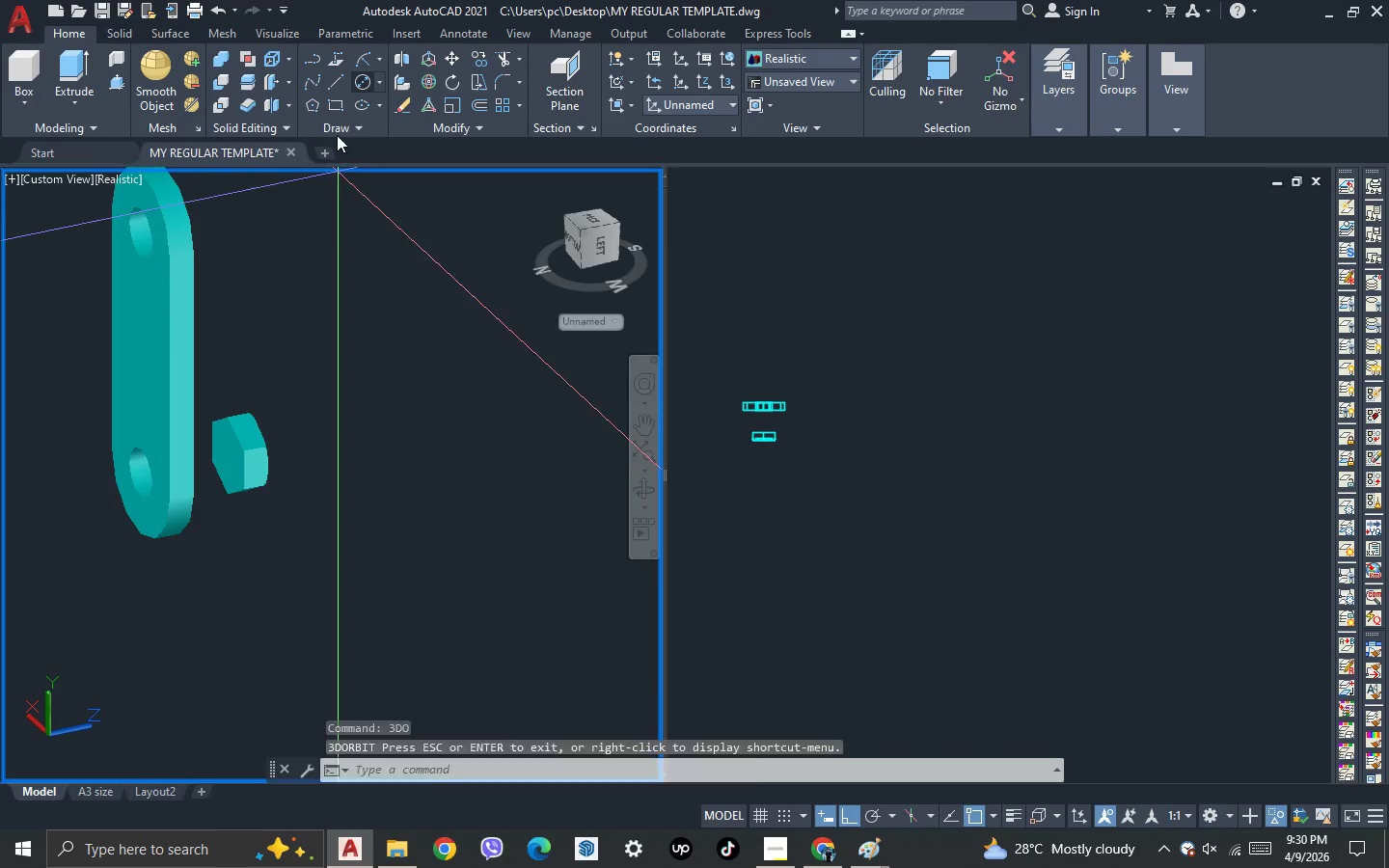 
scroll: coordinate [206, 517], scroll_direction: up, amount: 2.0
 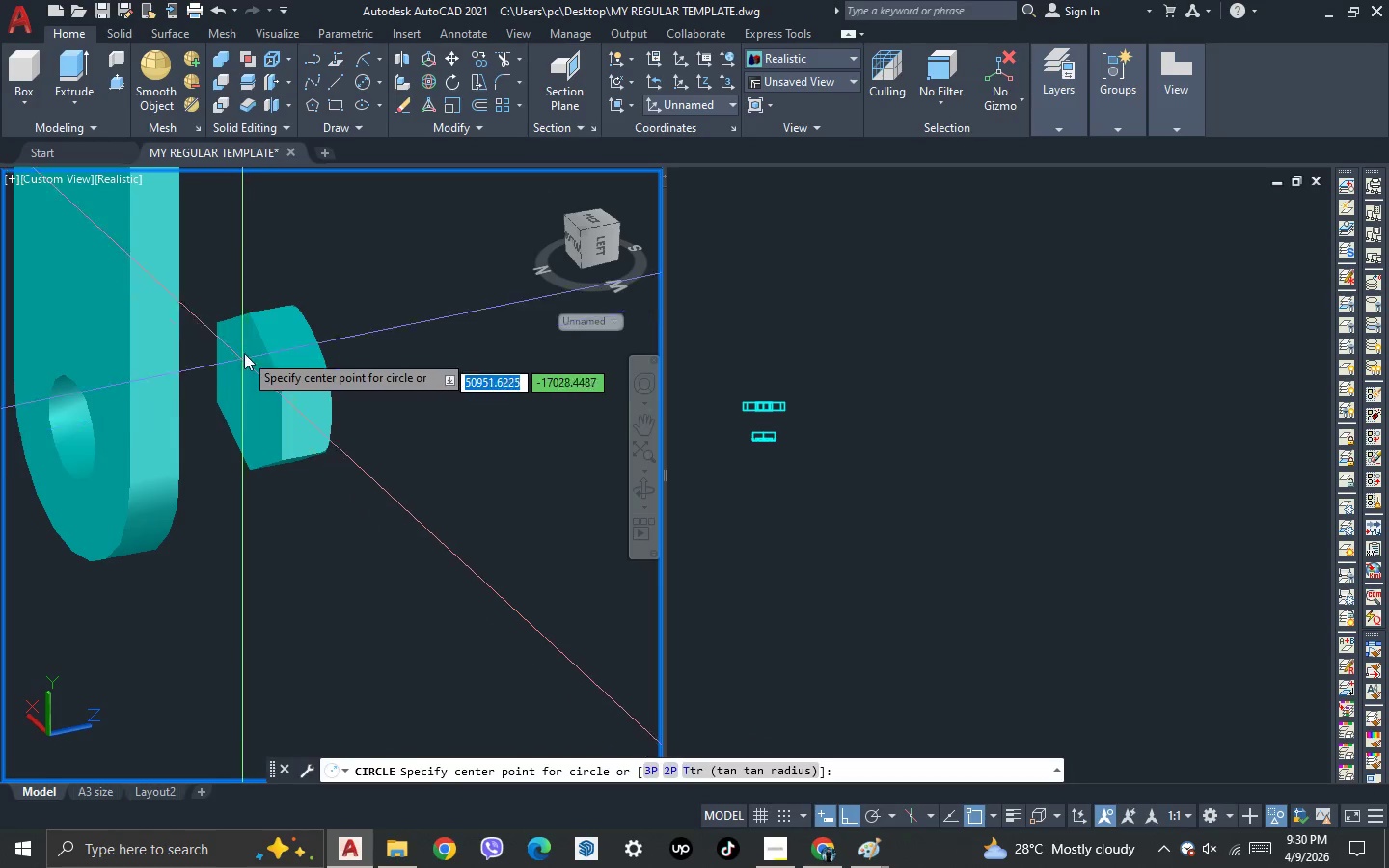 
hold_key(key=ShiftLeft, duration=0.38)
right_click([268, 243])
 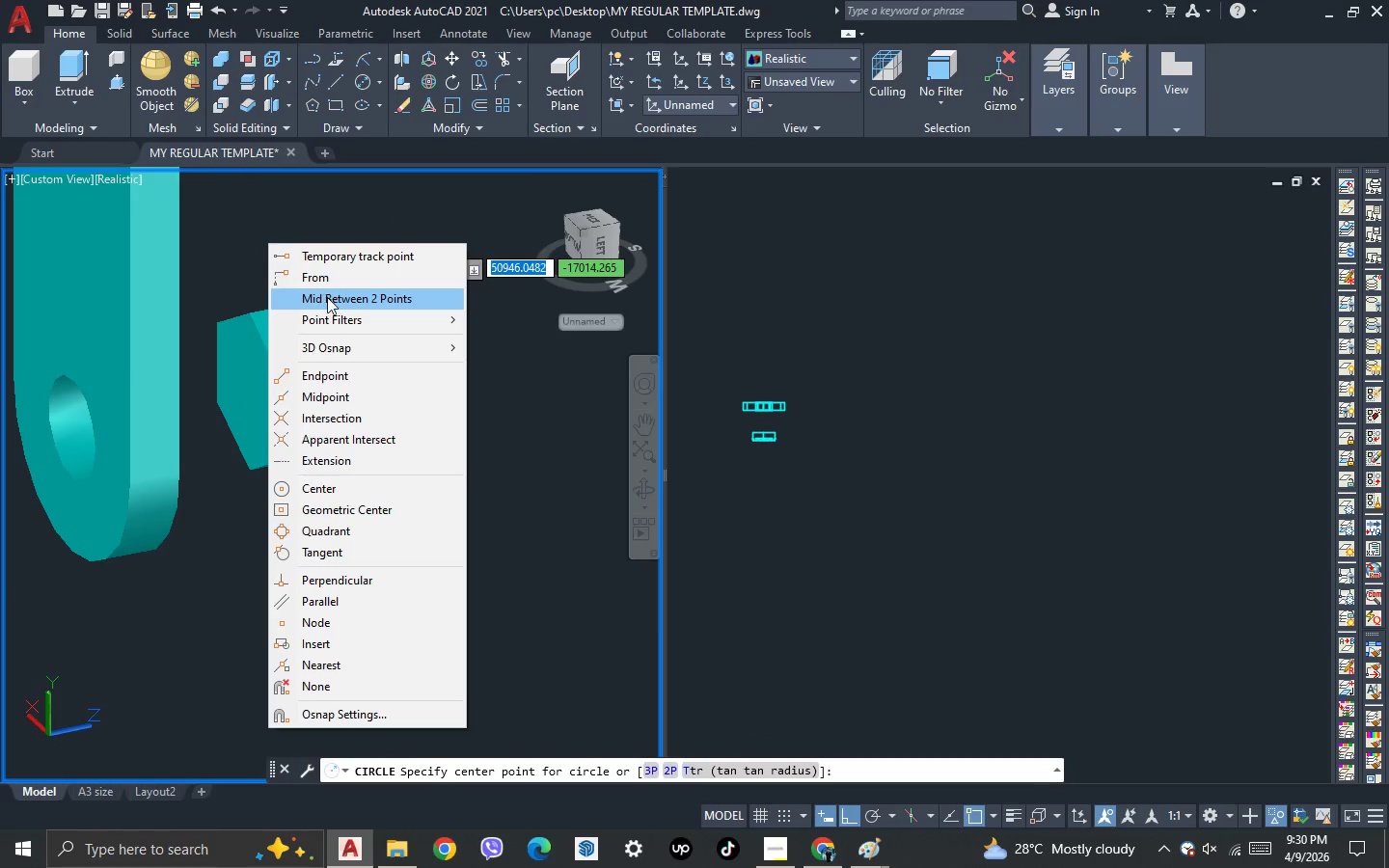 
left_click([328, 299])
 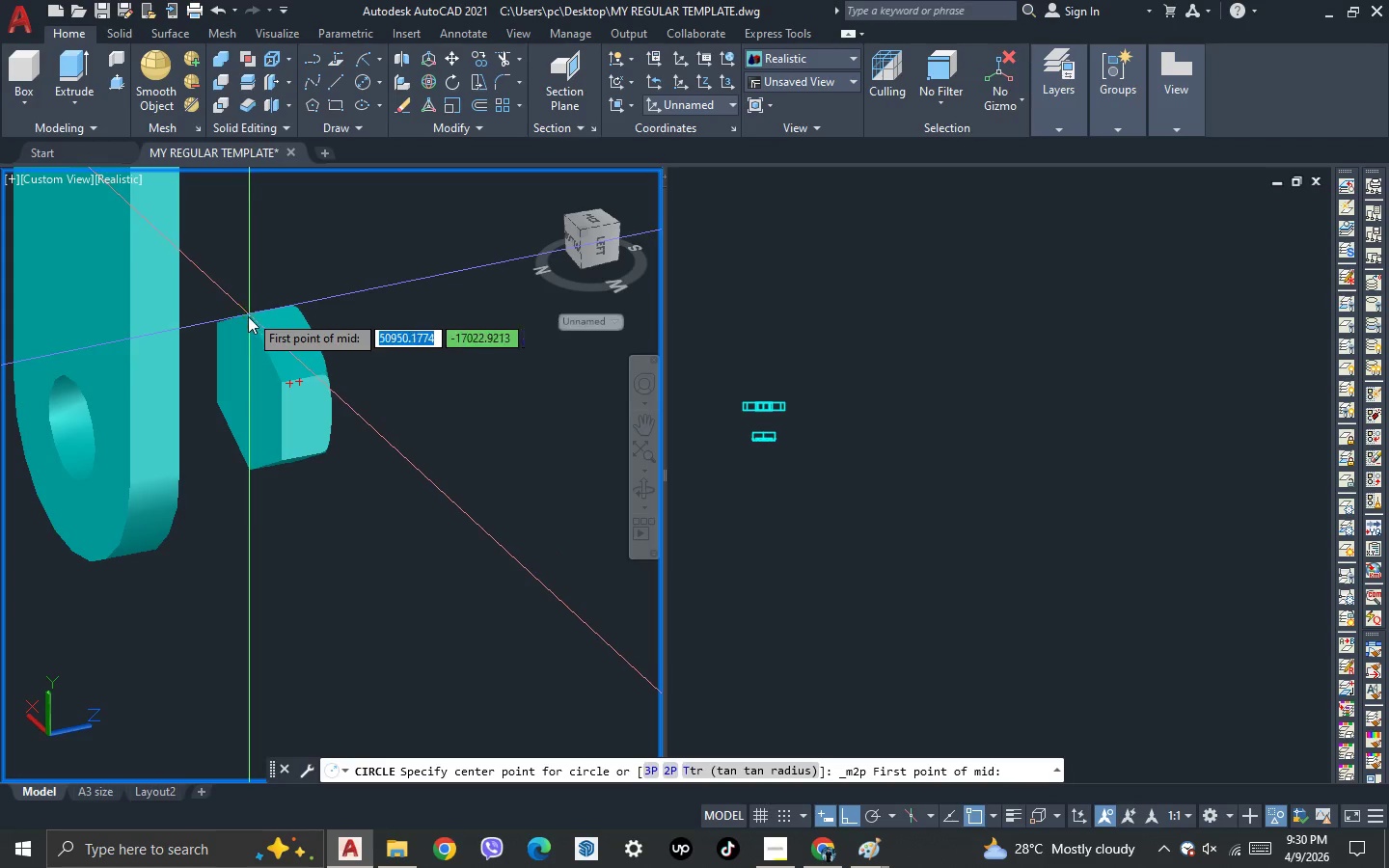 
scroll: coordinate [241, 323], scroll_direction: up, amount: 2.0
 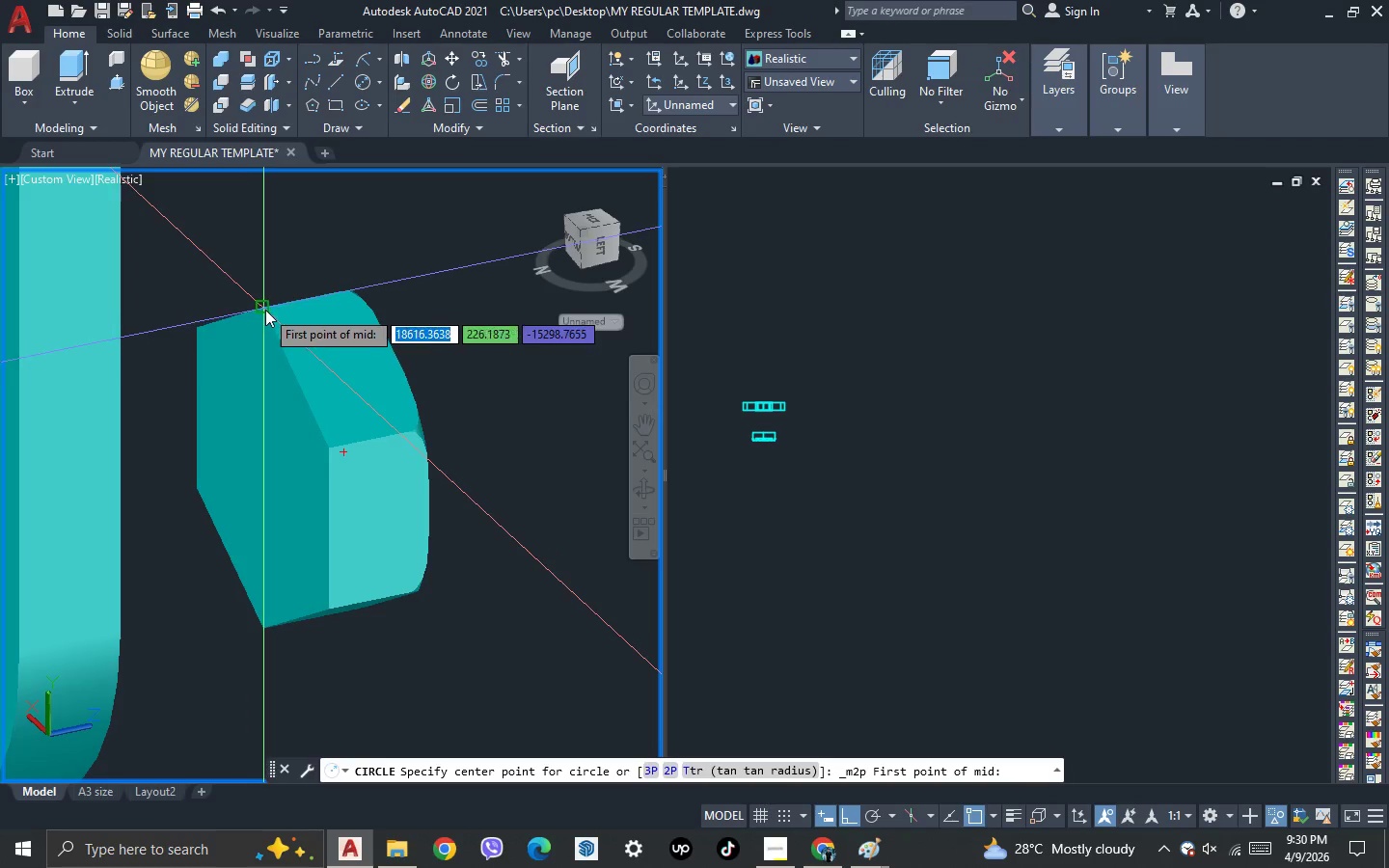 
left_click_drag(start_coordinate=[265, 310], to_coordinate=[264, 317])
 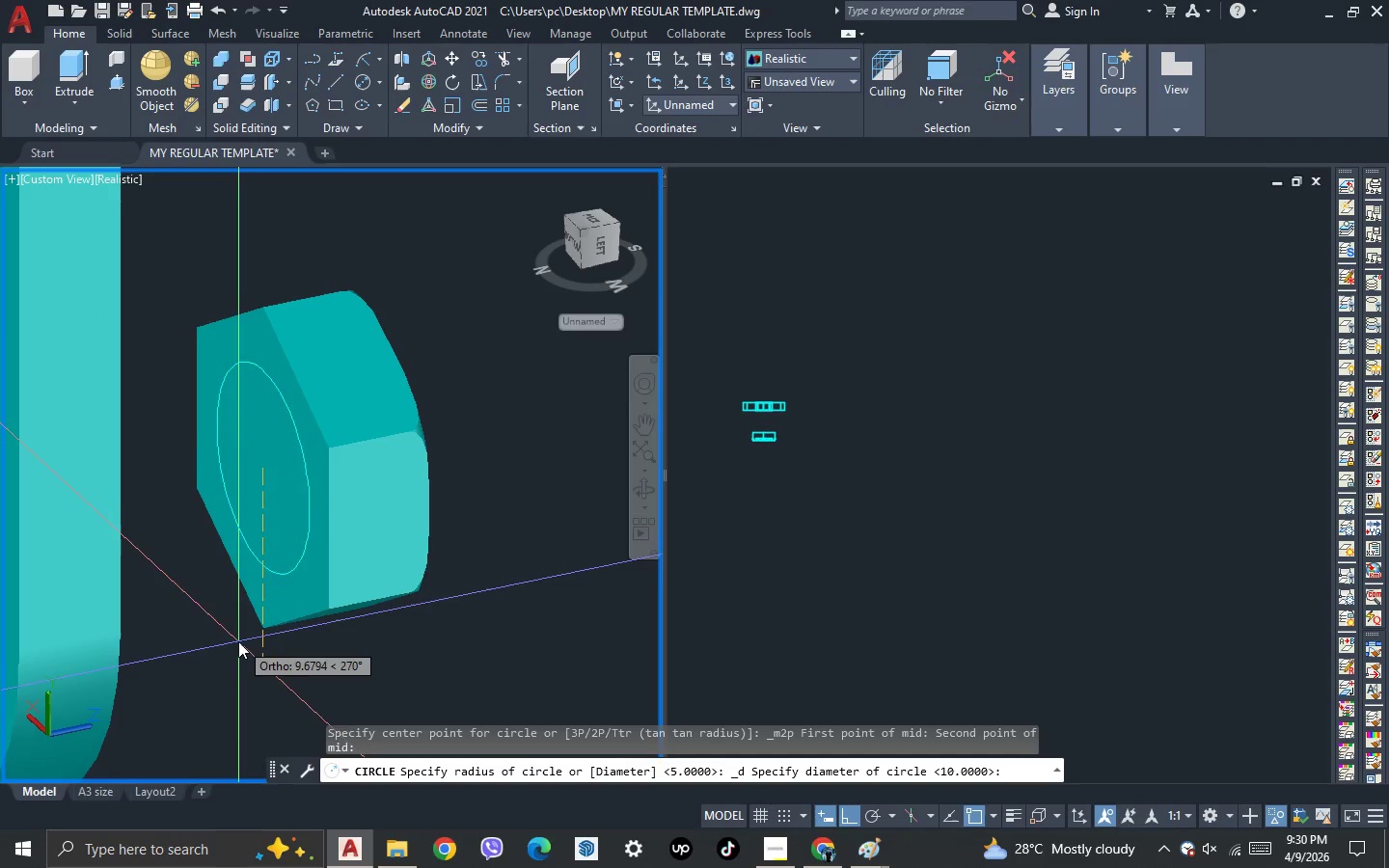 
type(10)
 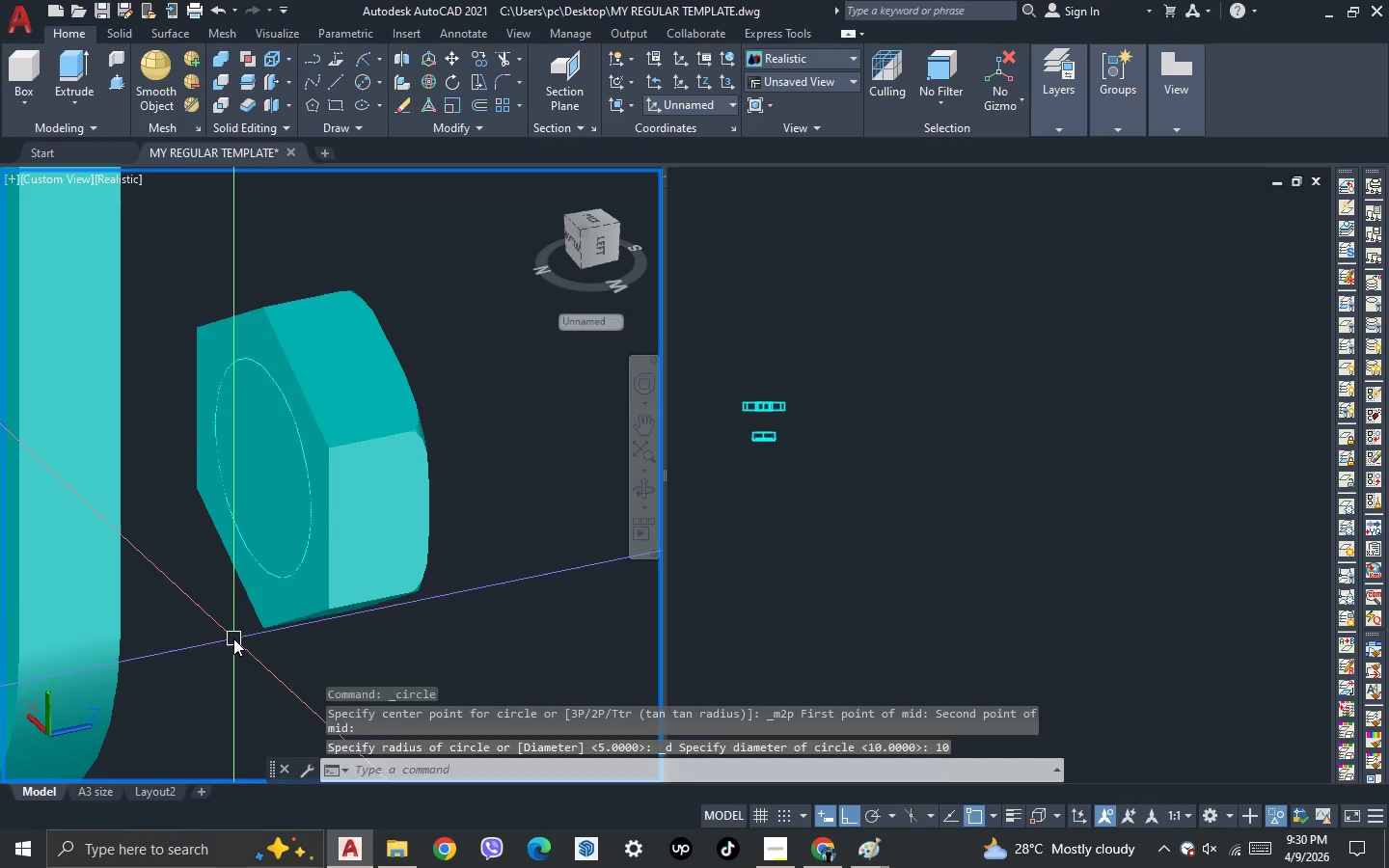 
key(Enter)
 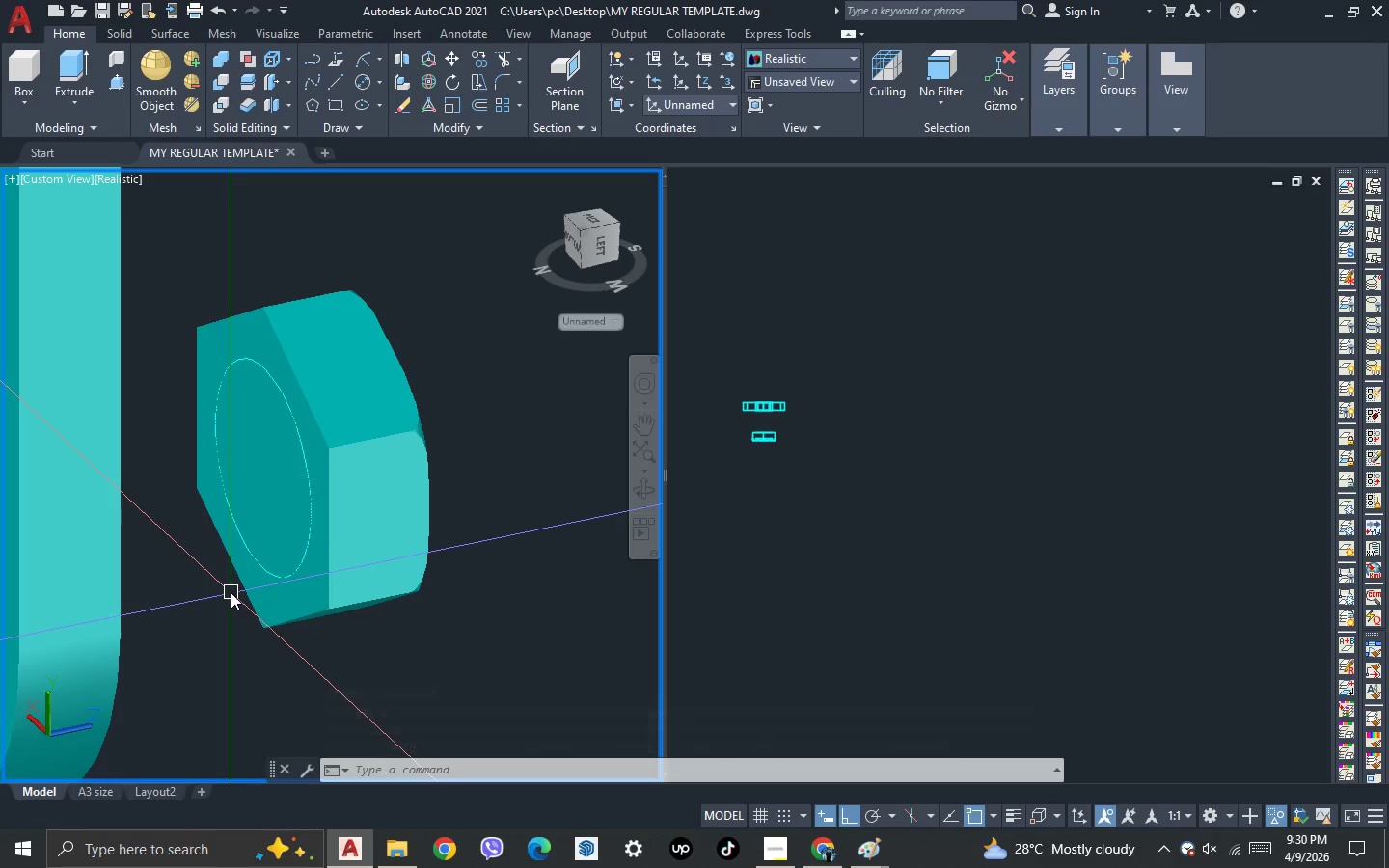 
wait(7.86)
 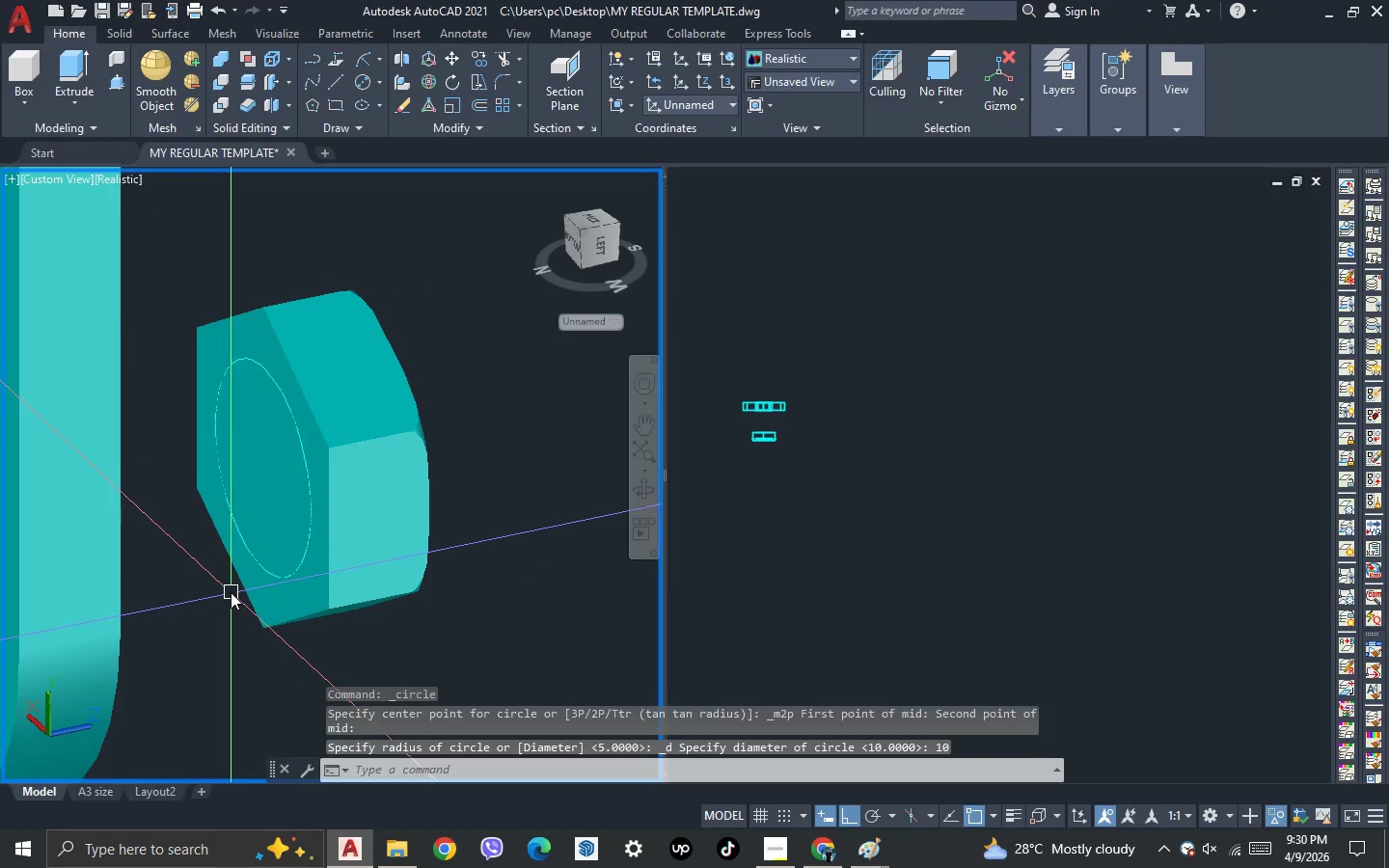 
left_click([306, 640])
 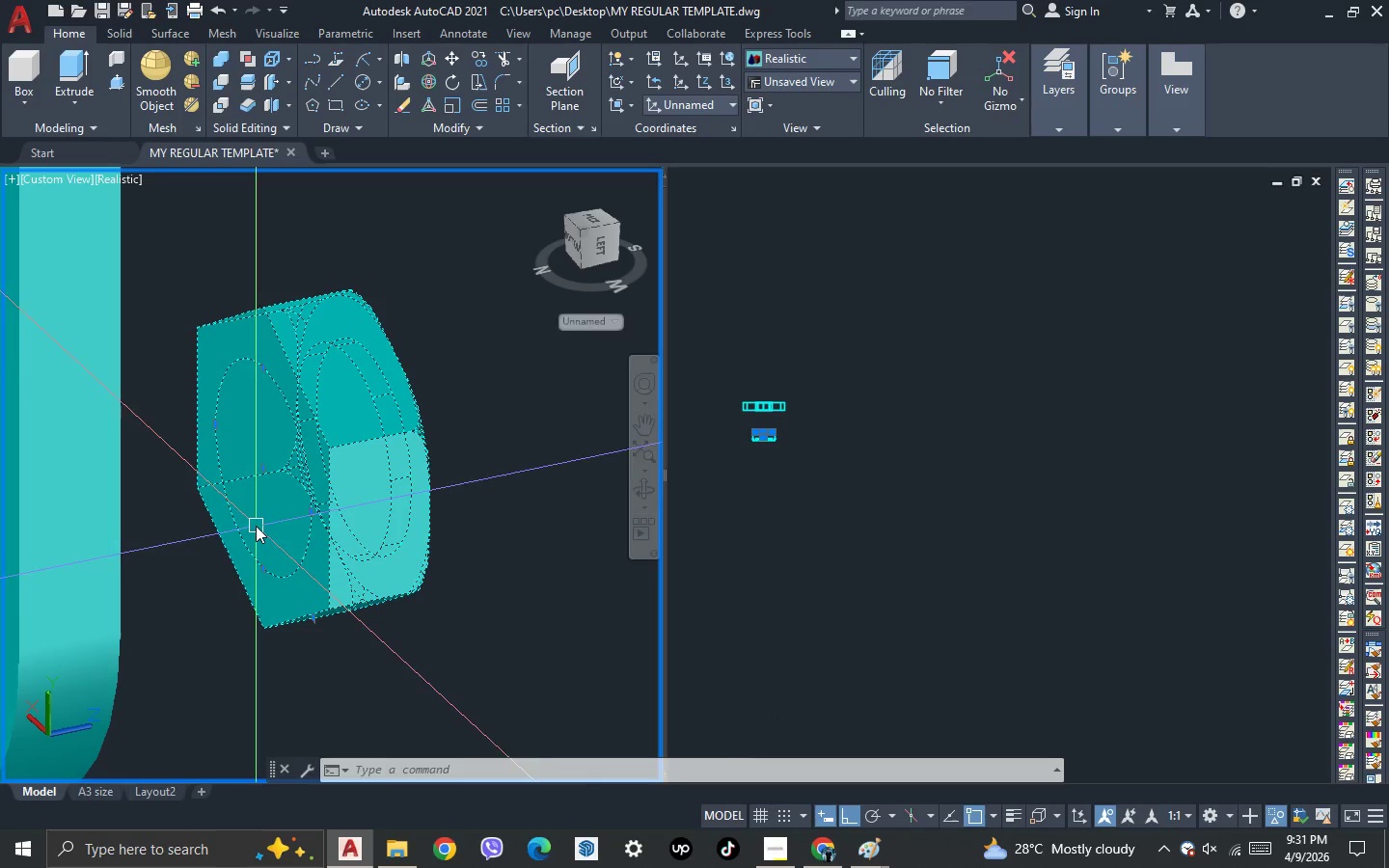 
hold_key(key=ShiftLeft, duration=0.84)
left_click([395, 534])
 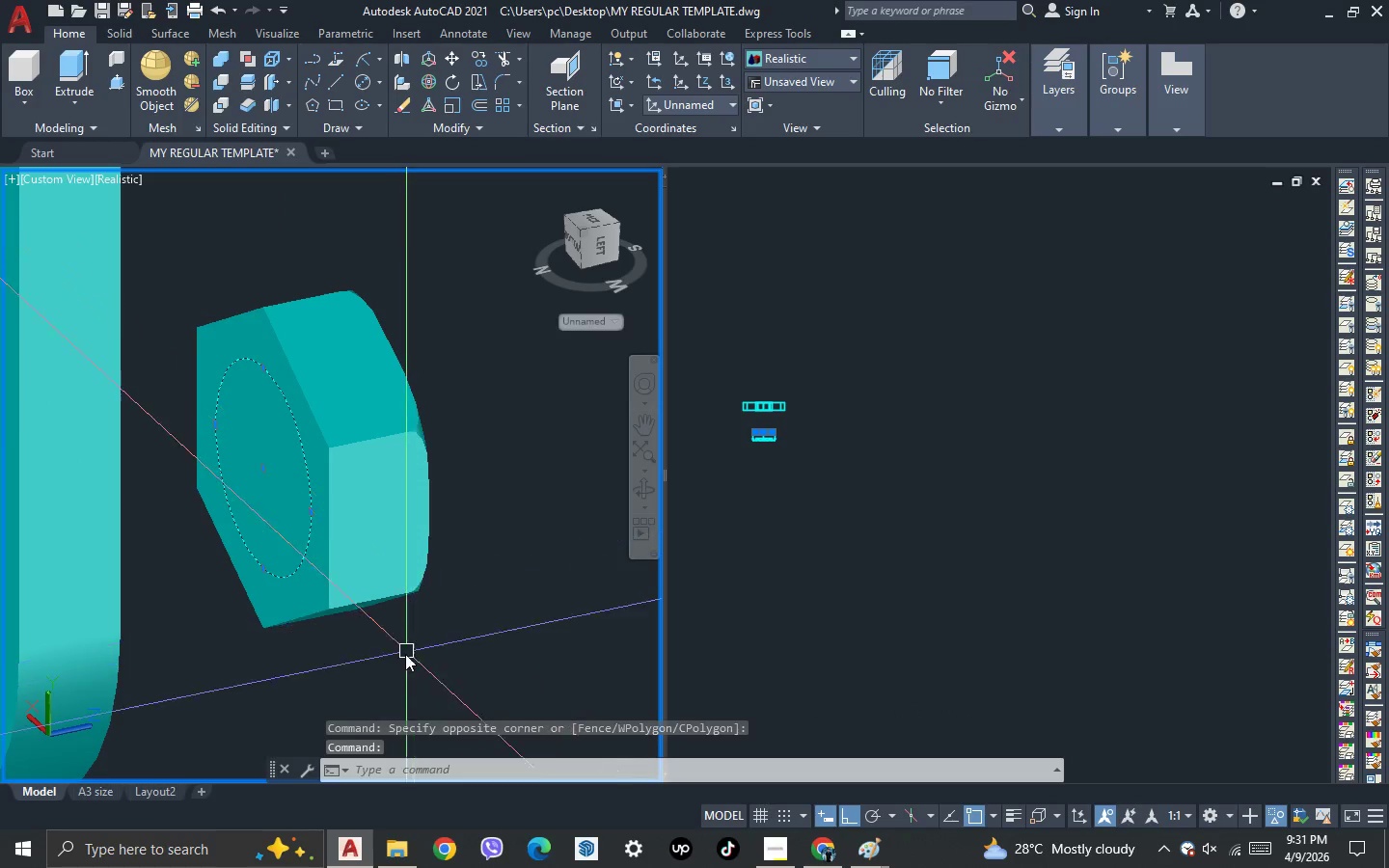 
key(Escape)
key(Escape)
type(pre)
 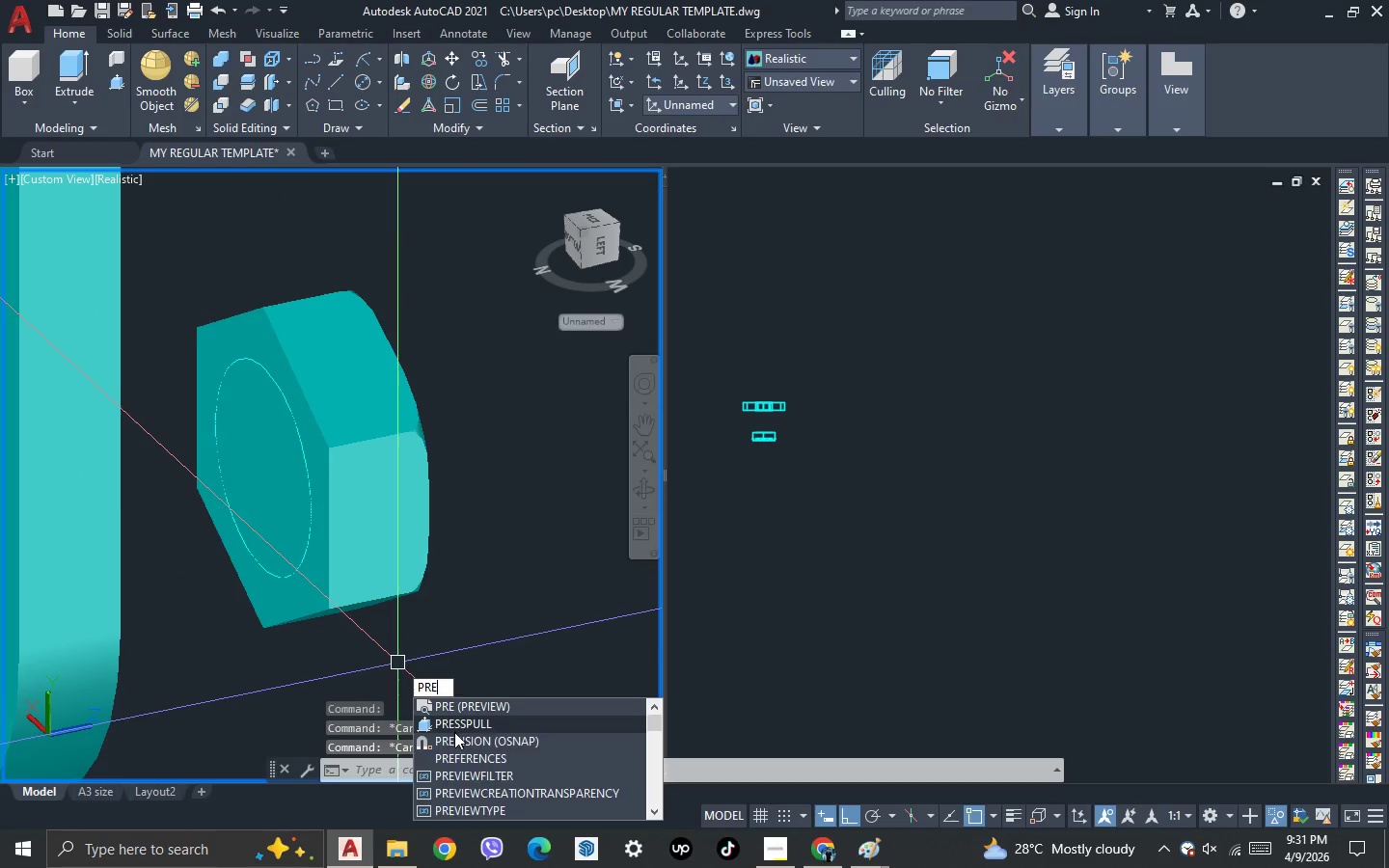 
left_click([454, 732])
 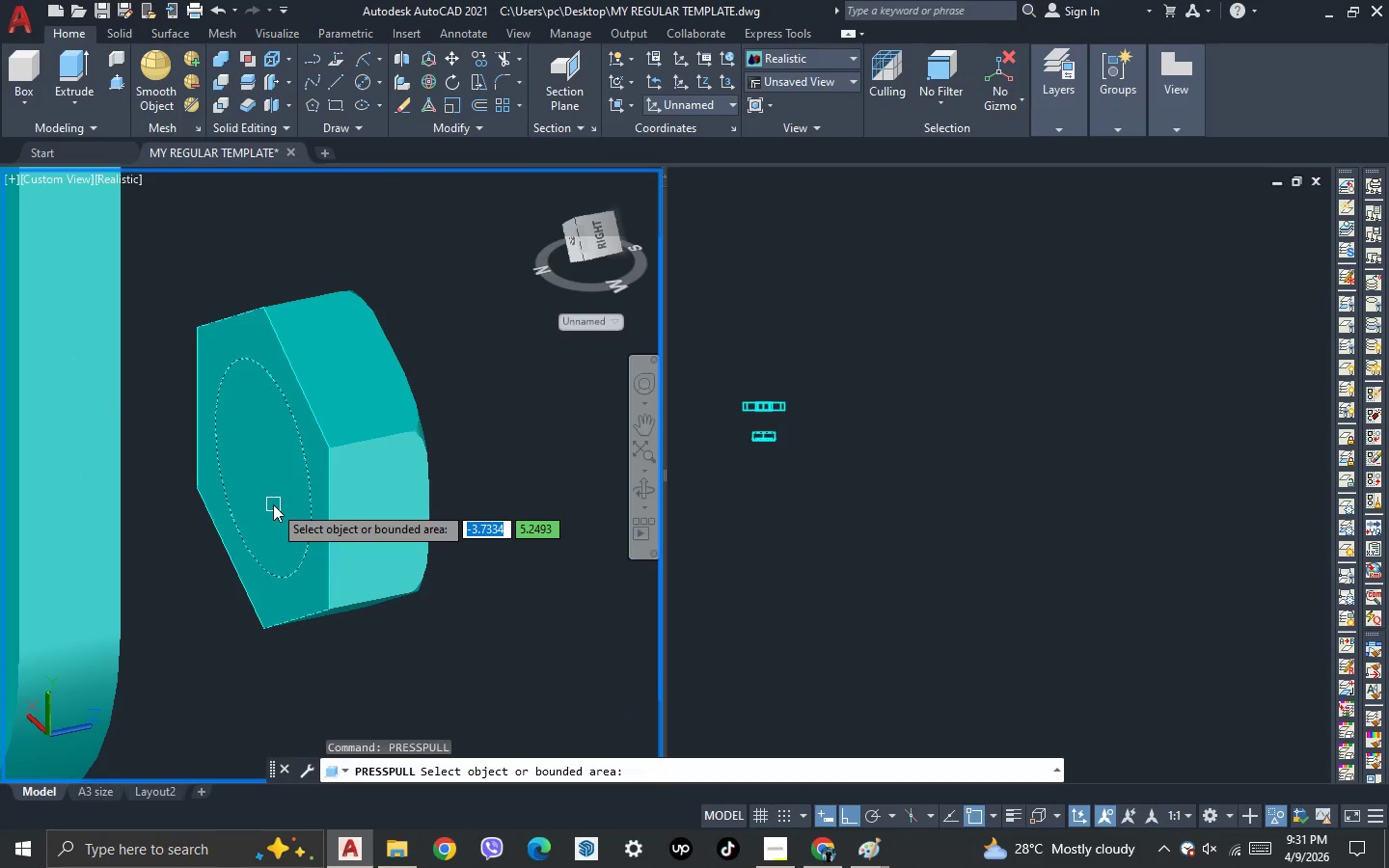 
left_click_drag(start_coordinate=[273, 504], to_coordinate=[137, 541])
 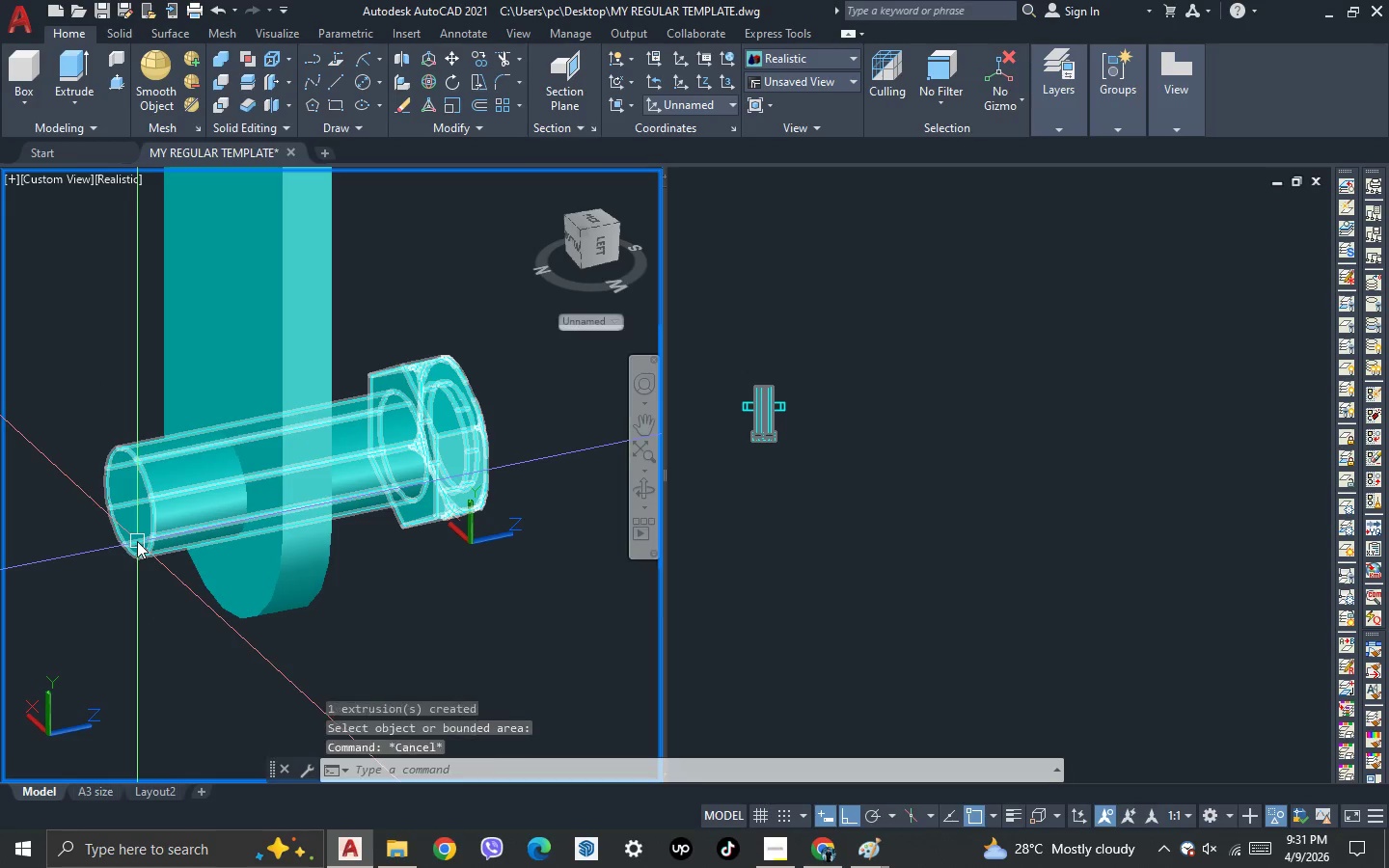 
scroll: coordinate [273, 504], scroll_direction: down, amount: 3.0
 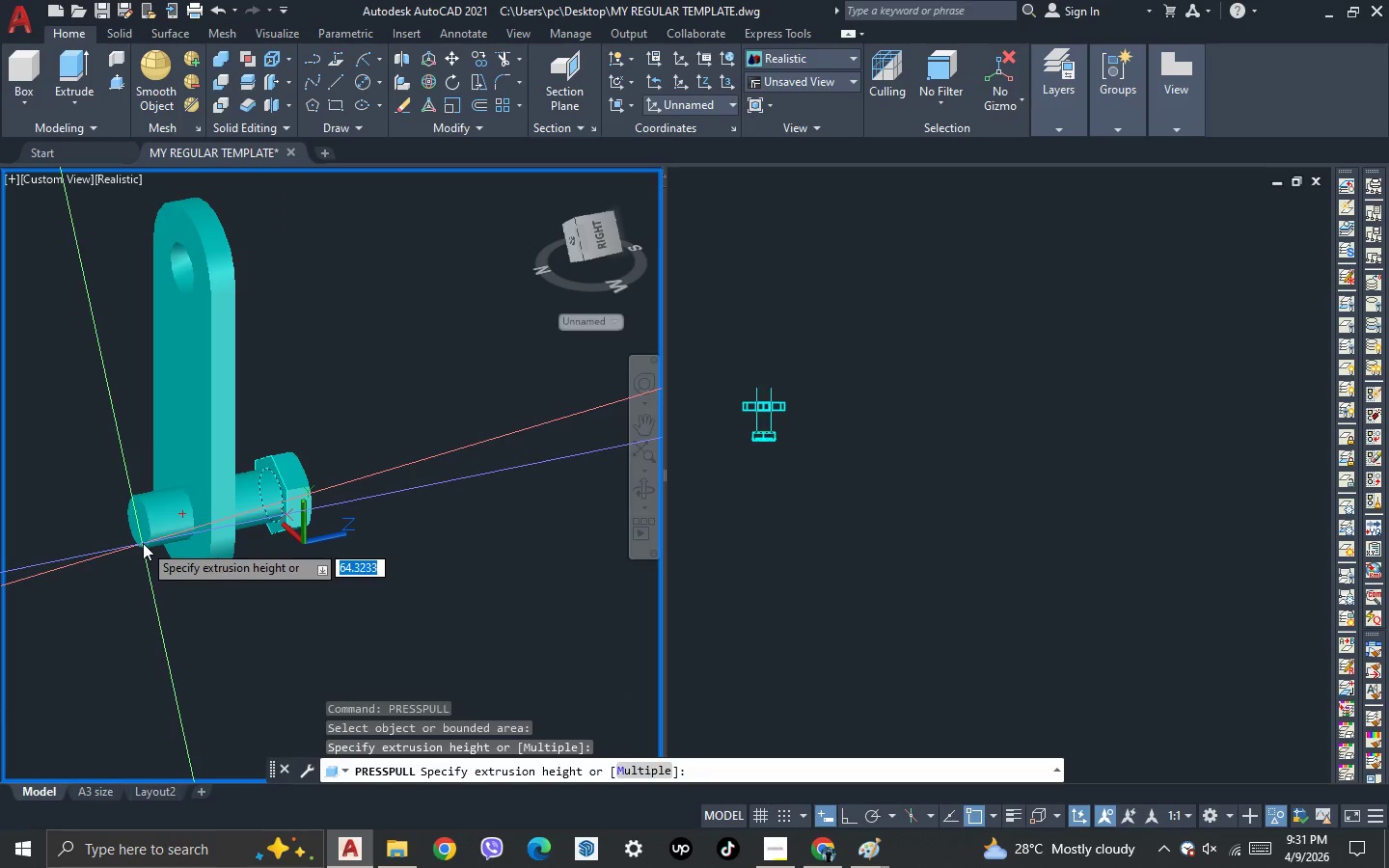 
scroll: coordinate [144, 543], scroll_direction: up, amount: 2.0
 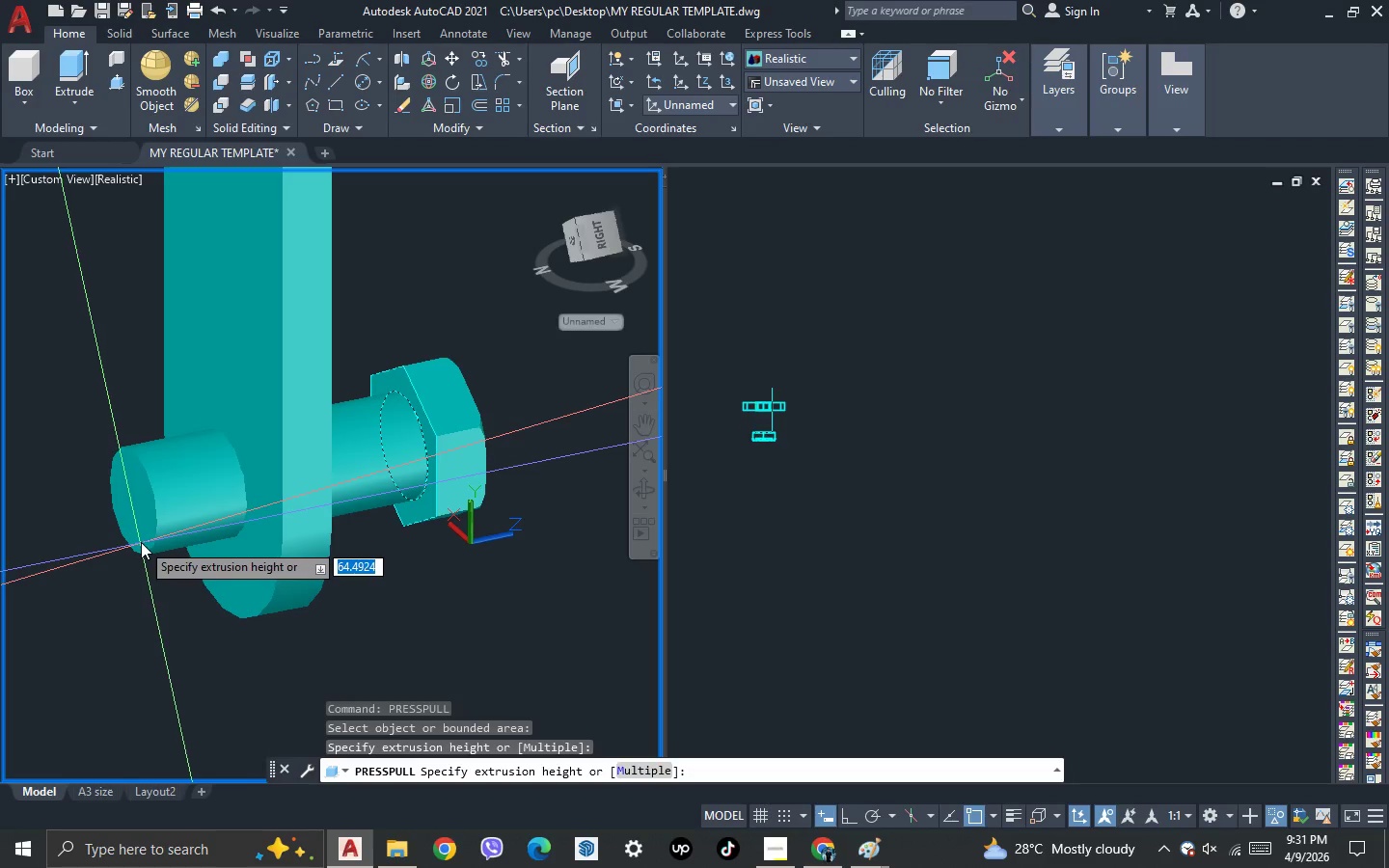 
key(Escape)
 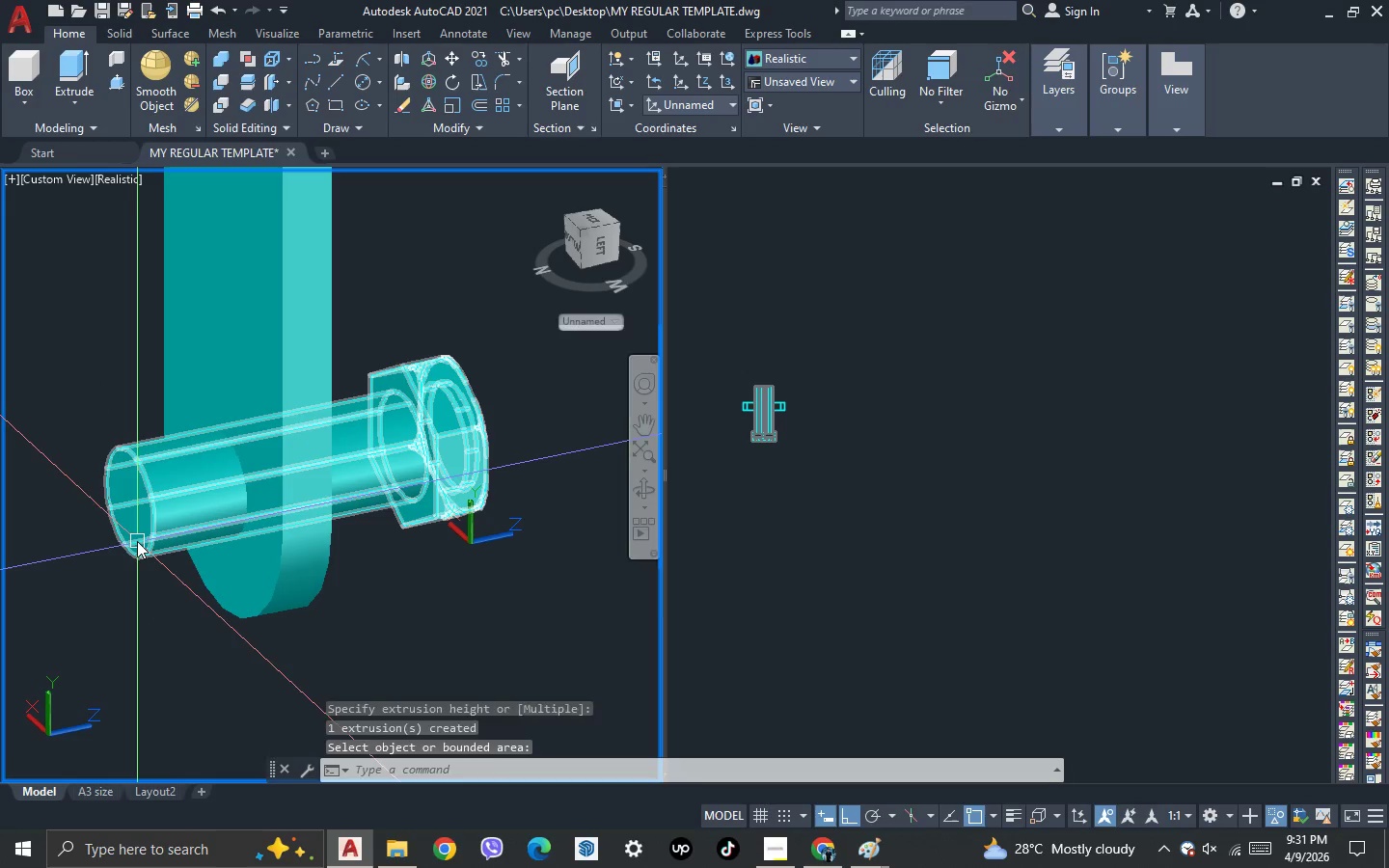 
key(Escape)
 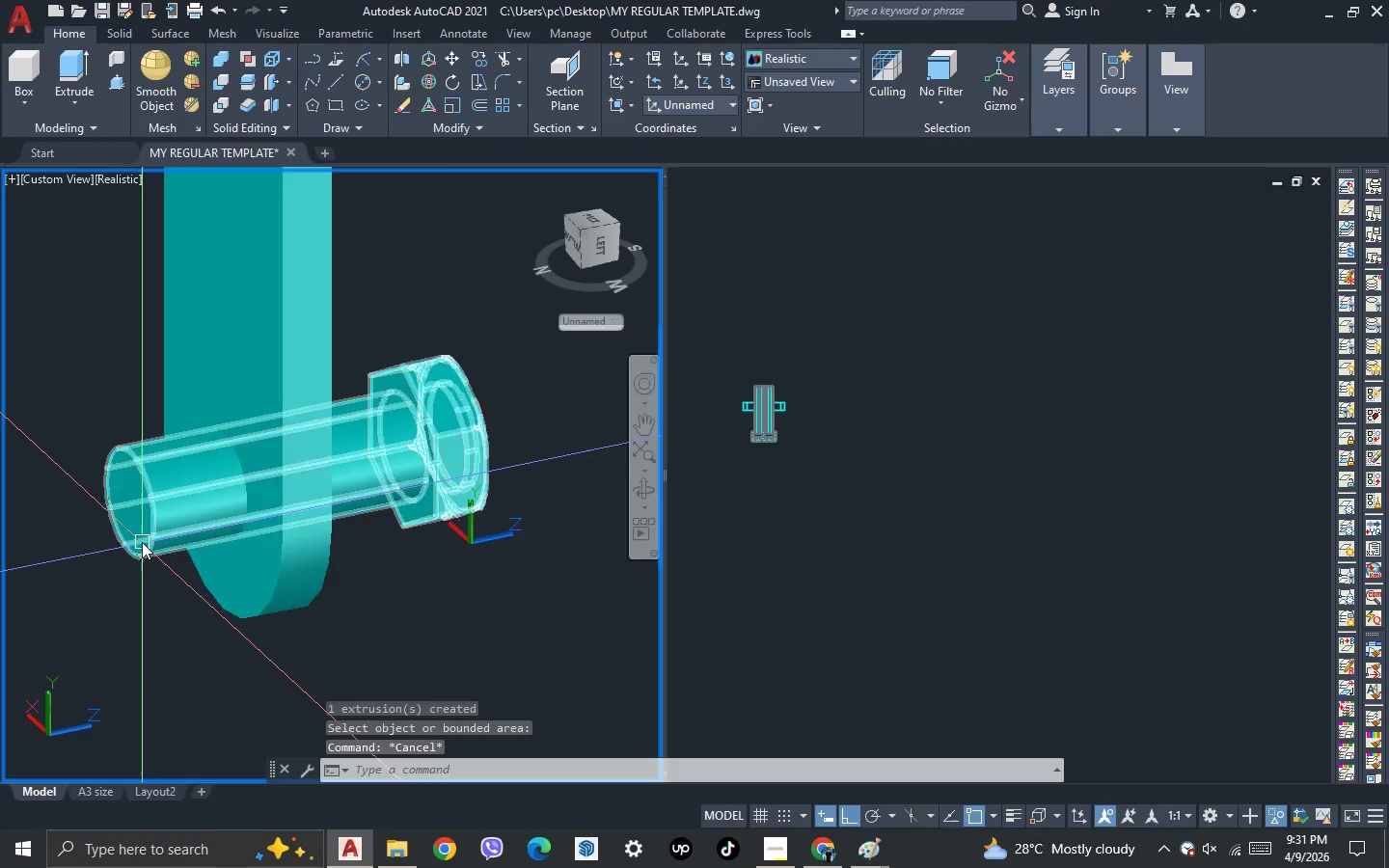 
scroll: coordinate [157, 549], scroll_direction: down, amount: 2.0
 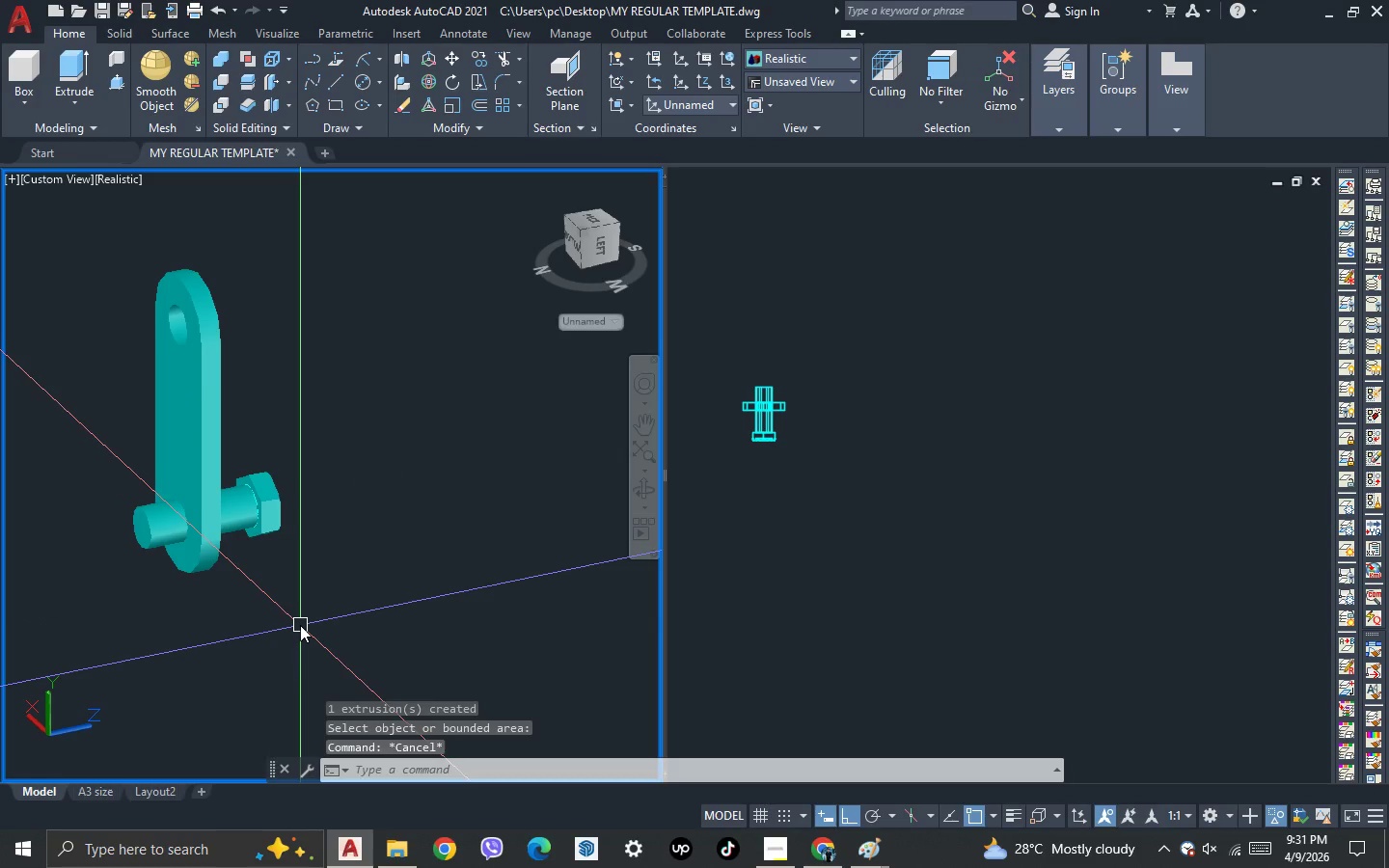 
key(3)
 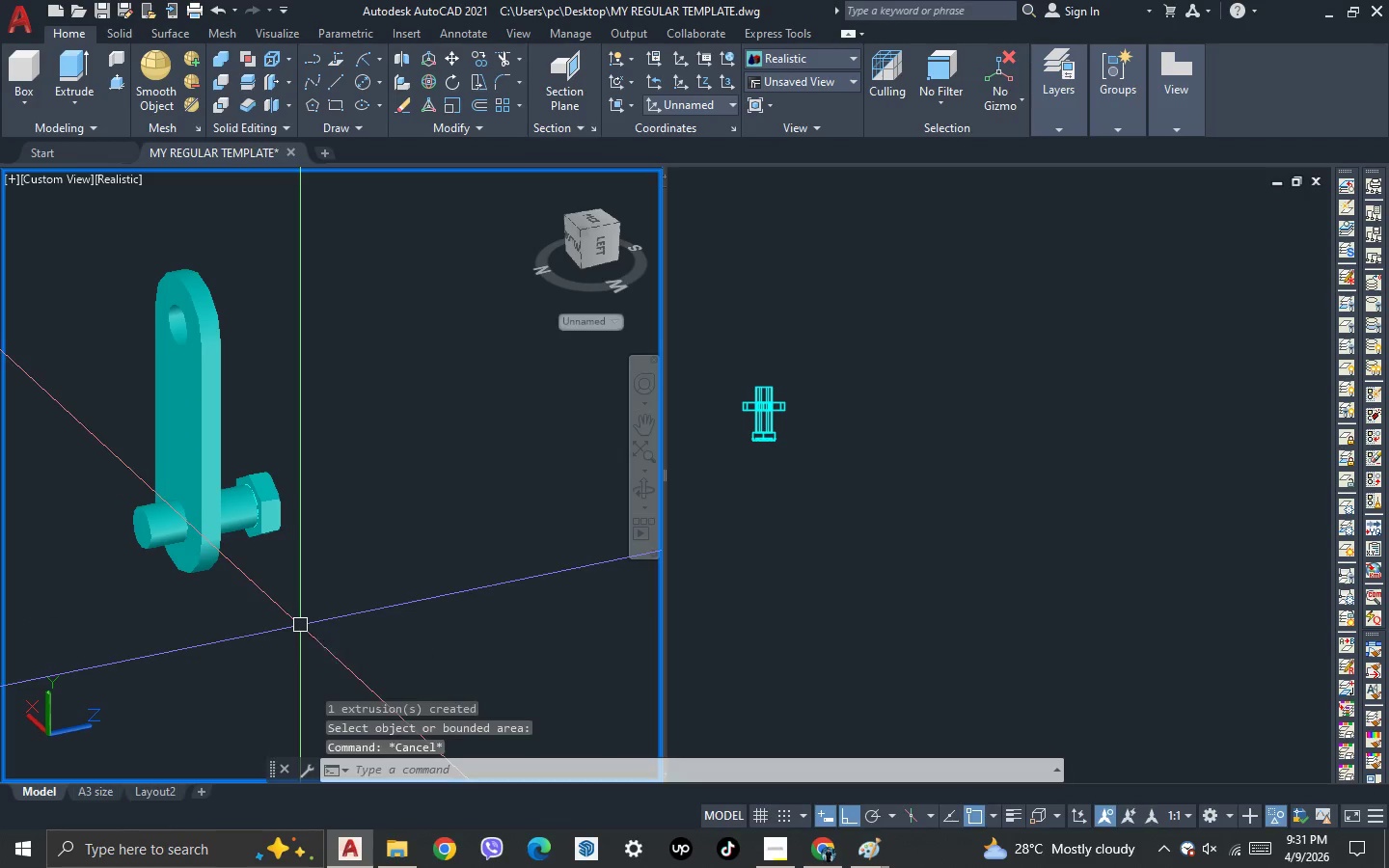 
key(Space)
 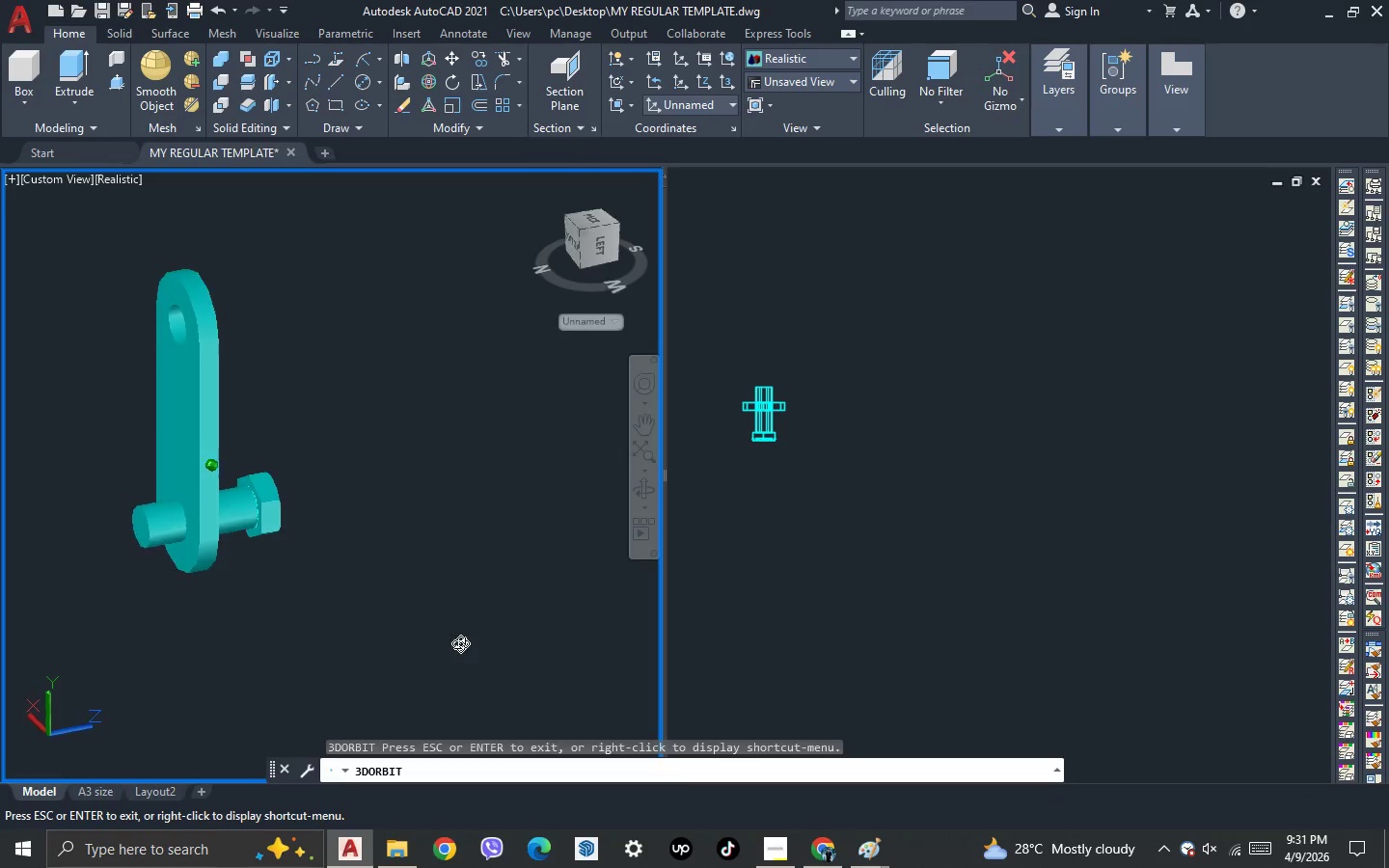 
left_click_drag(start_coordinate=[474, 643], to_coordinate=[364, 666])
 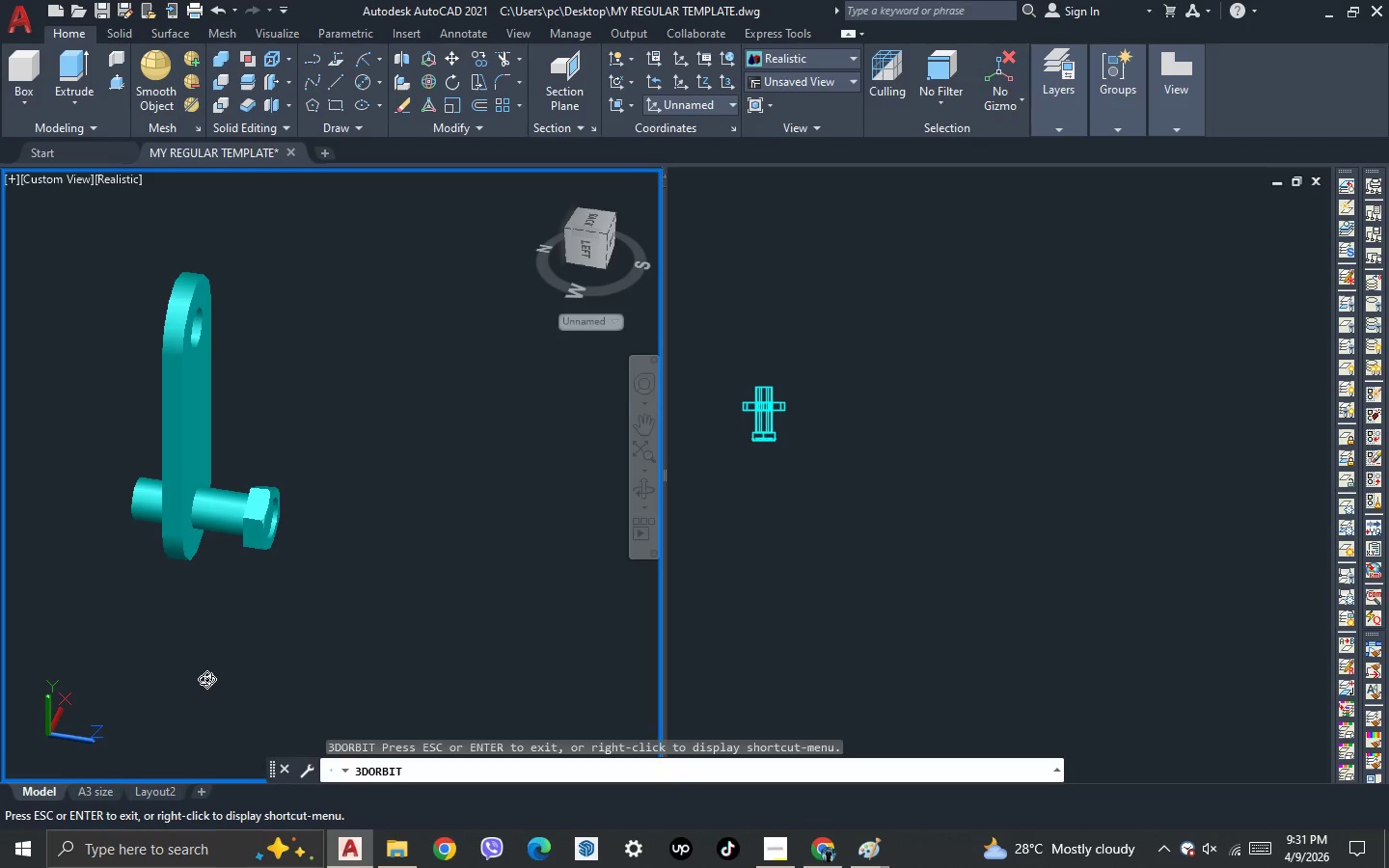 
wait(5.39)
 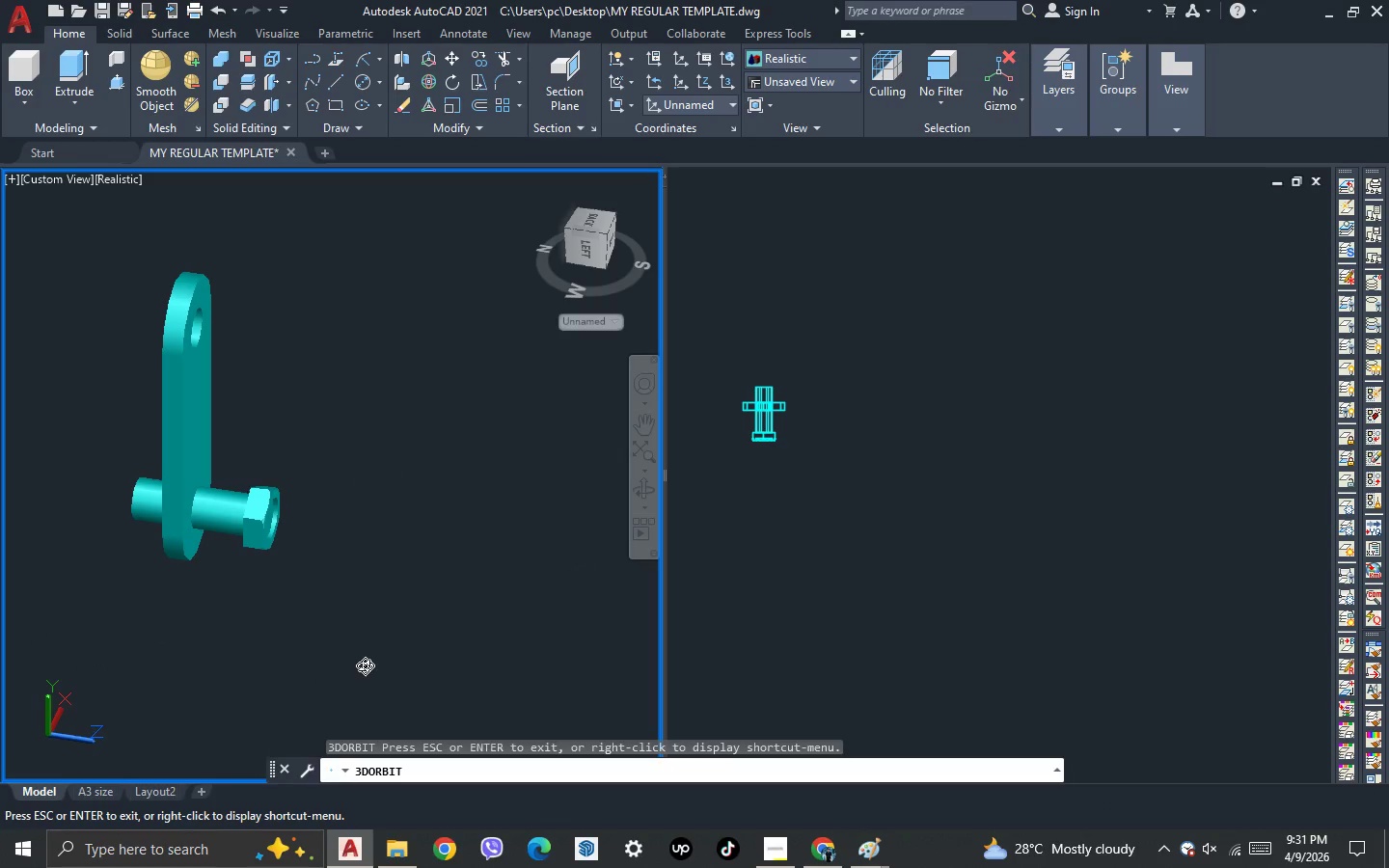 
key(Escape)
 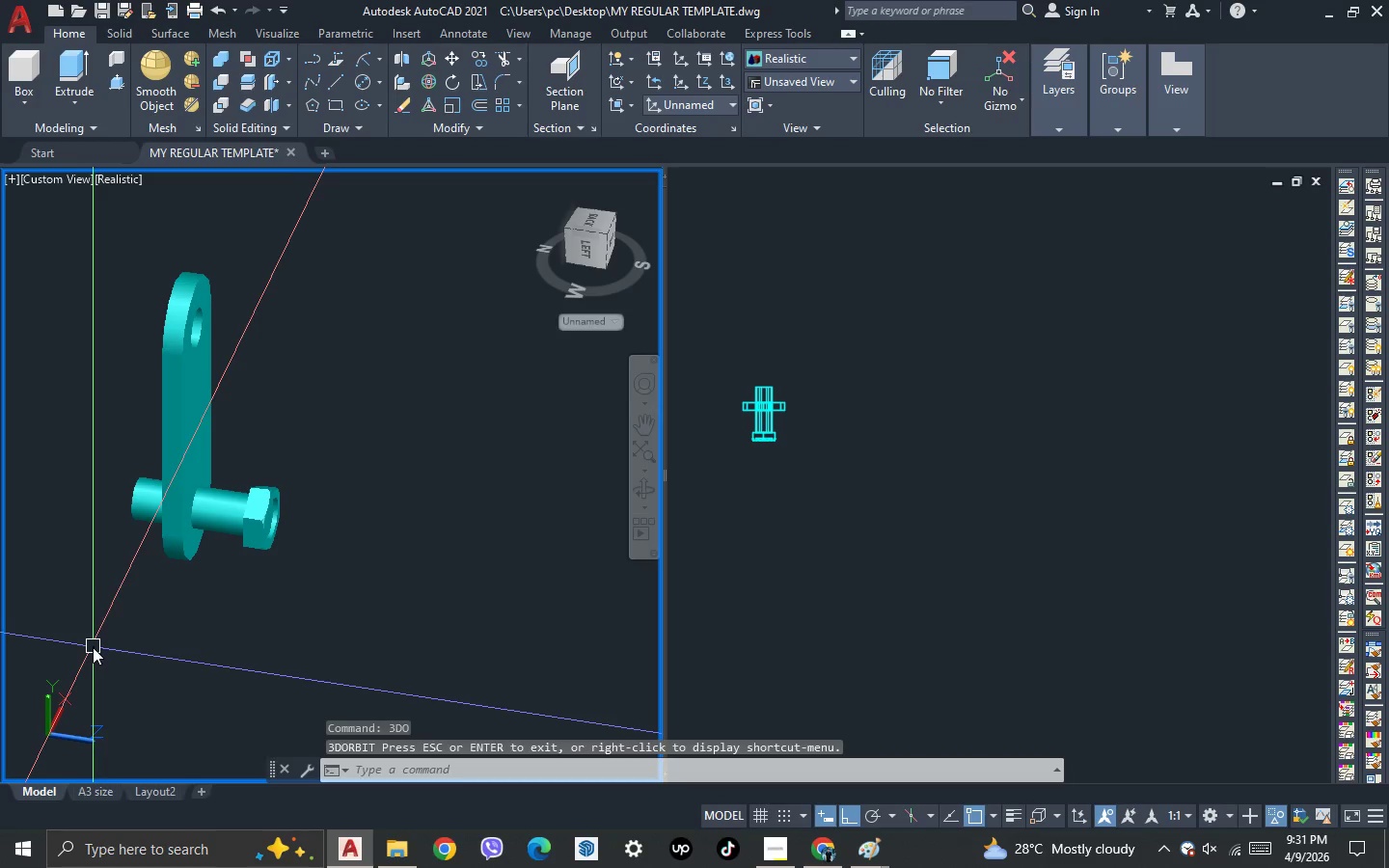 
key(3)
 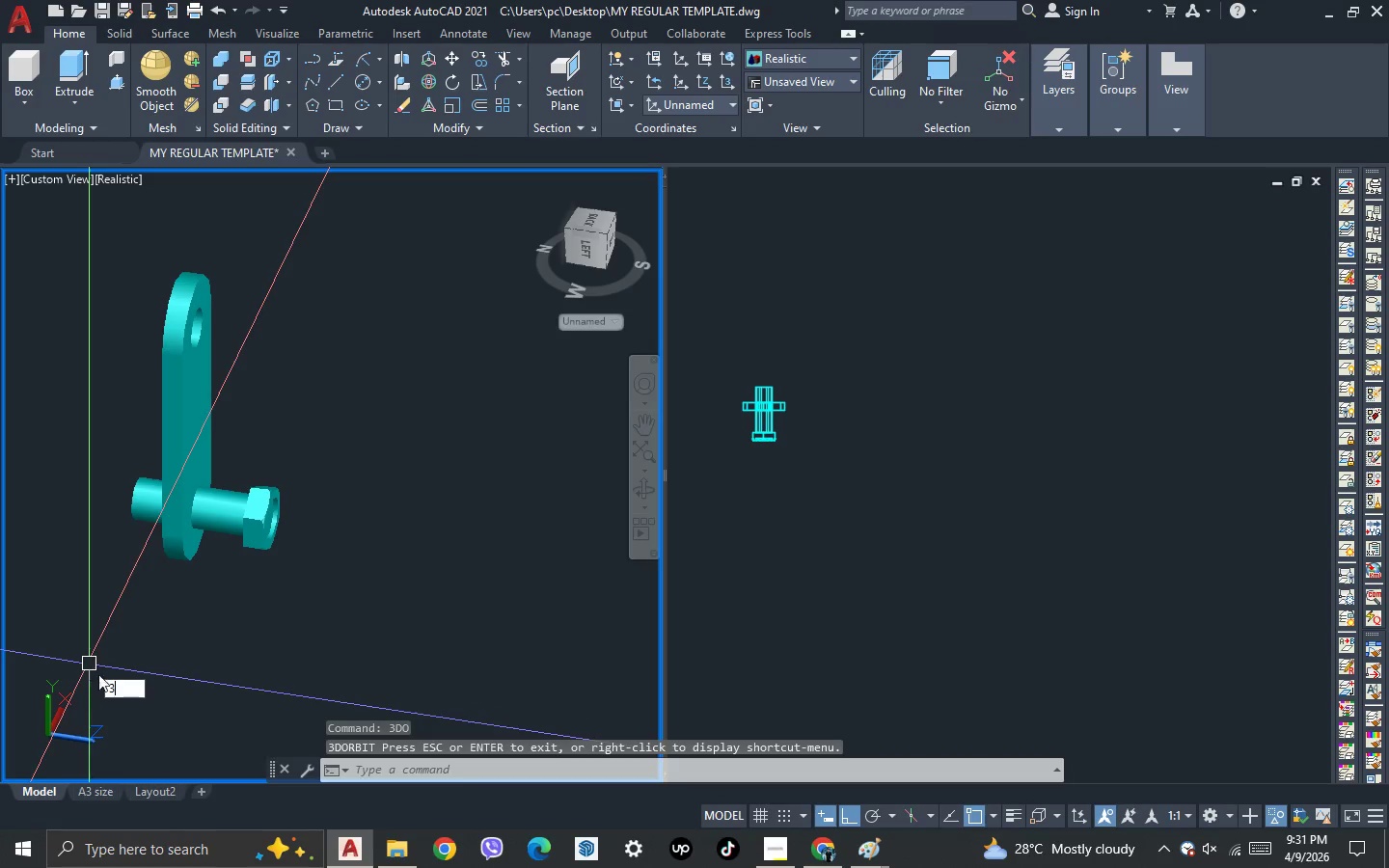 
key(Space)
 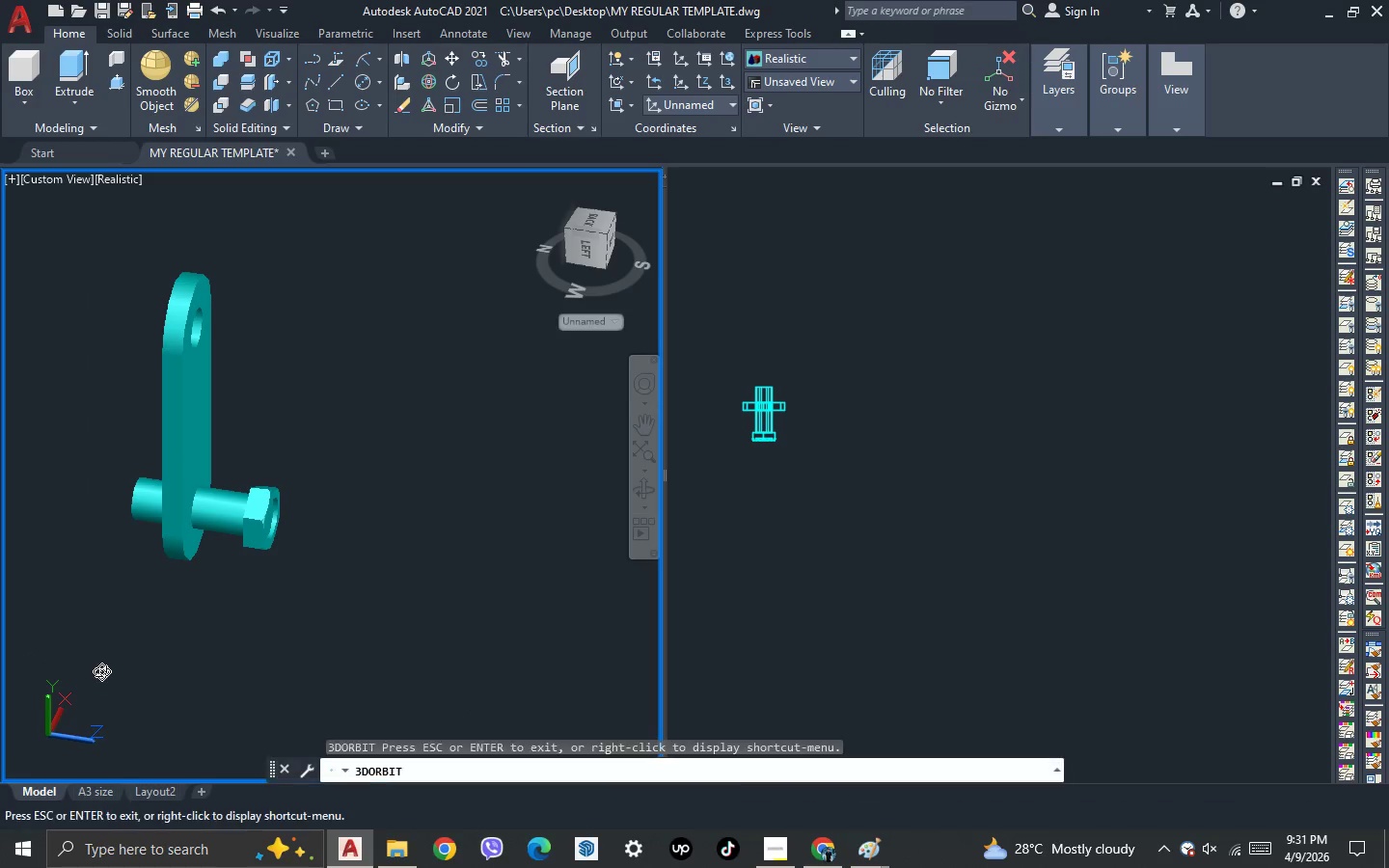 
left_click_drag(start_coordinate=[101, 671], to_coordinate=[191, 658])
 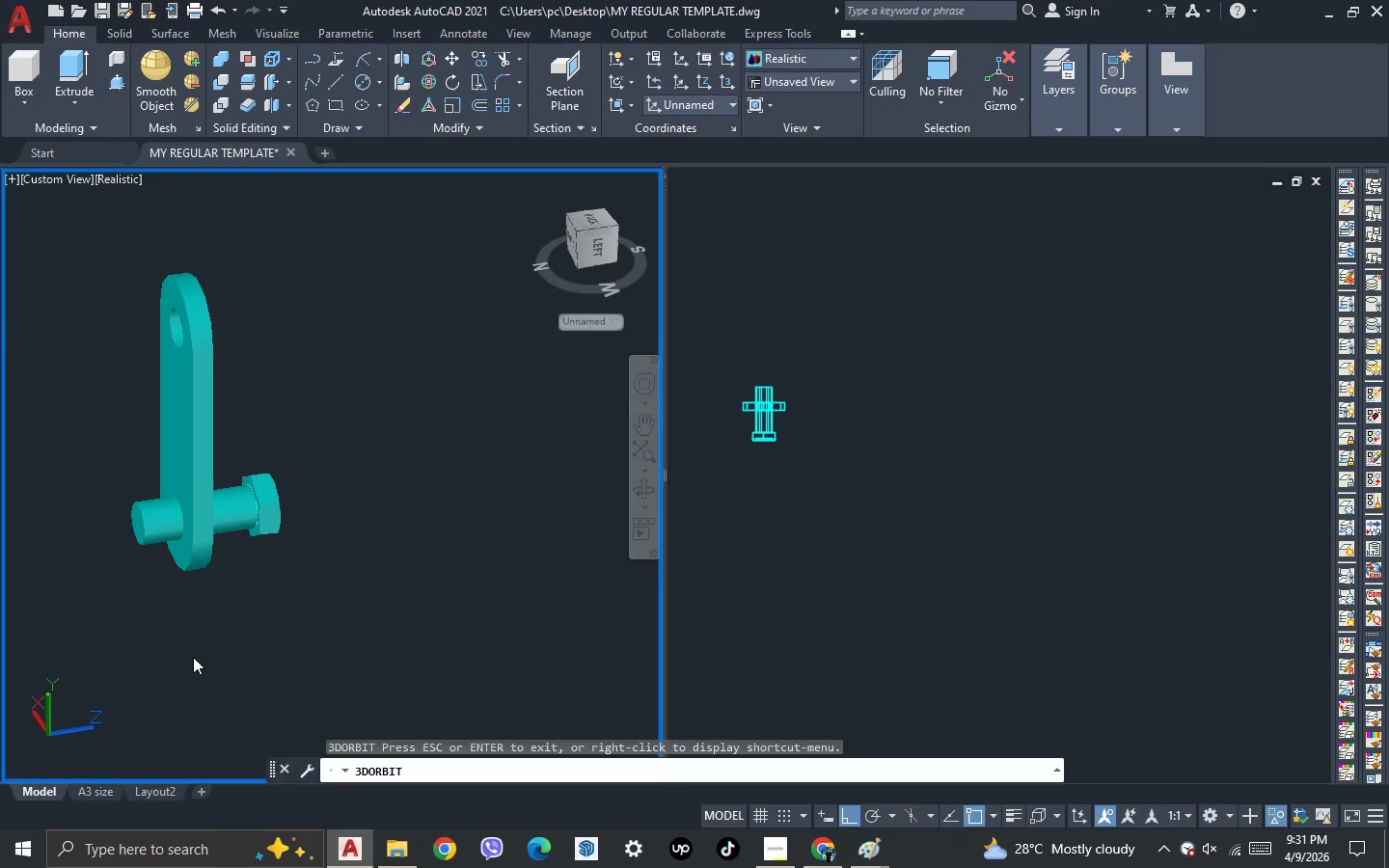 
key(Escape)
 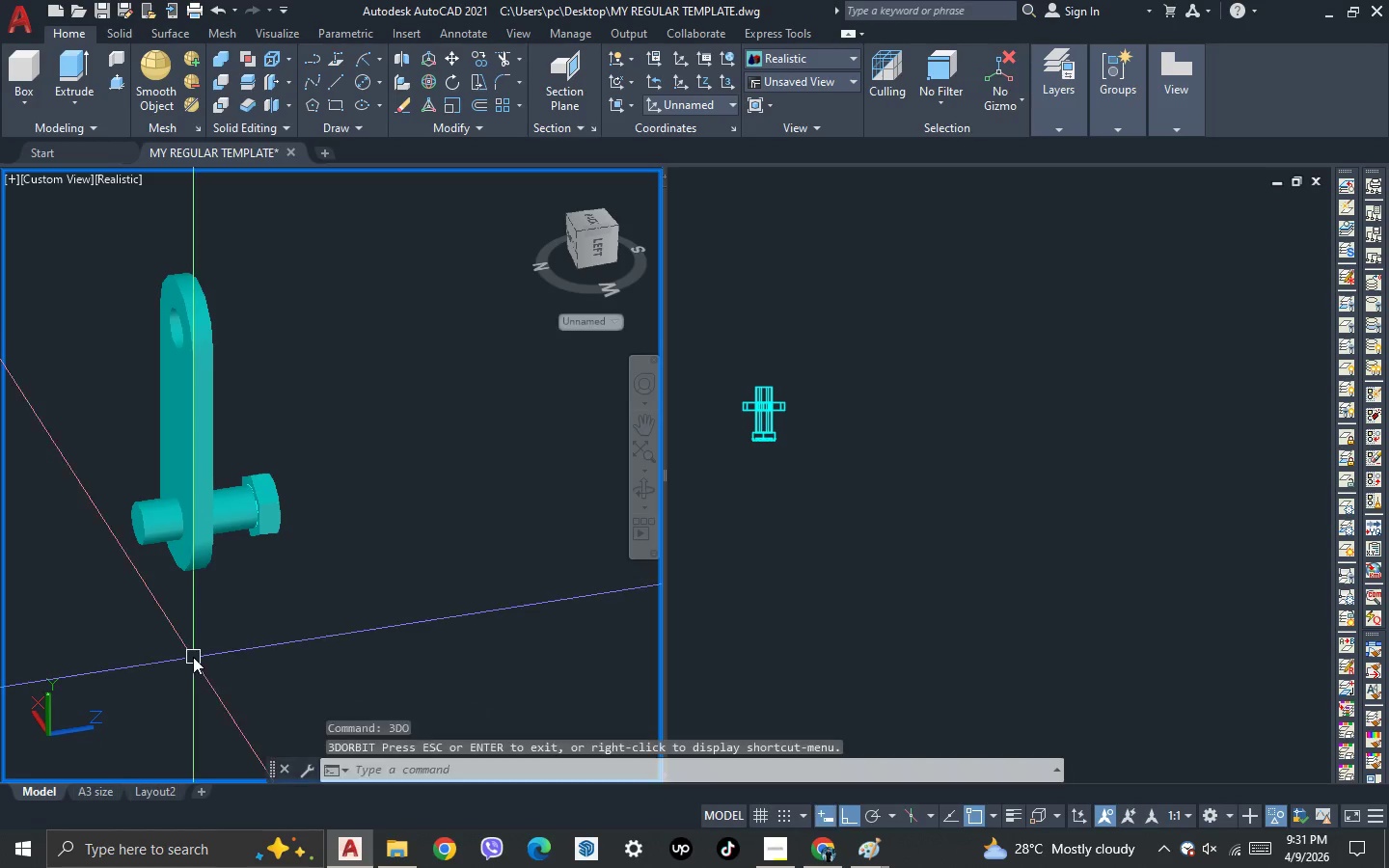 
key(Escape)
 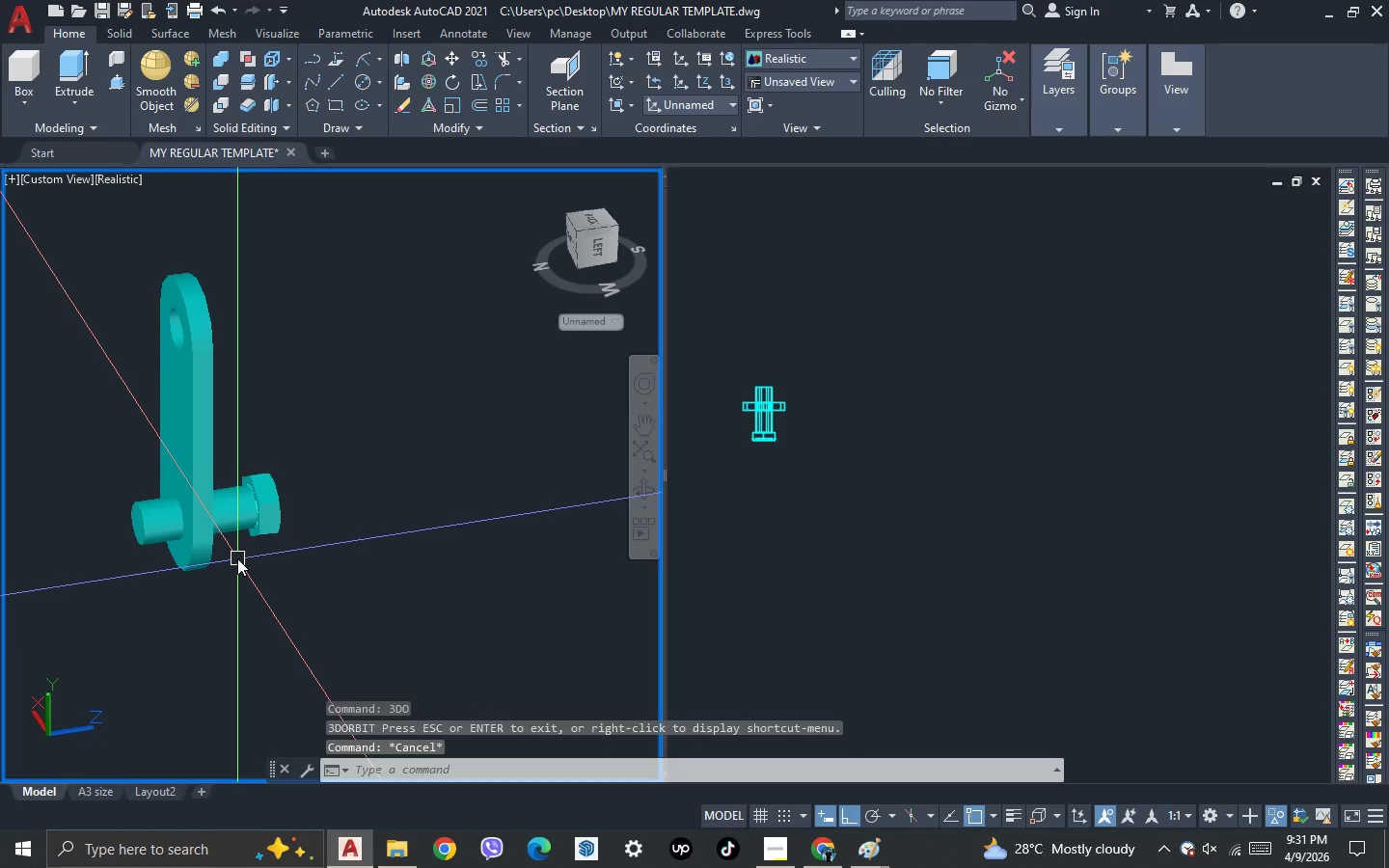 
scroll: coordinate [237, 558], scroll_direction: up, amount: 2.0
 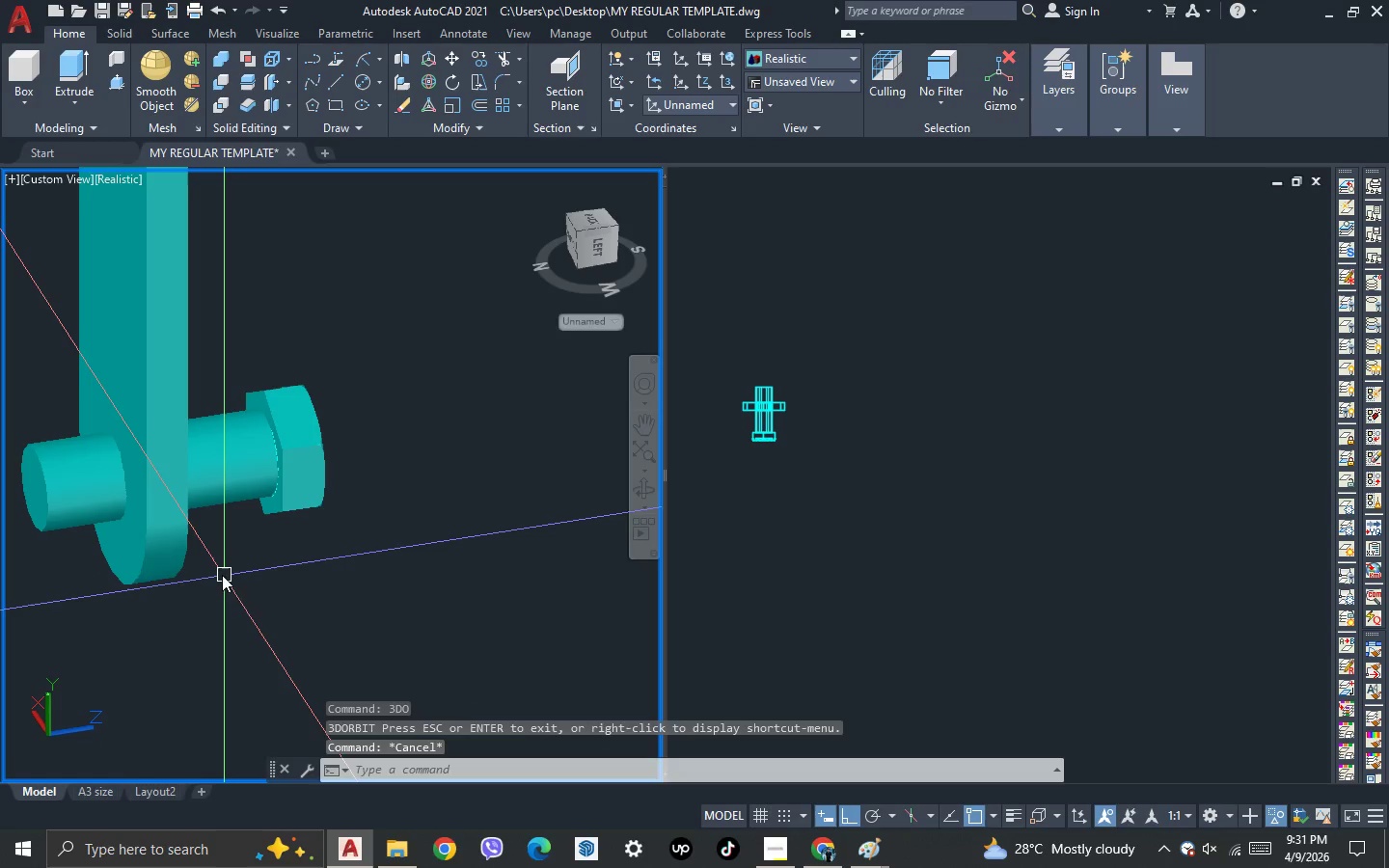 
key(3)
 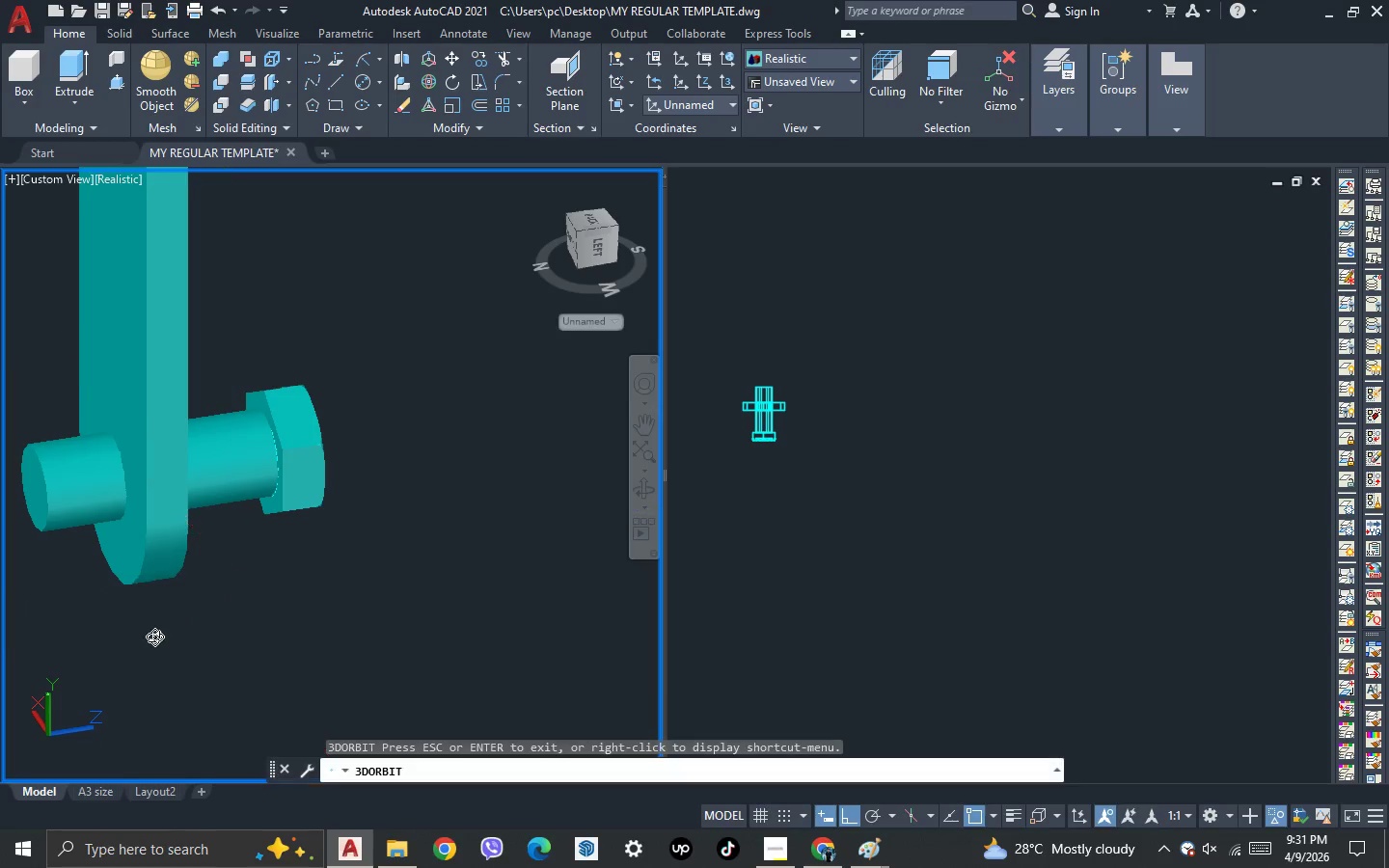 
key(Space)
 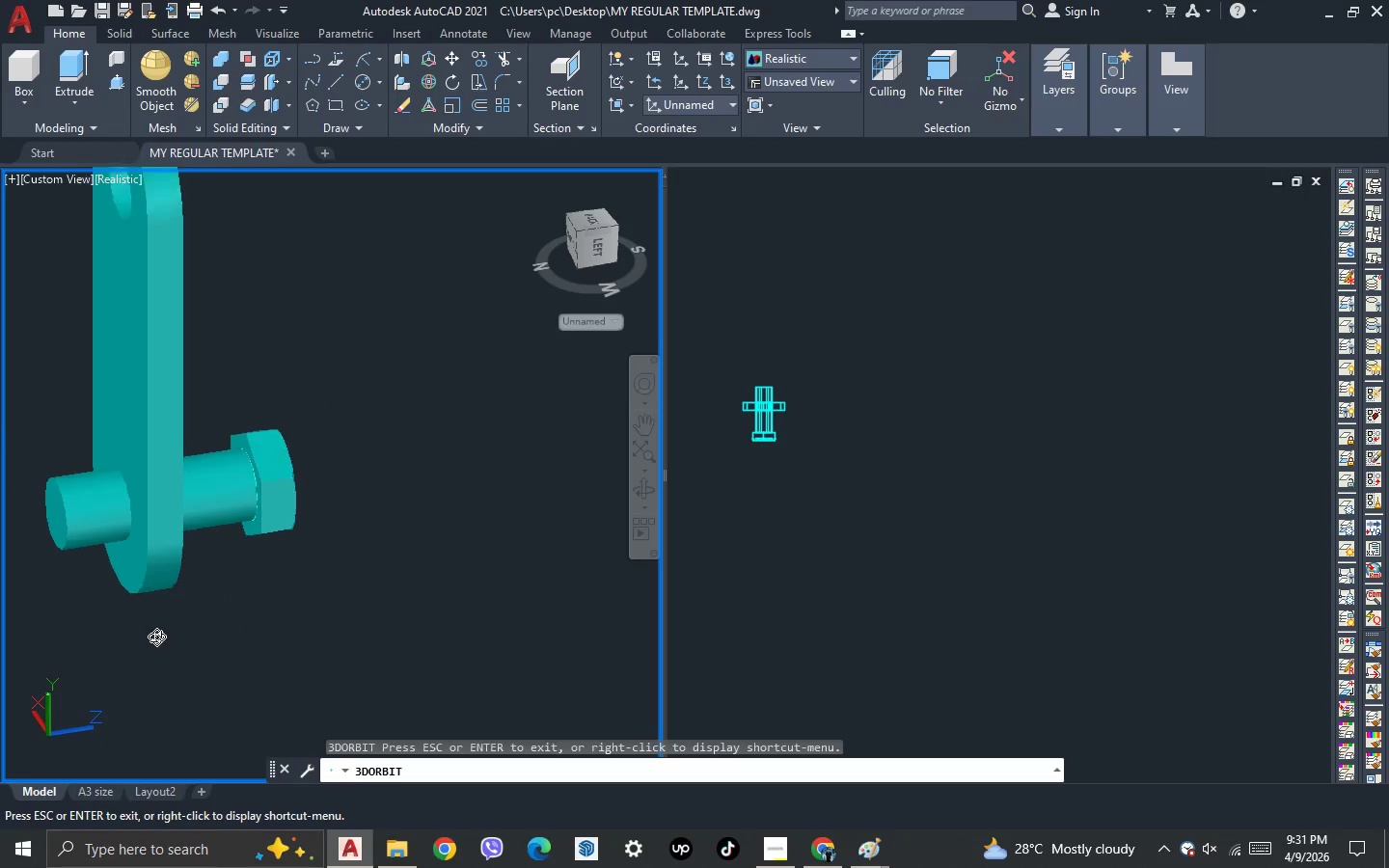 
left_click_drag(start_coordinate=[117, 659], to_coordinate=[16, 660])
 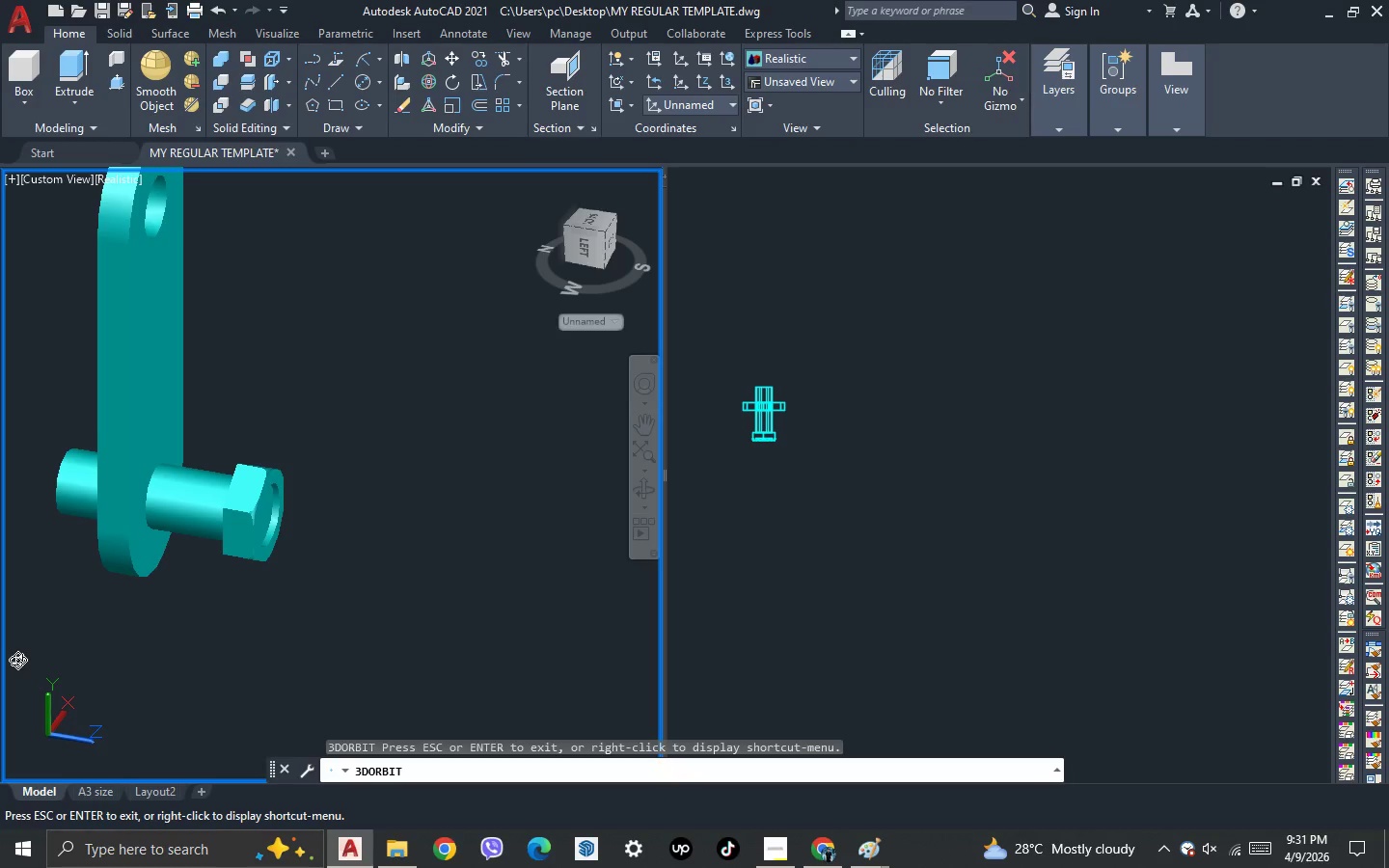 
scroll: coordinate [156, 637], scroll_direction: down, amount: 3.0
 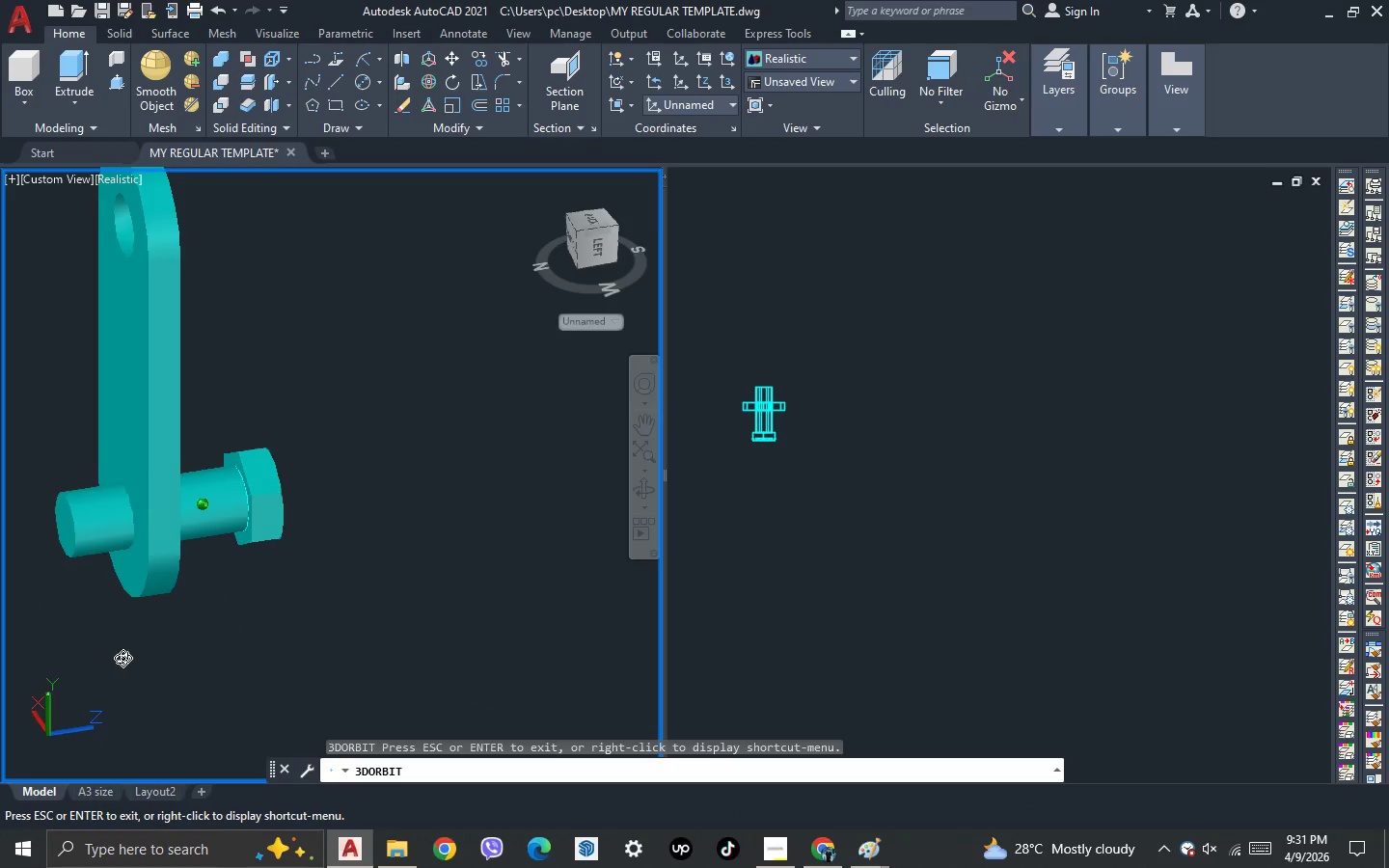 
key(Escape)
 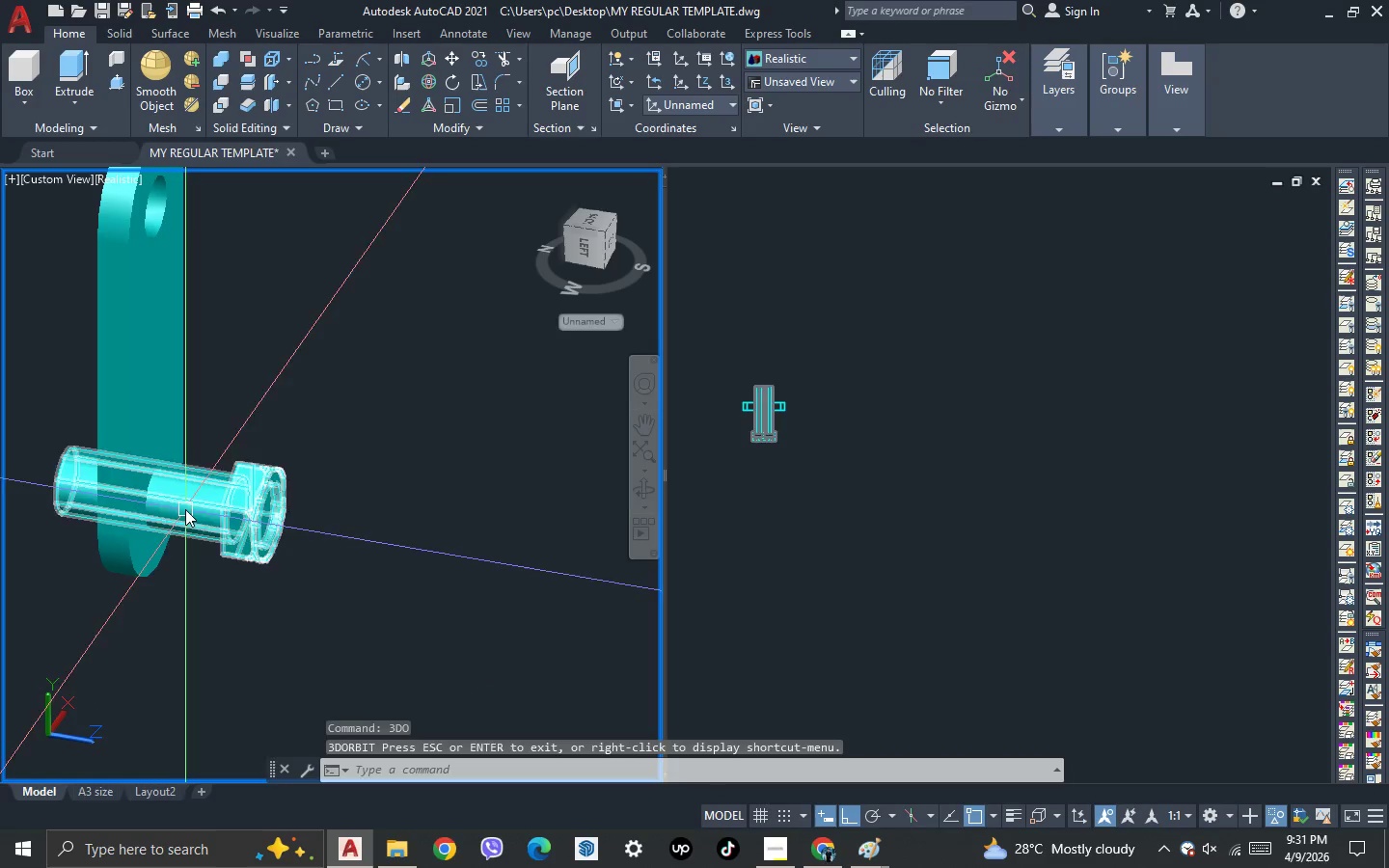 
left_click([185, 509])
 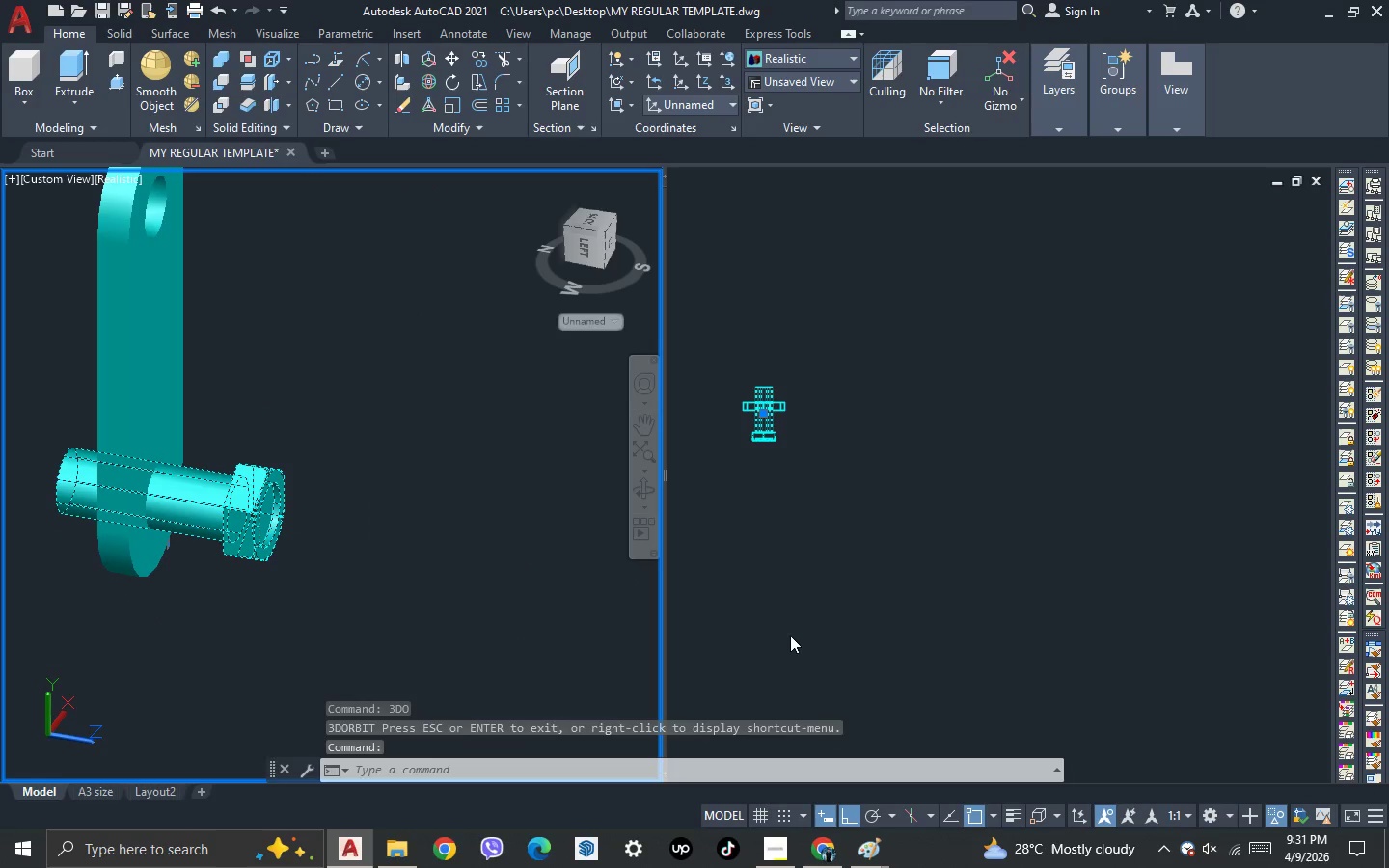 
left_click([1280, 817])
 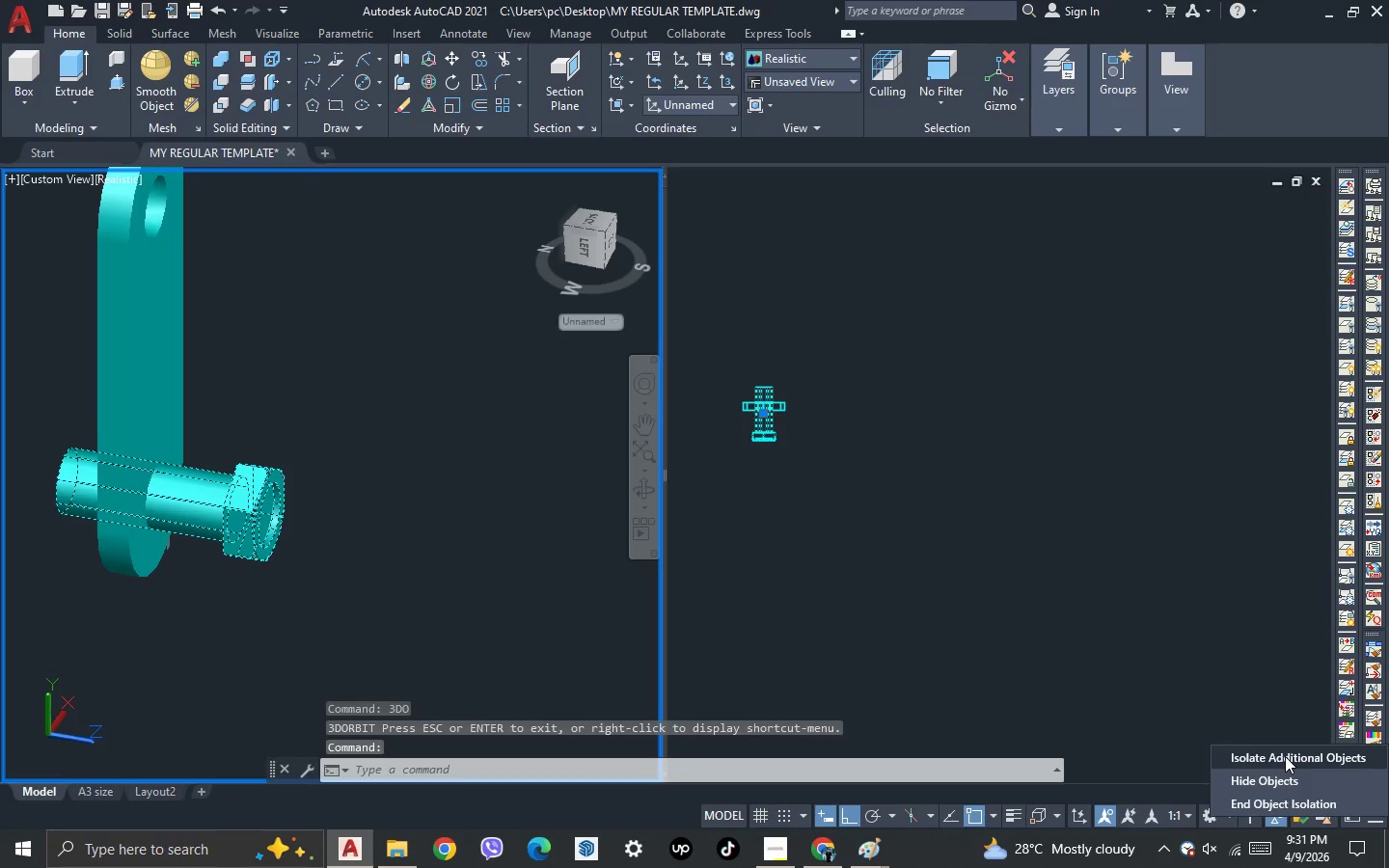 
left_click([1285, 756])
 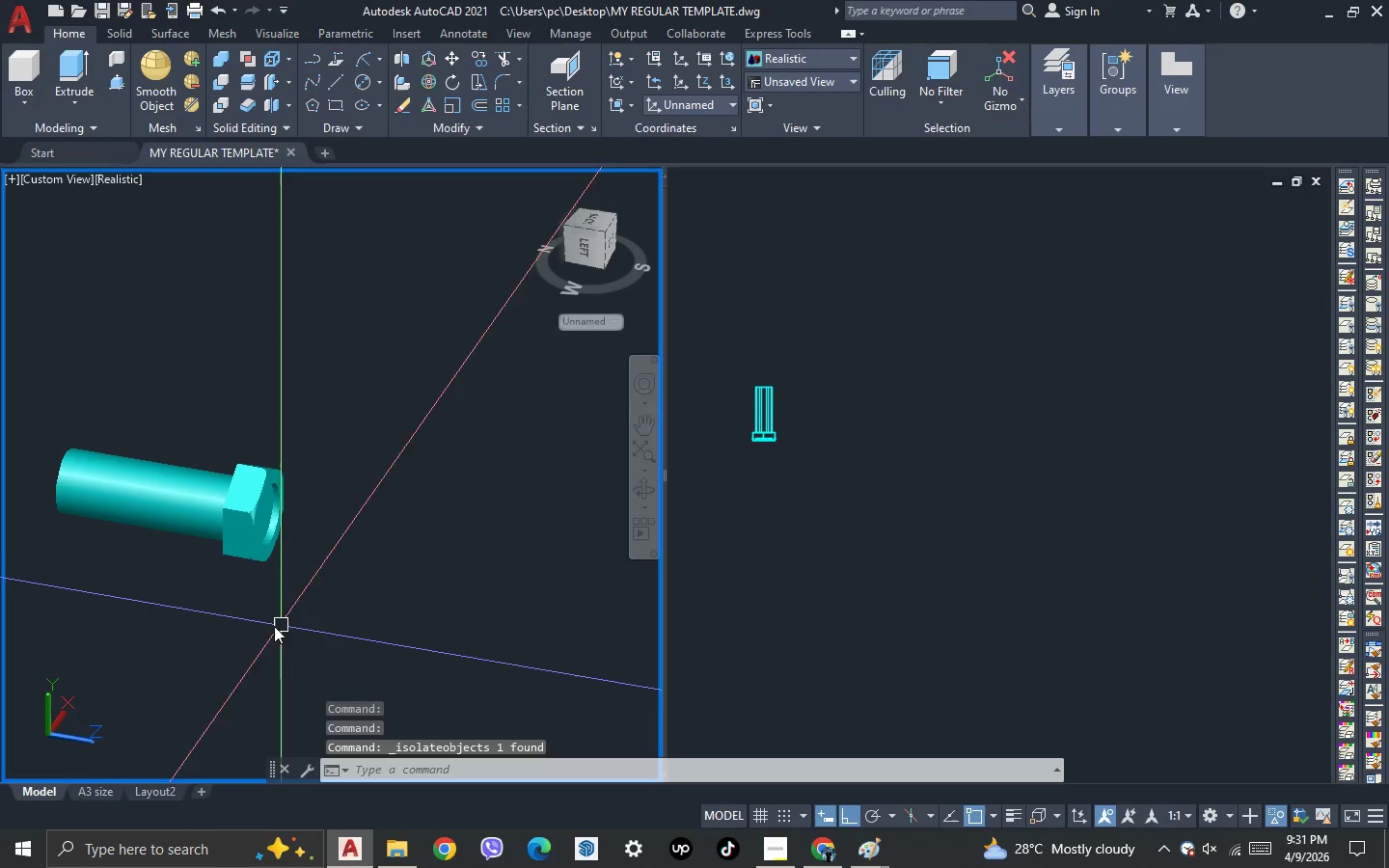 
key(3)
 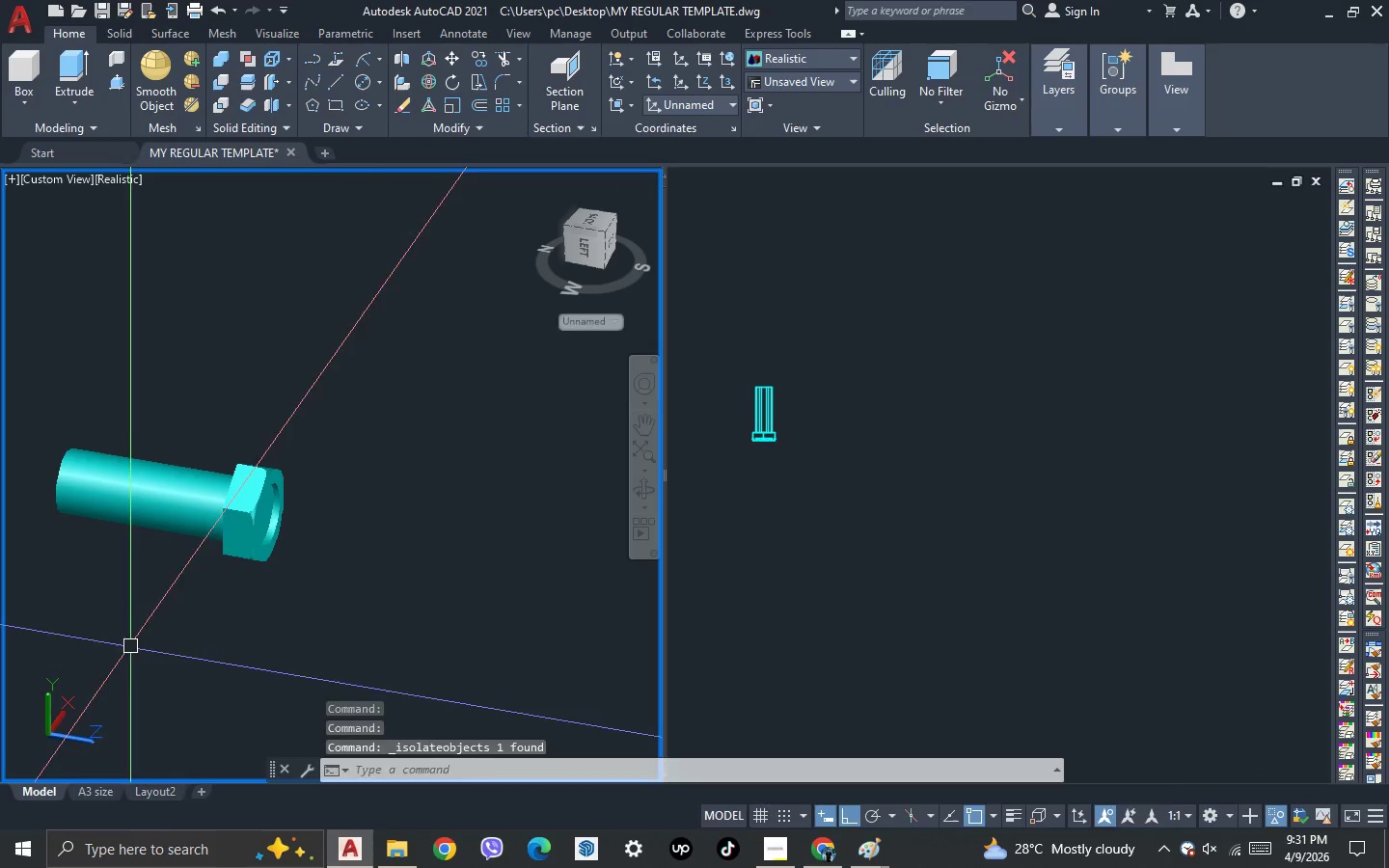 
key(Space)
 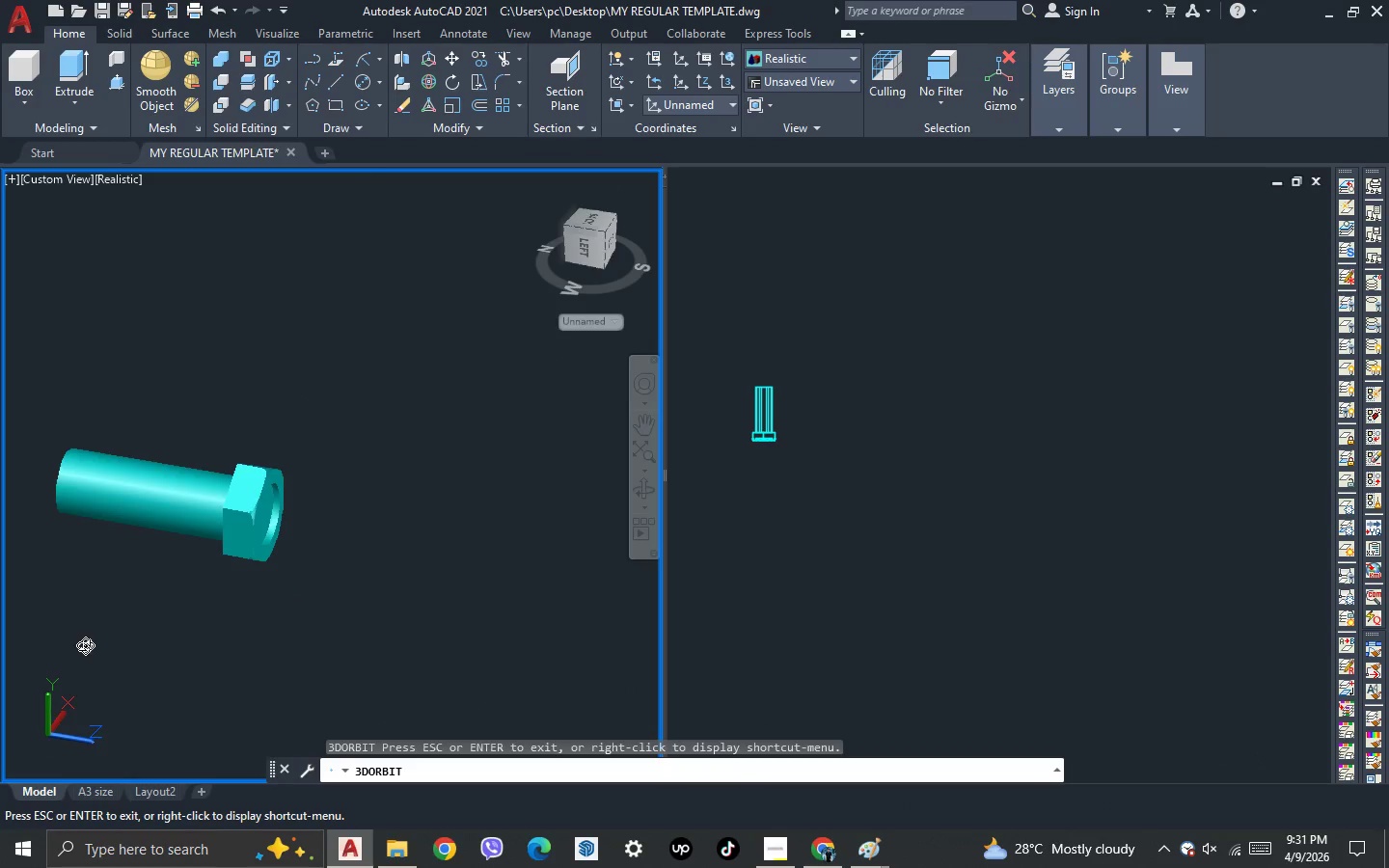 
left_click_drag(start_coordinate=[86, 644], to_coordinate=[227, 667])
 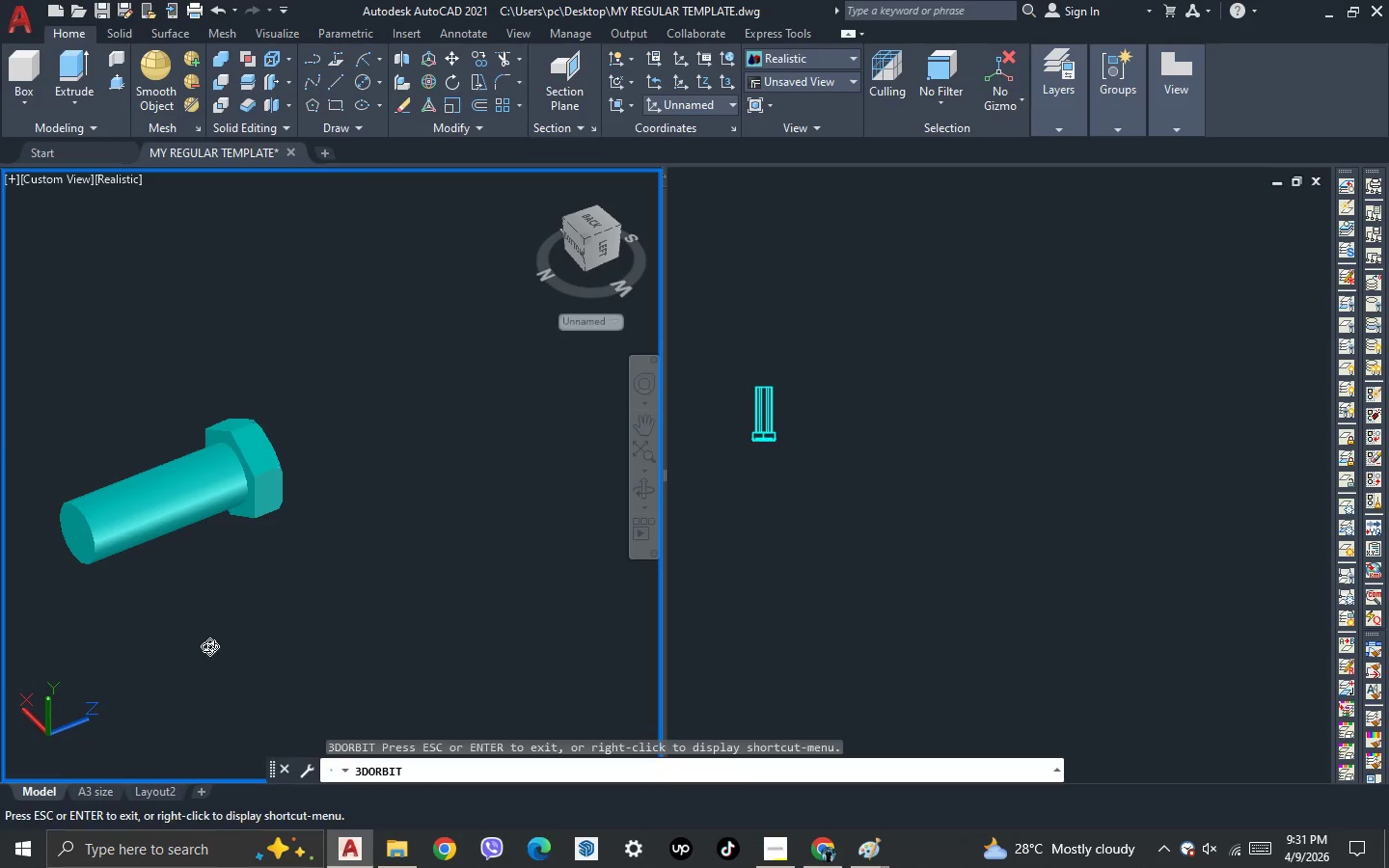 
key(Escape)
 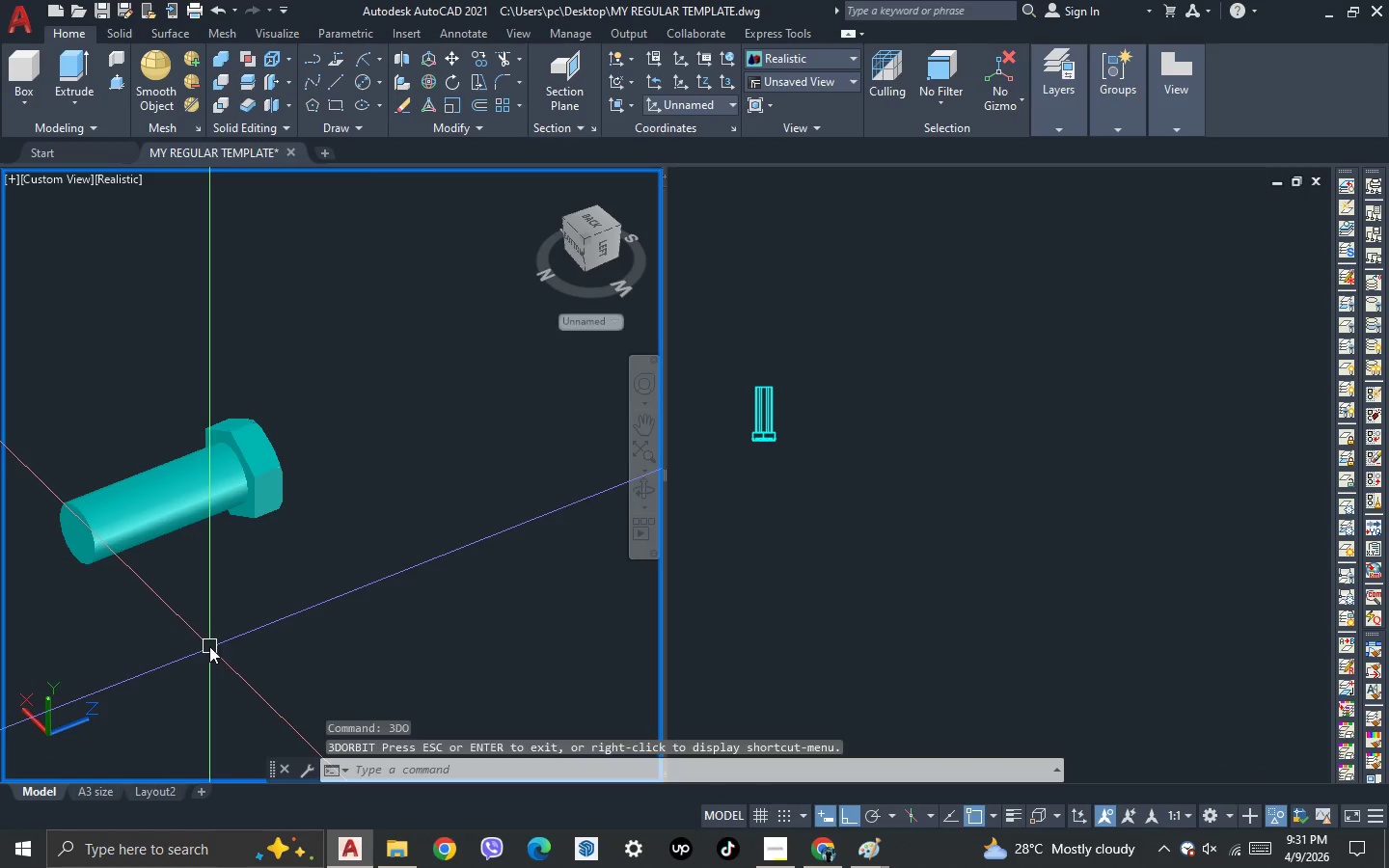 
key(Escape)
 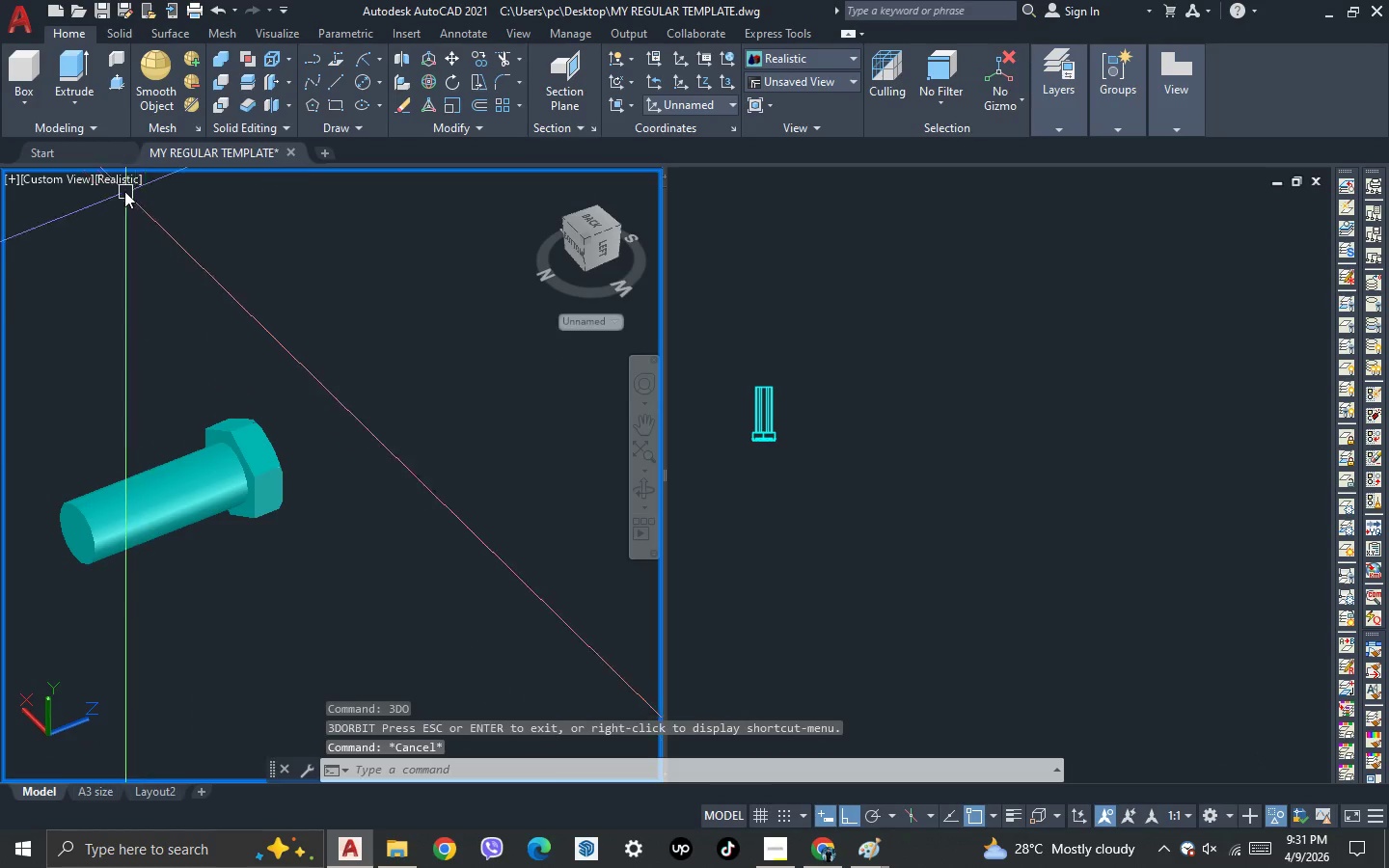 
left_click([120, 181])
 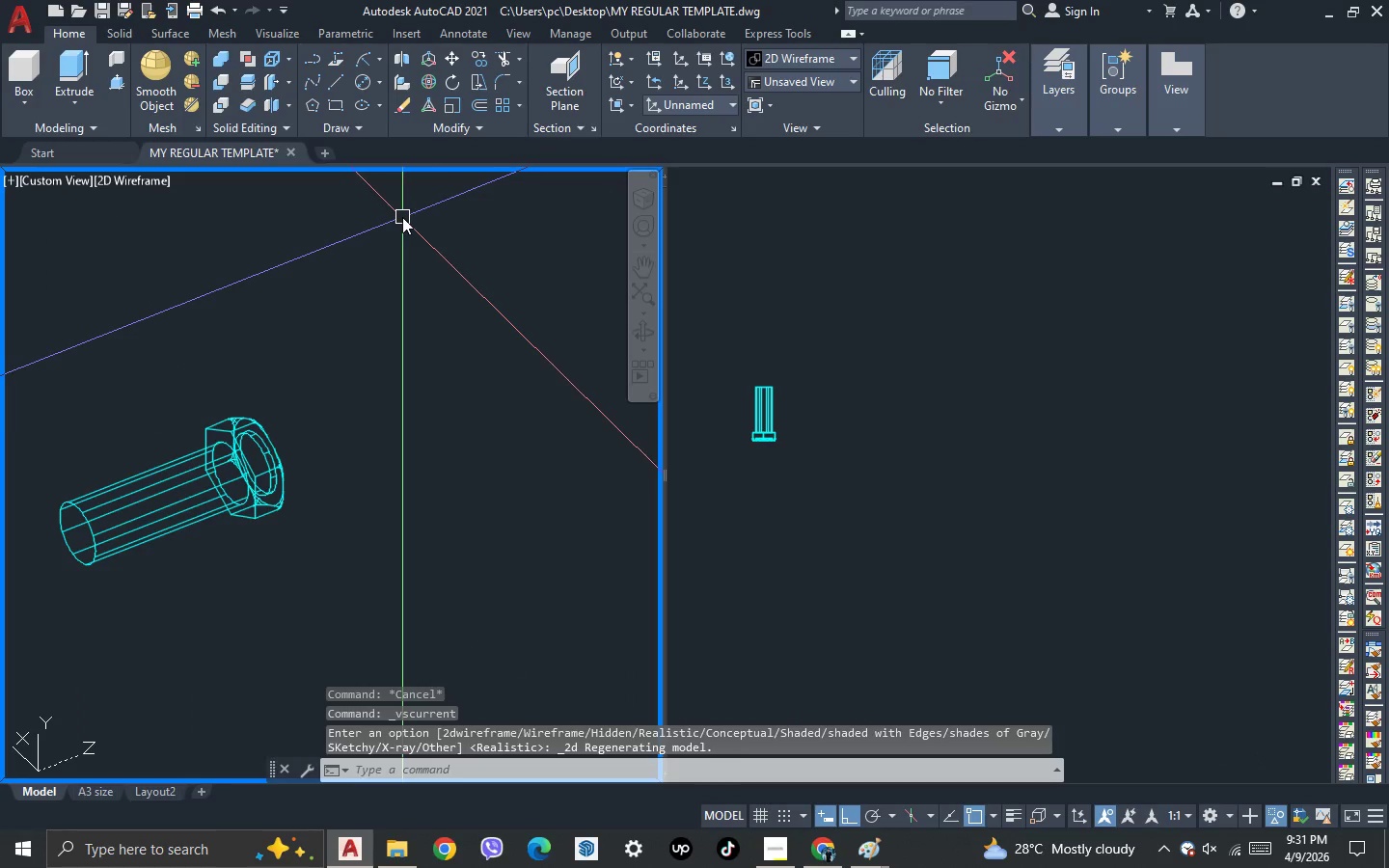 
type(he)
 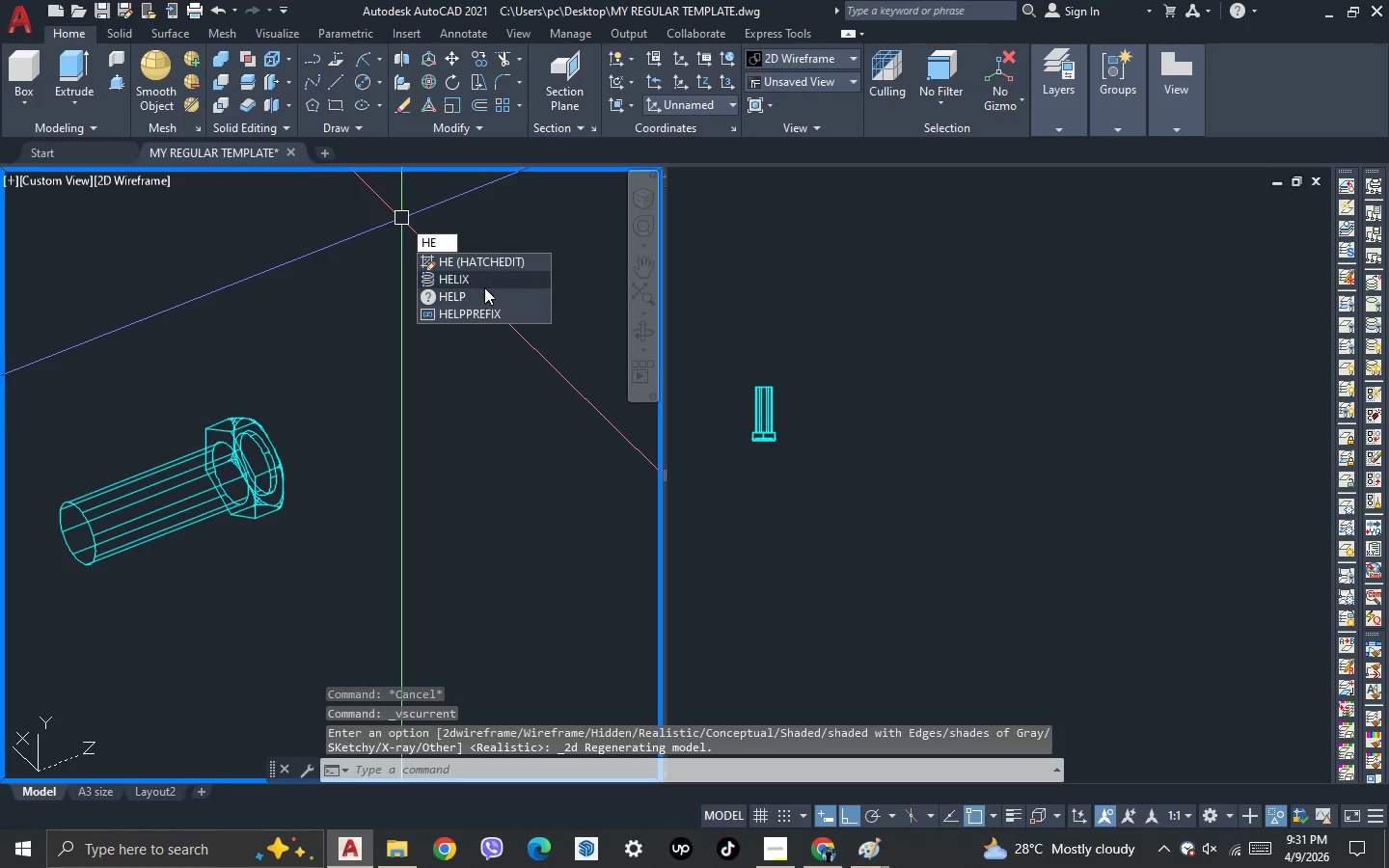 
left_click([483, 279])
 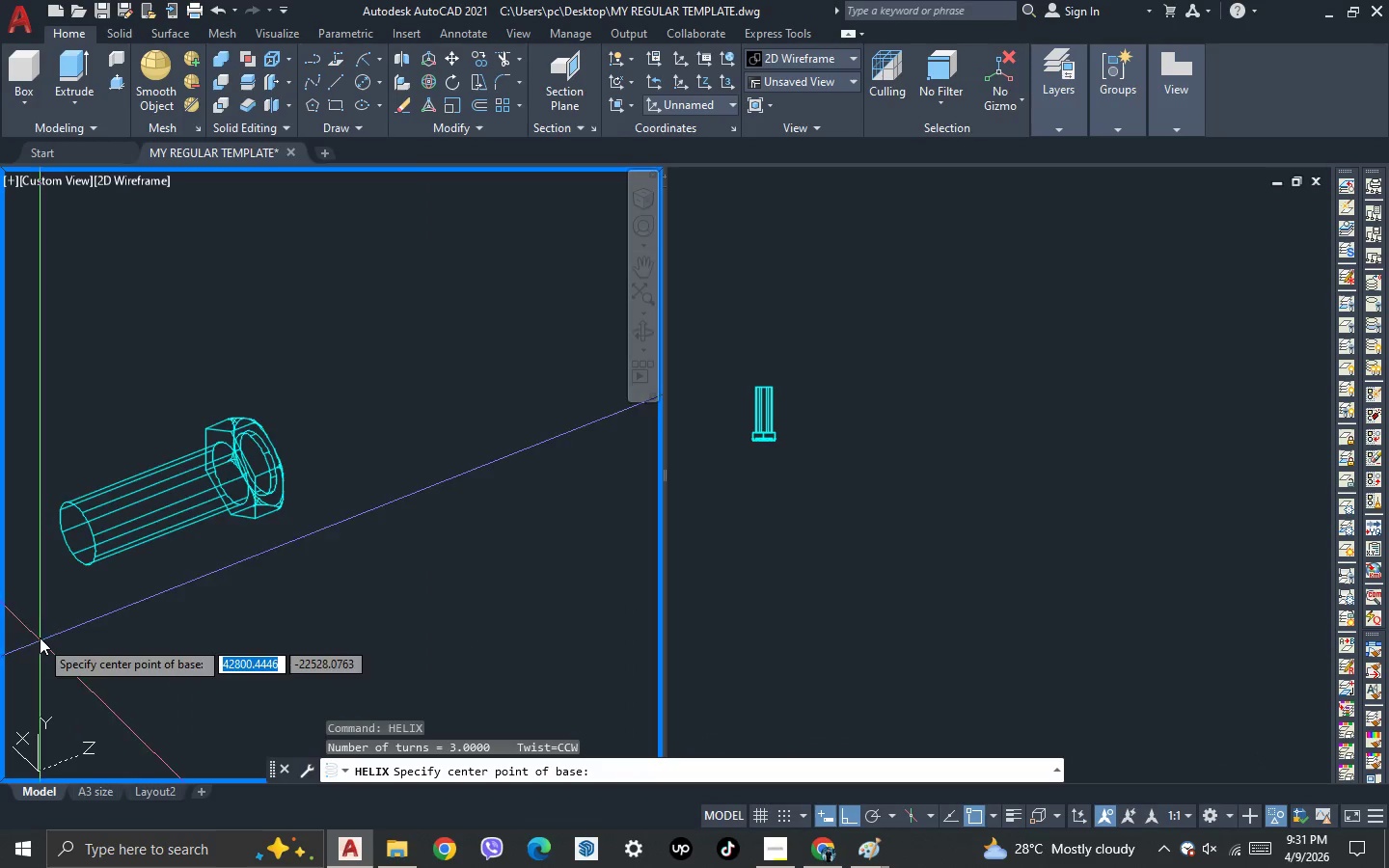 
scroll: coordinate [92, 529], scroll_direction: up, amount: 2.0
 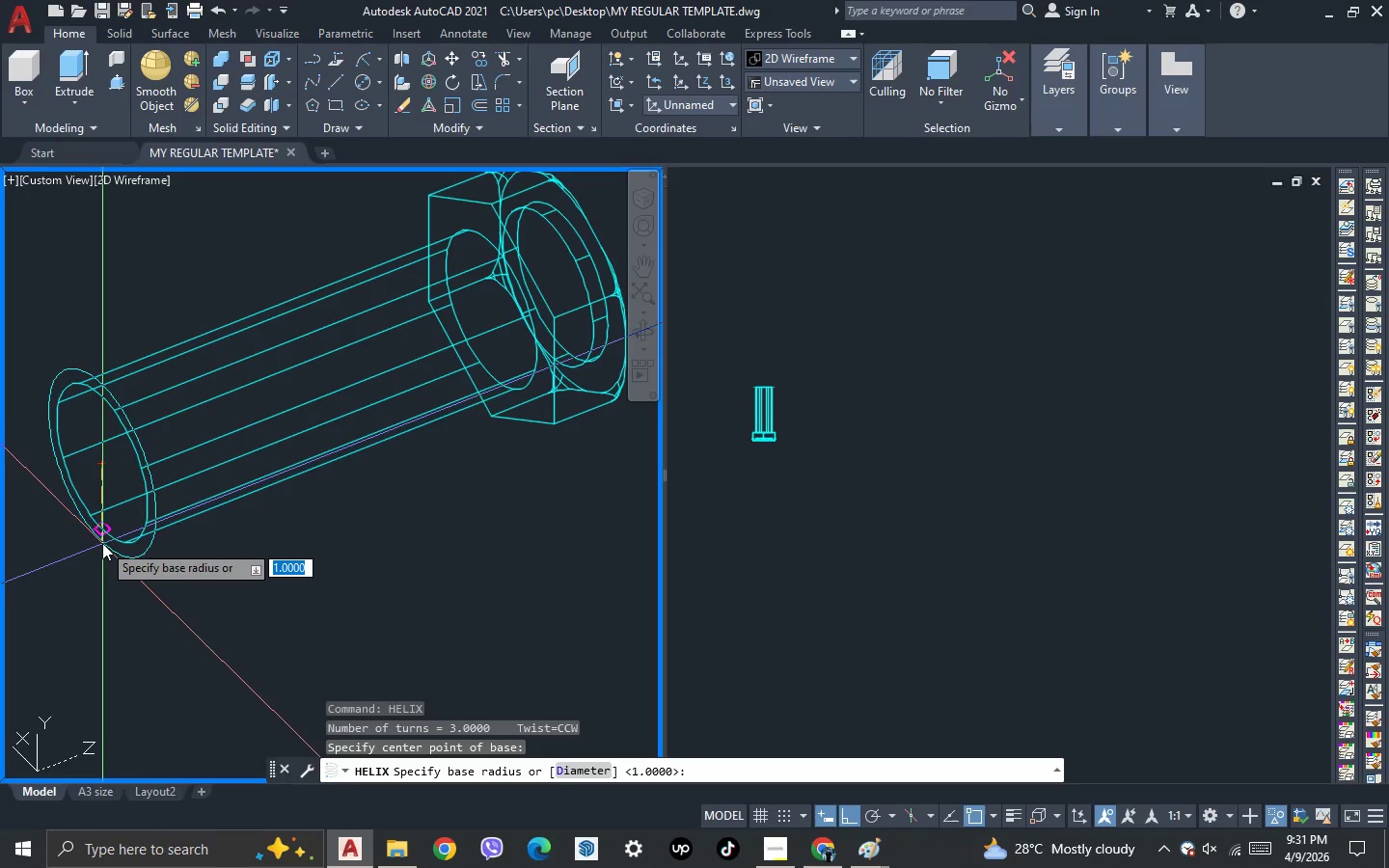 
left_click([103, 542])
 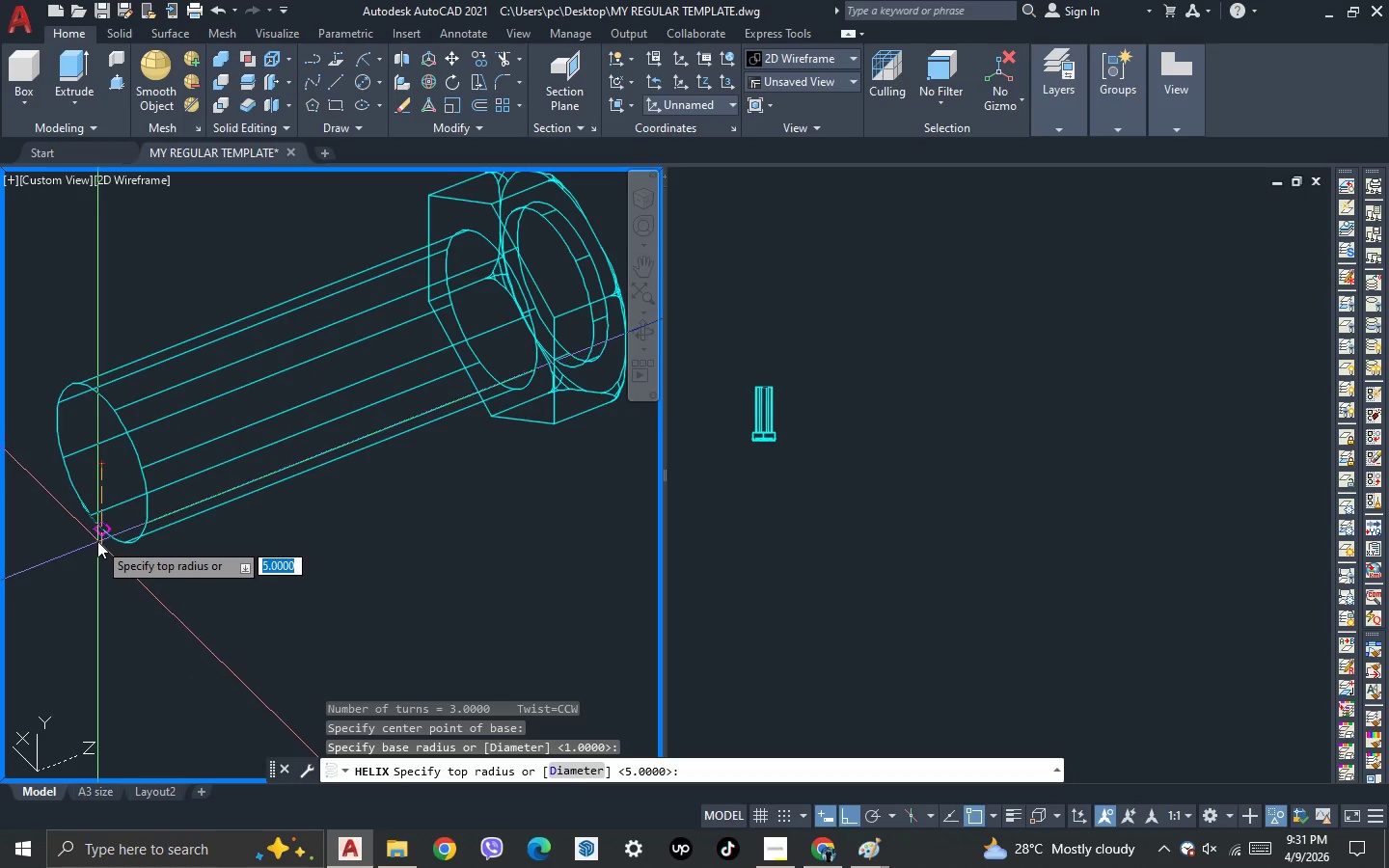 
left_click([97, 540])
 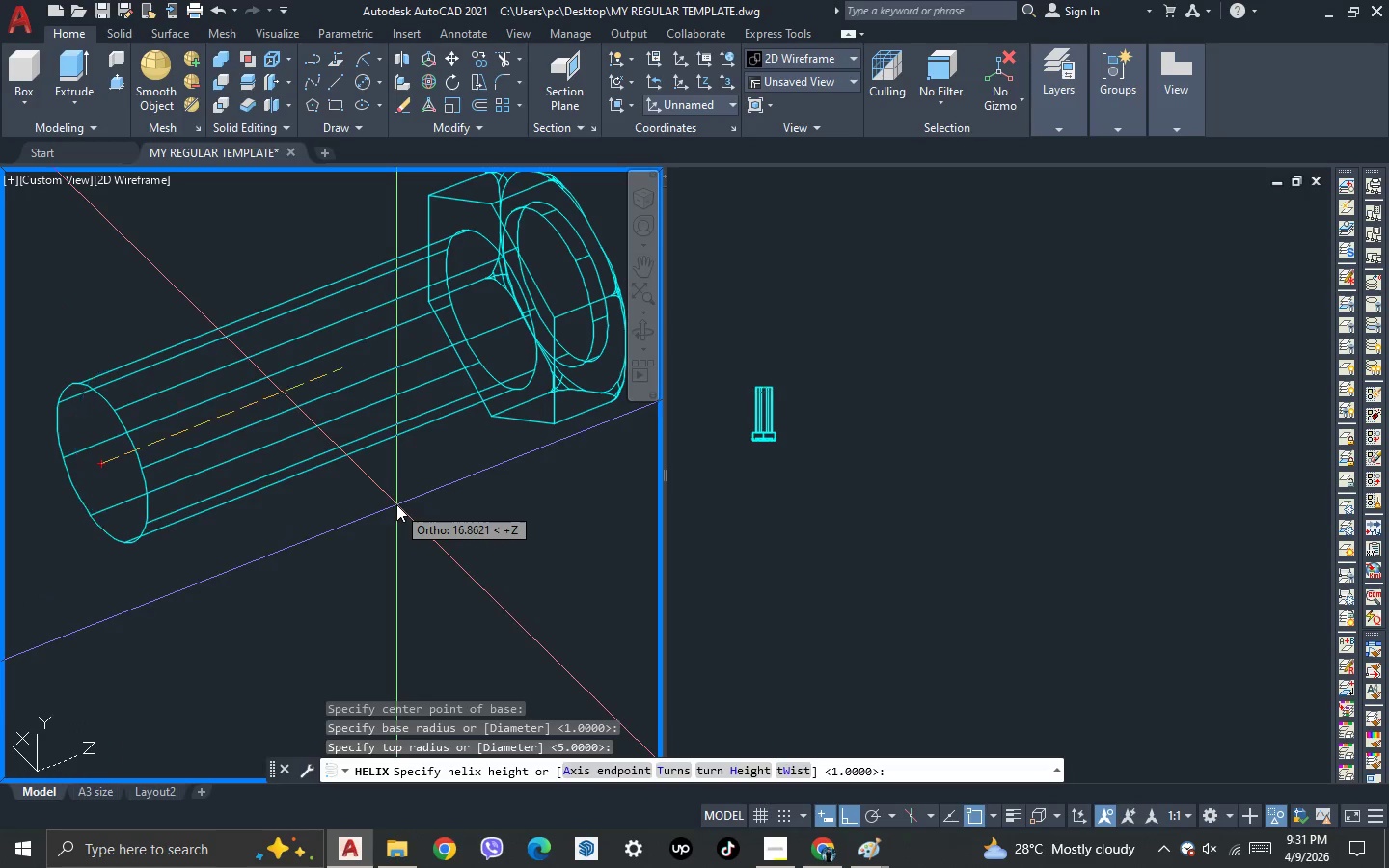 
type(t 10)
key(NumpadEnter)
 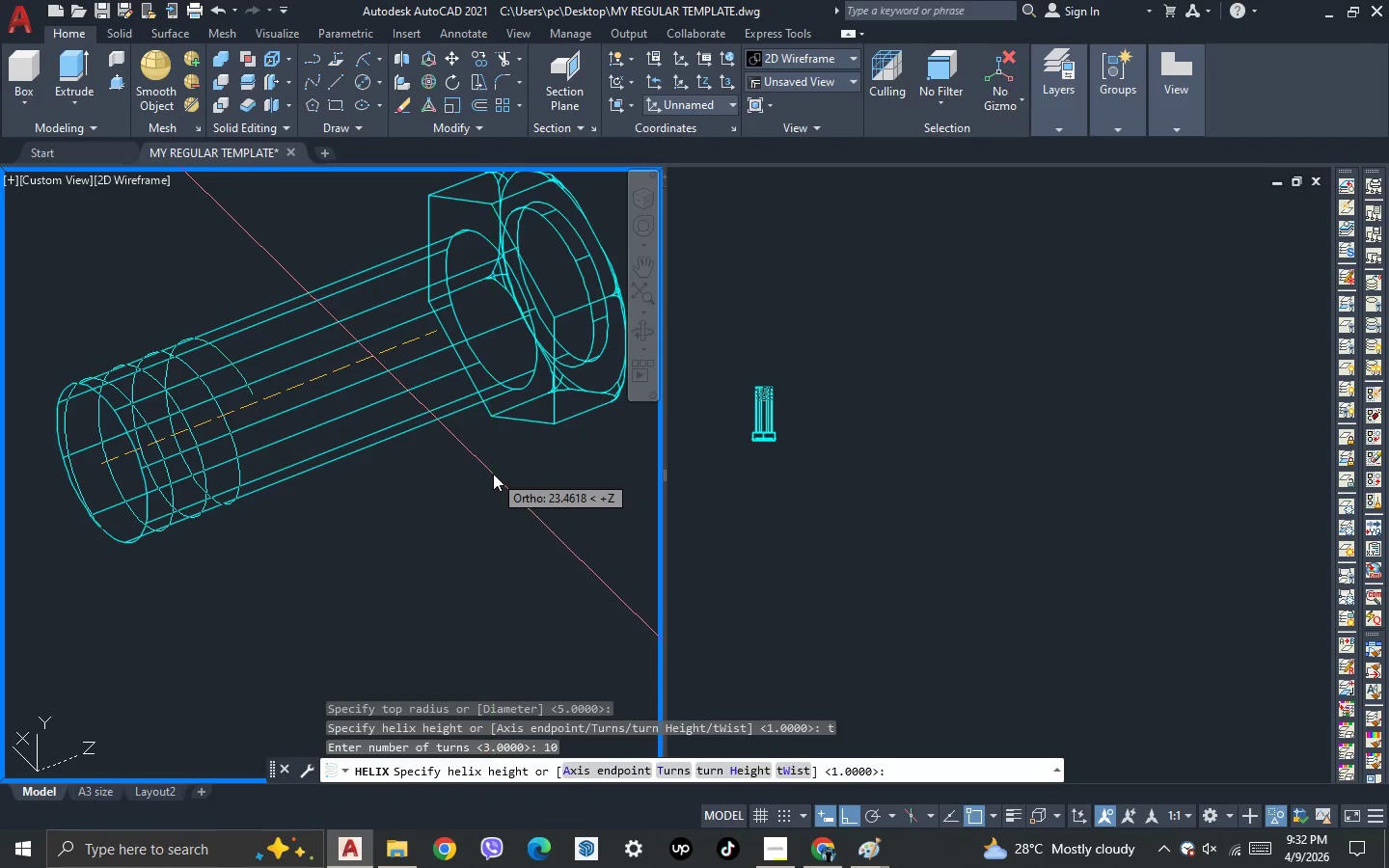 
wait(8.78)
 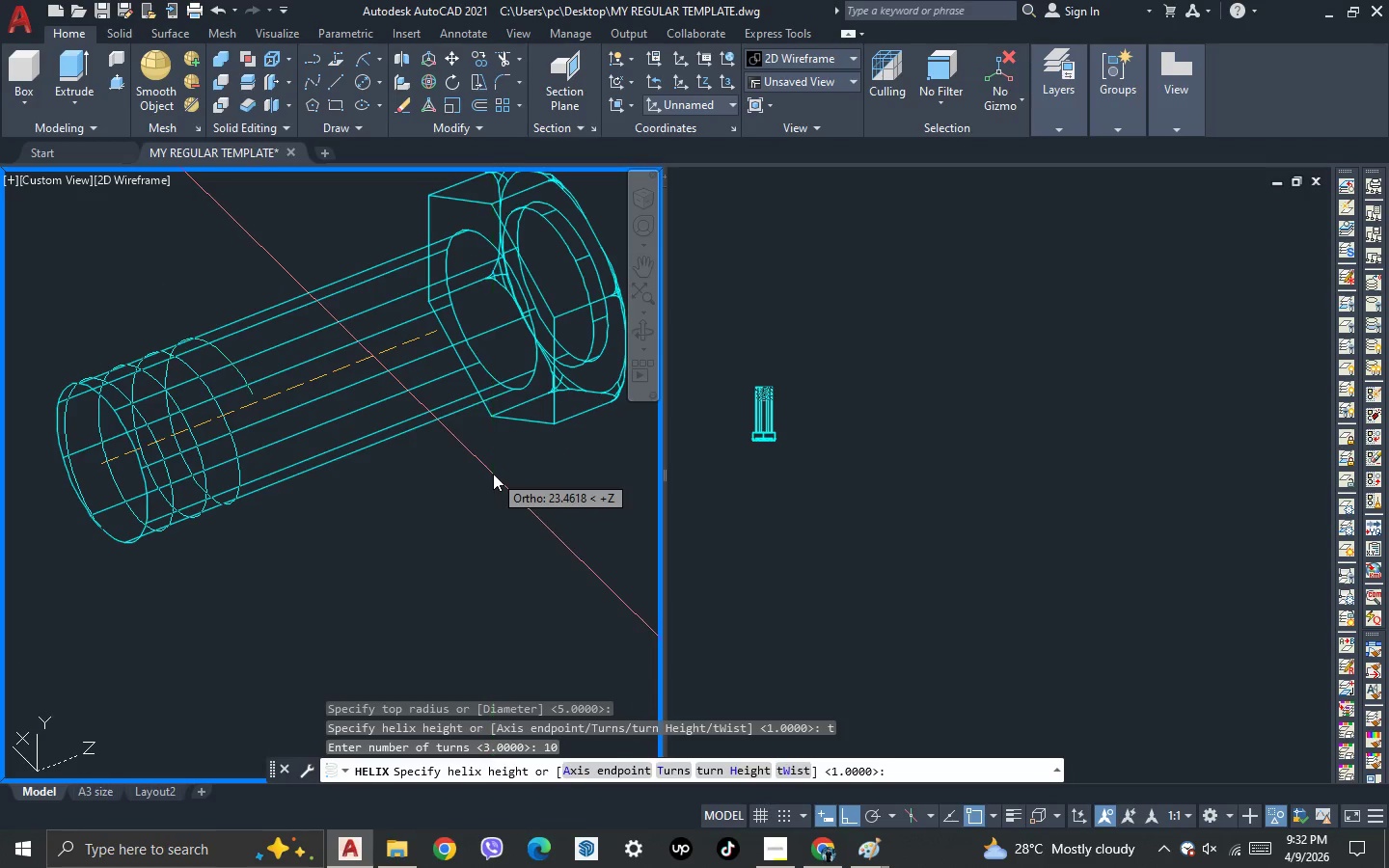 
type(t 15)
key(NumpadEnter)
 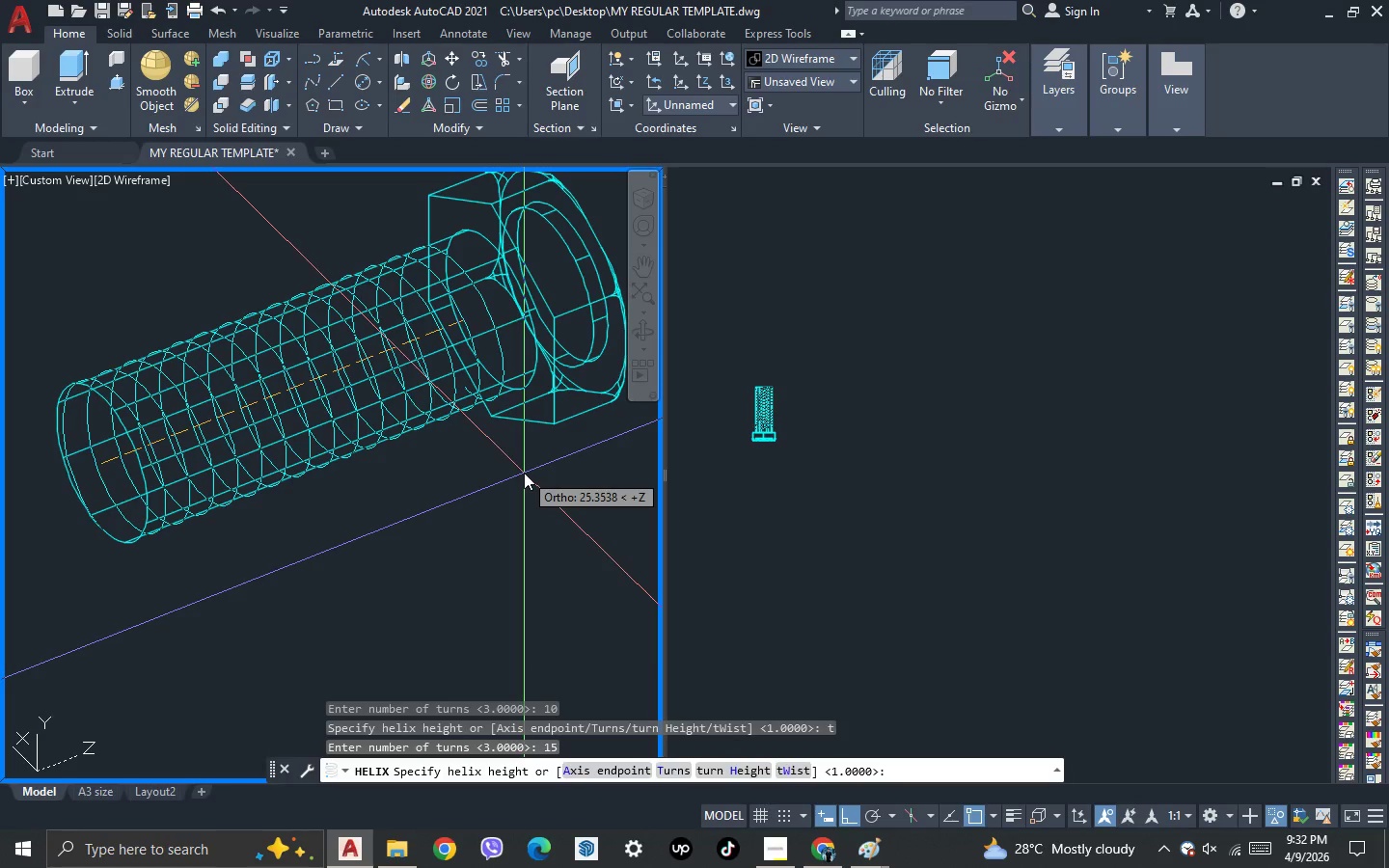 
wait(5.69)
 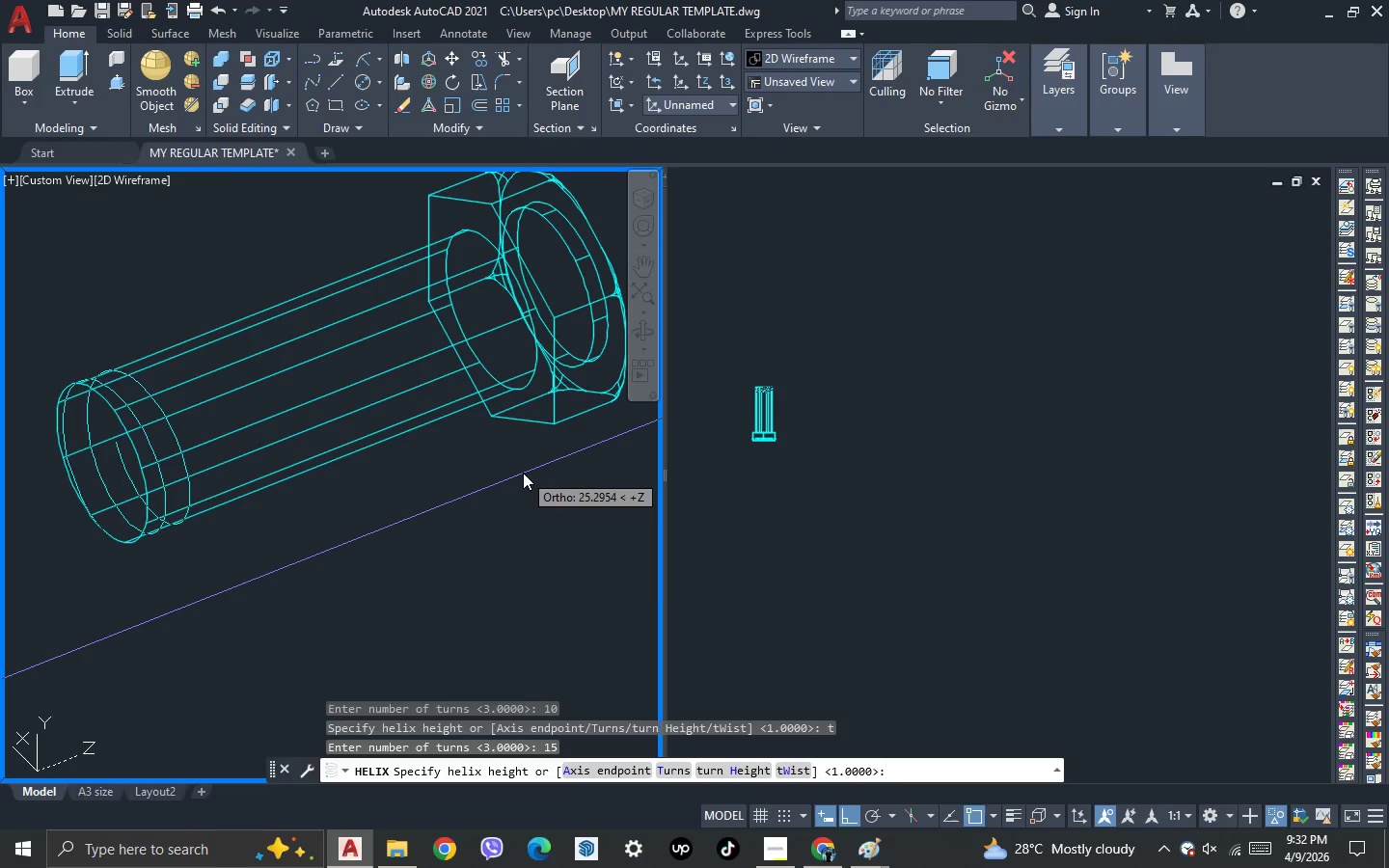 
left_click([524, 473])
 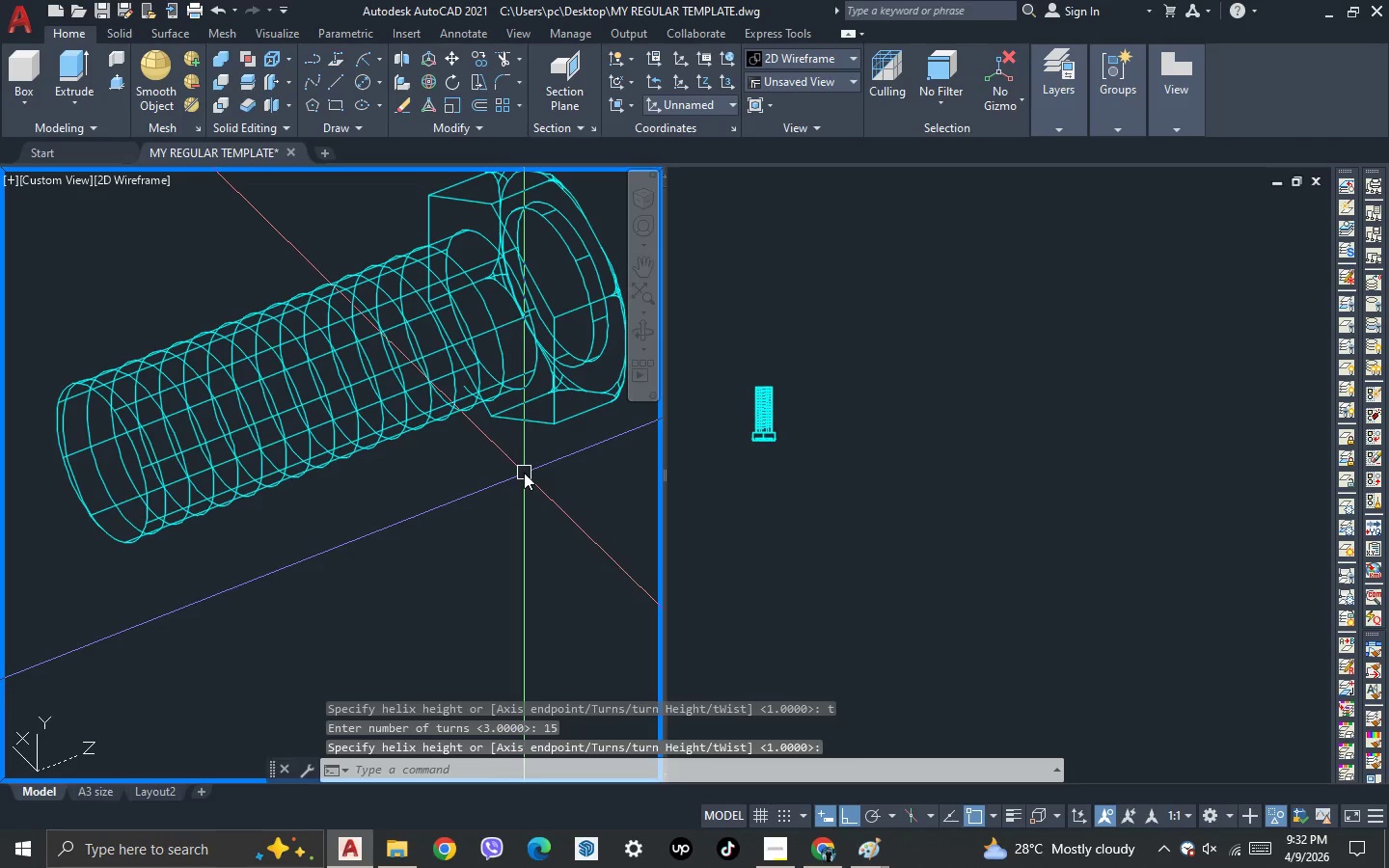 
key(Space)
 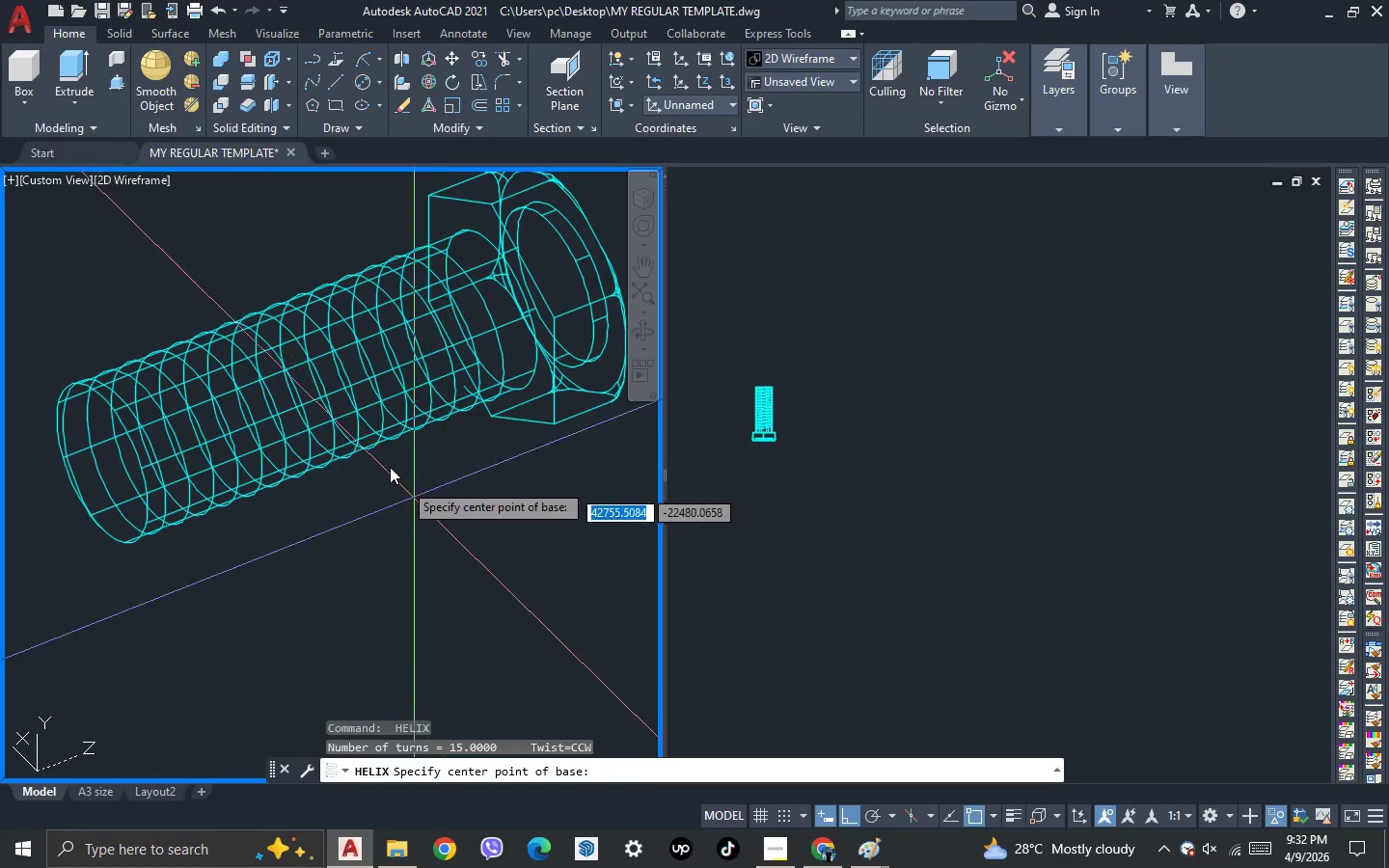 
key(Escape)
 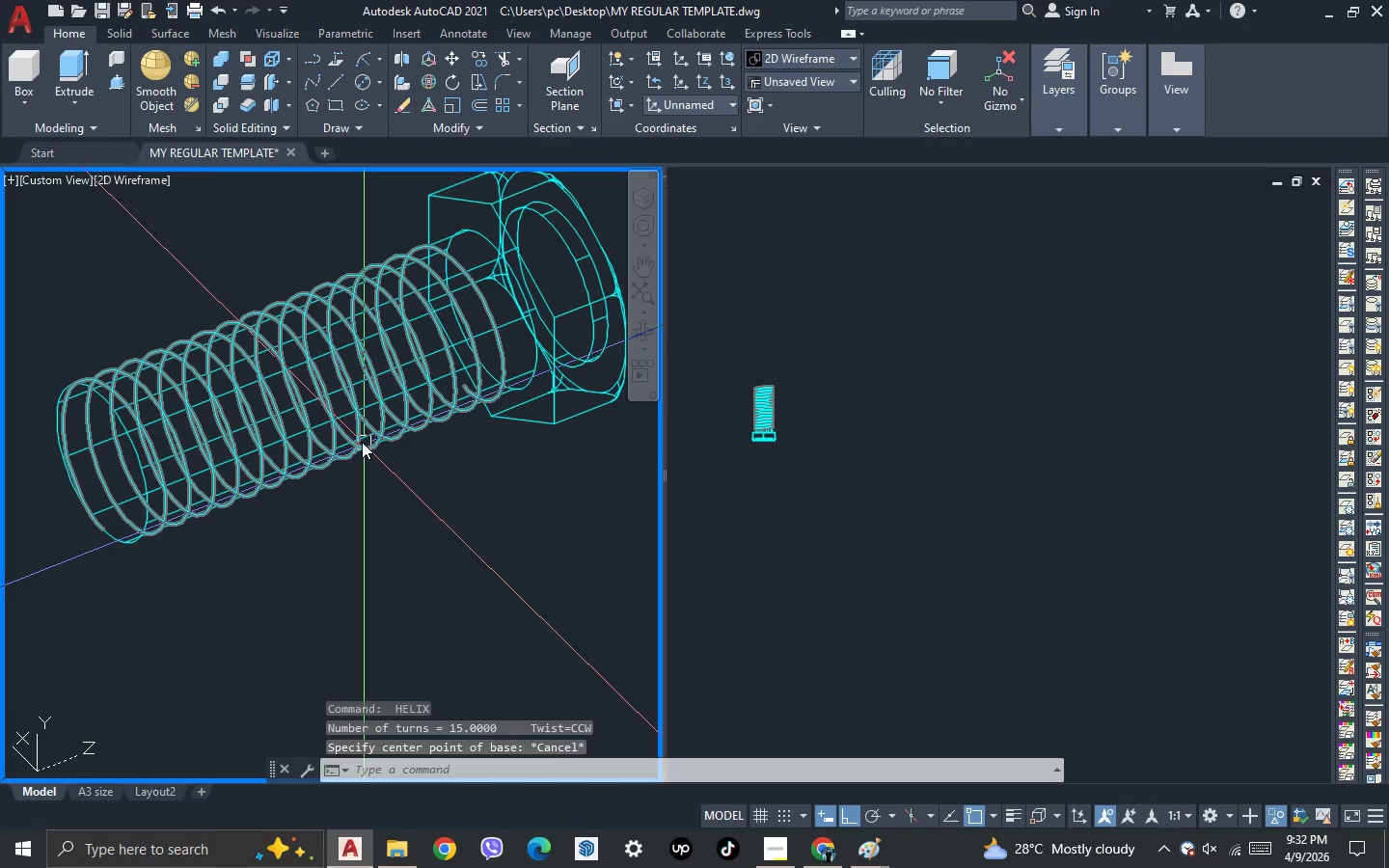 
key(Escape)
 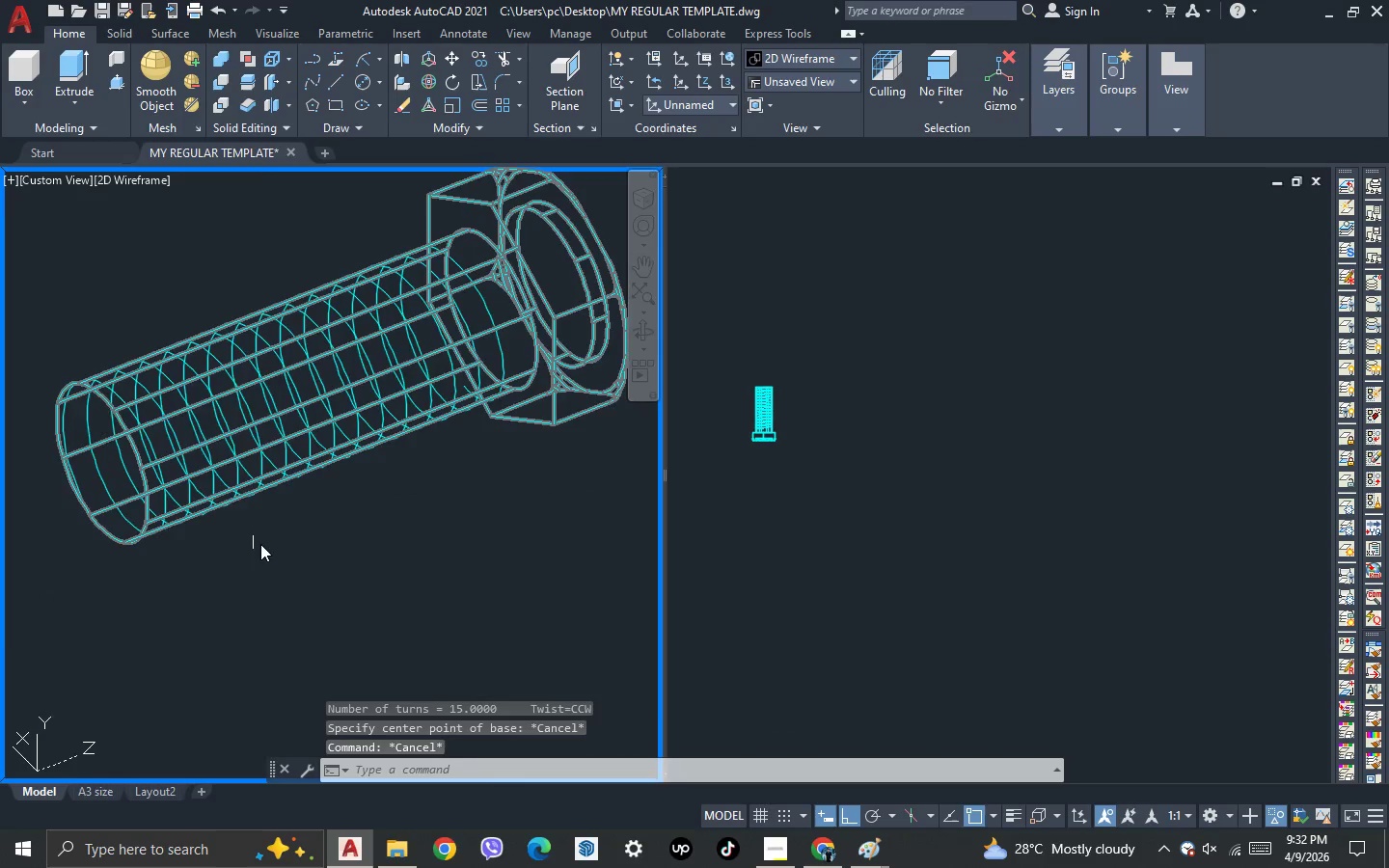 
scroll: coordinate [268, 595], scroll_direction: down, amount: 1.0
 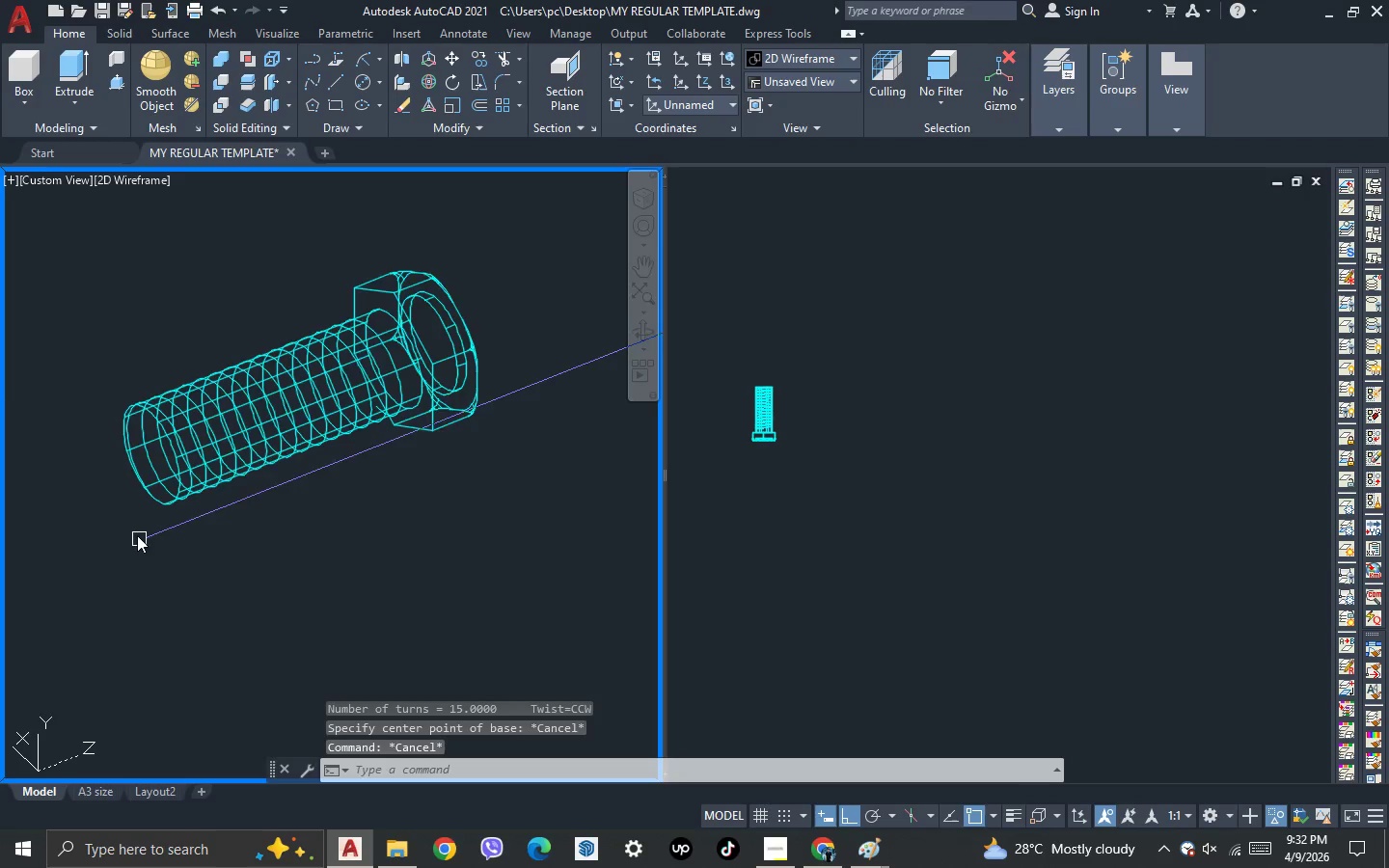 
scroll: coordinate [134, 525], scroll_direction: up, amount: 2.0
 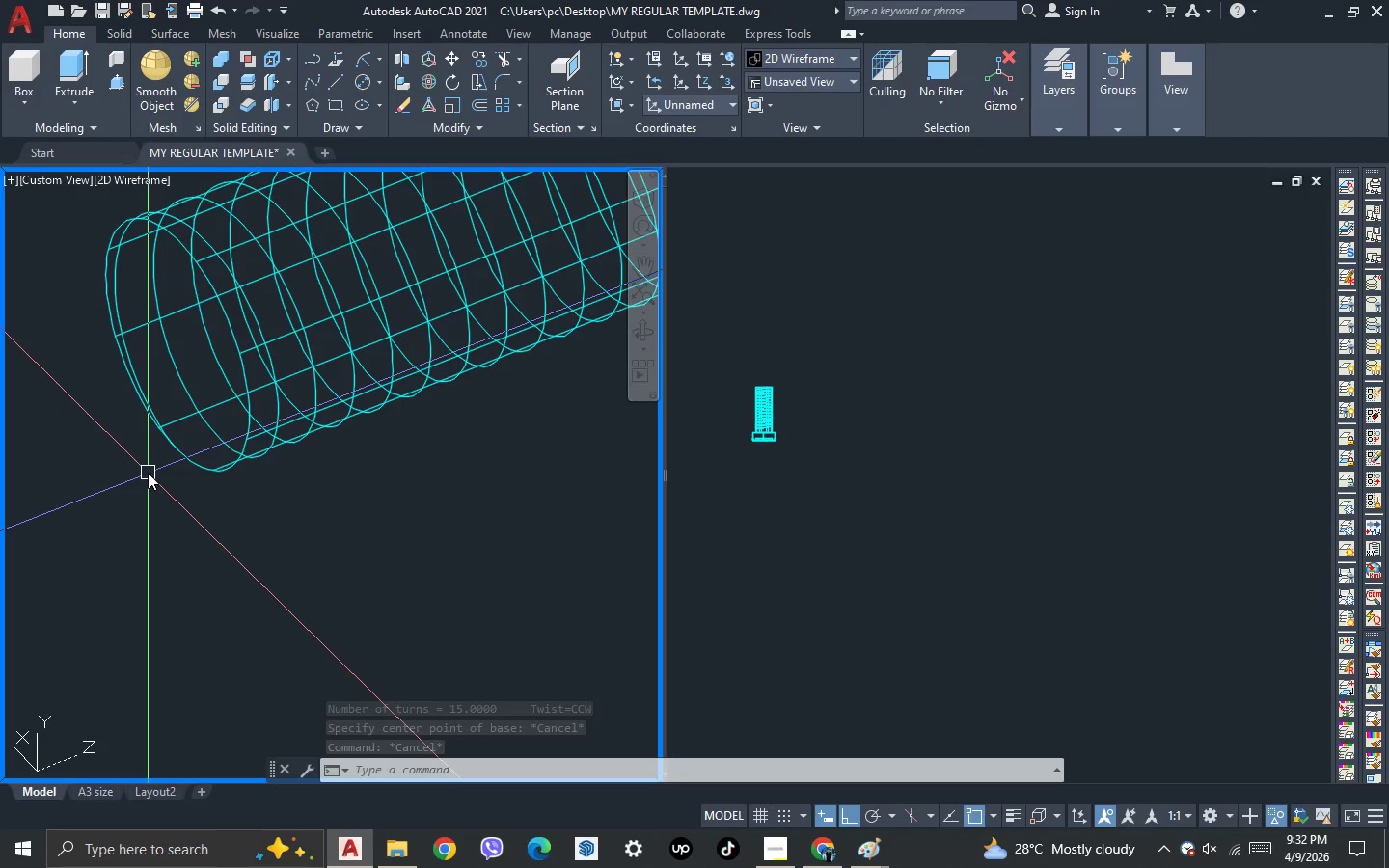 
type(ch)
 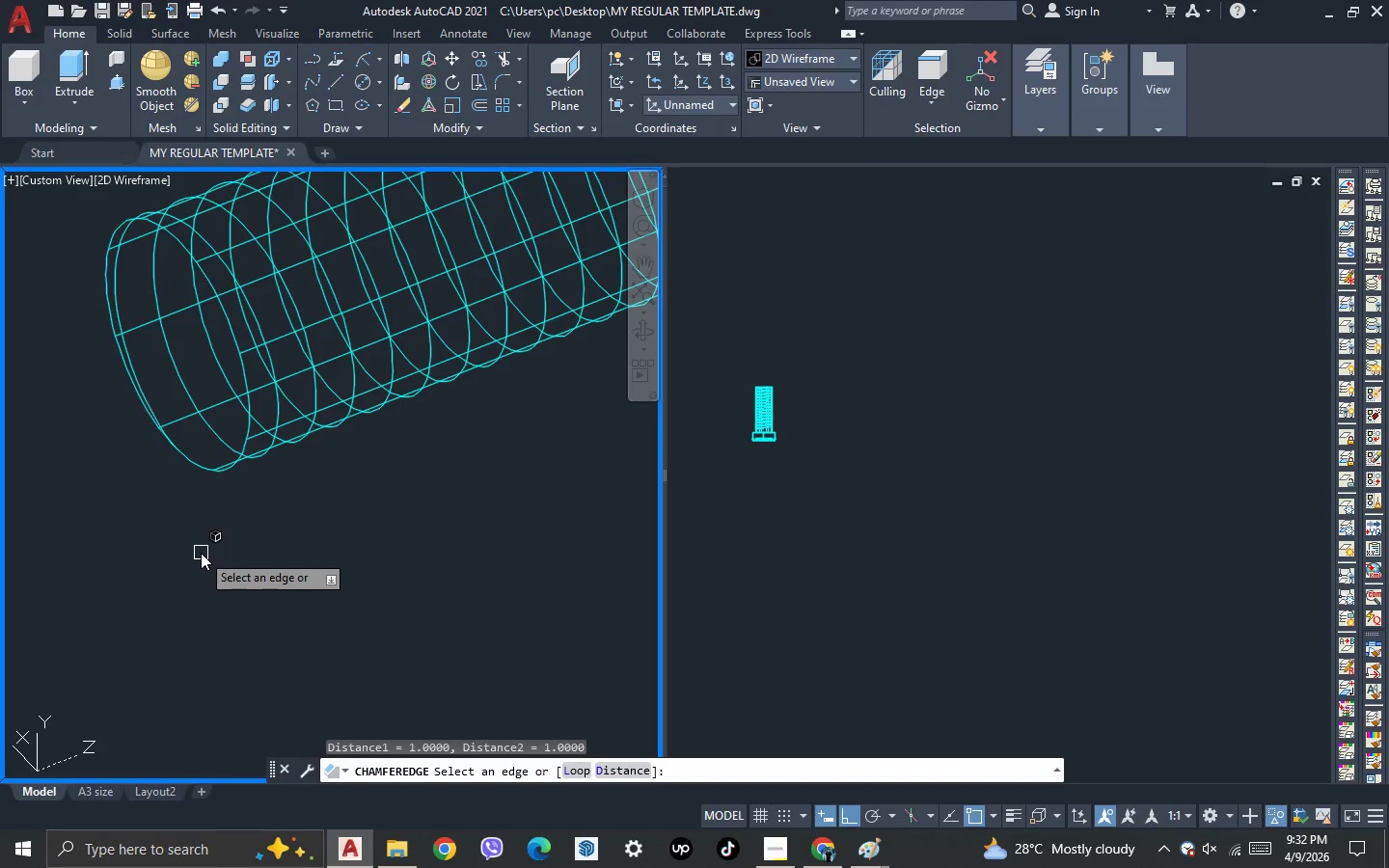 
key(D)
 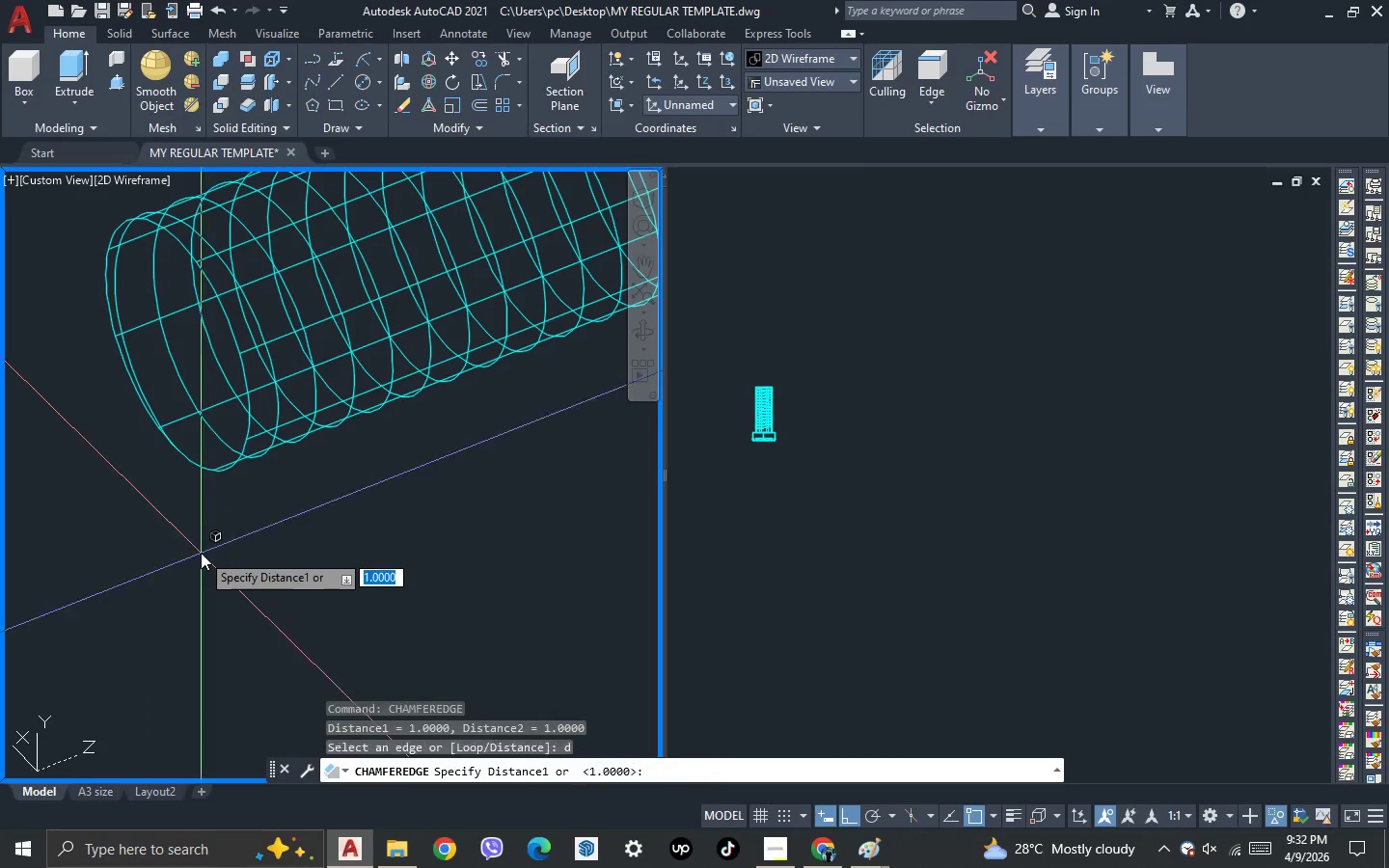 
key(Space)
 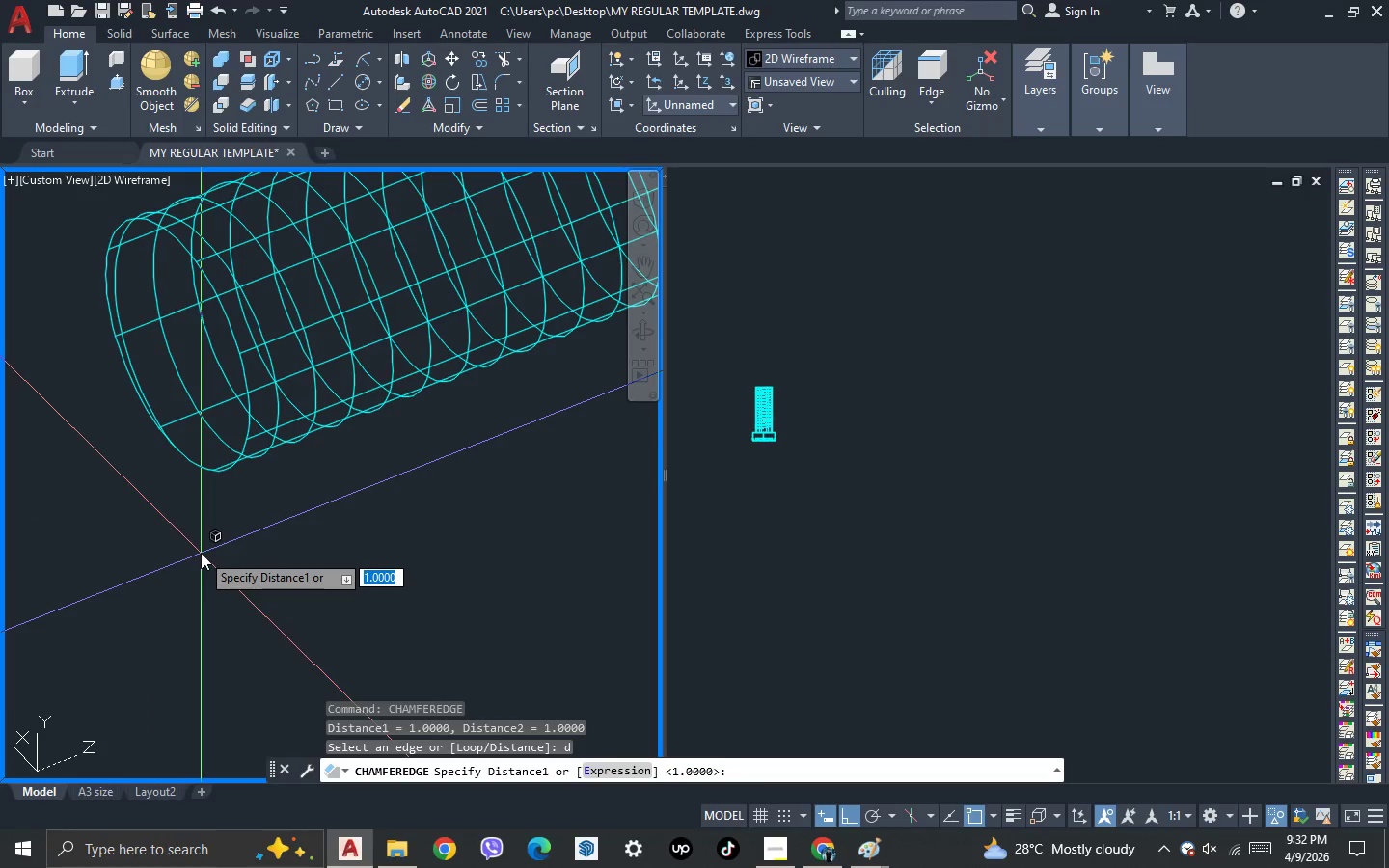 
key(Space)
 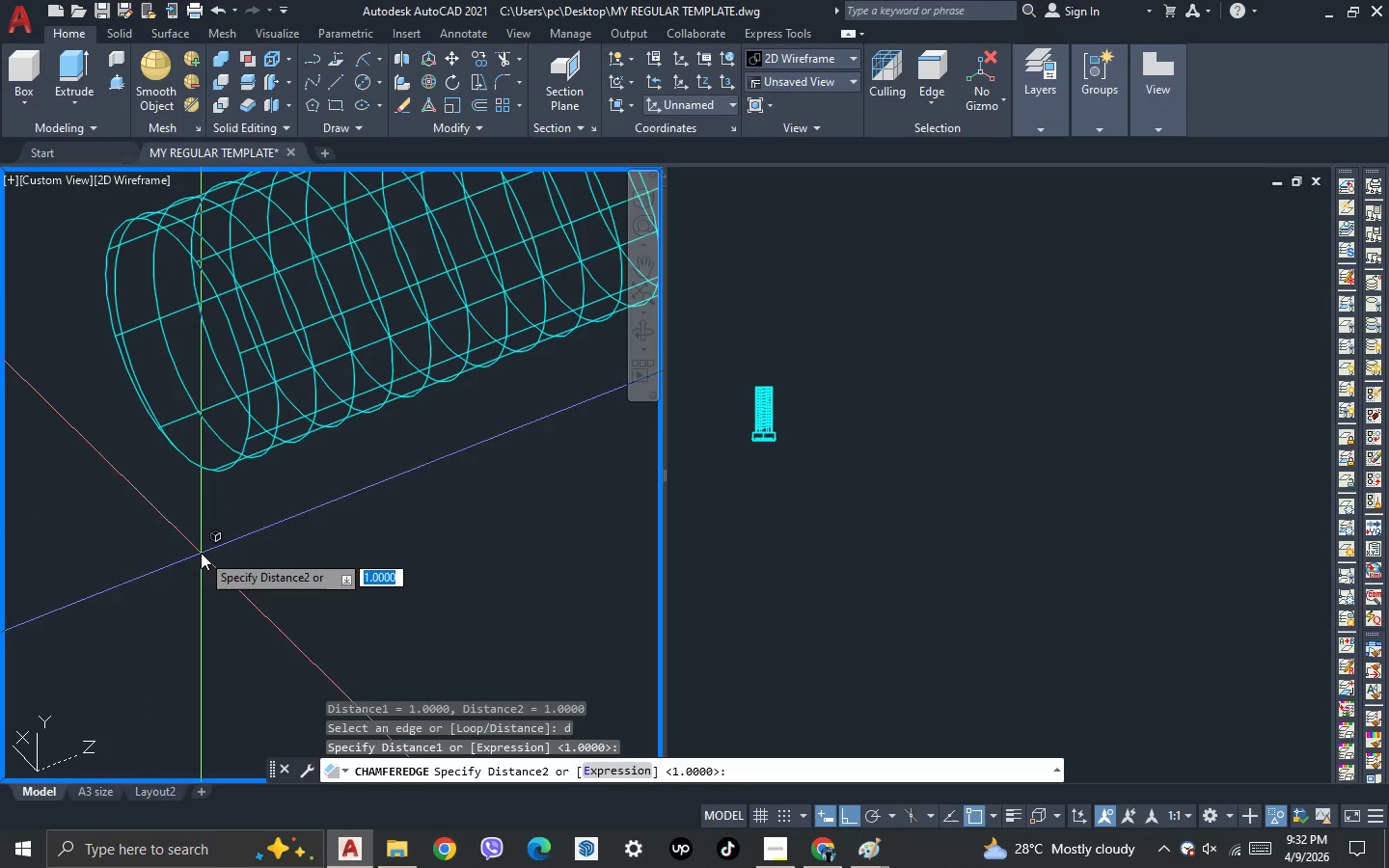 
key(Space)
 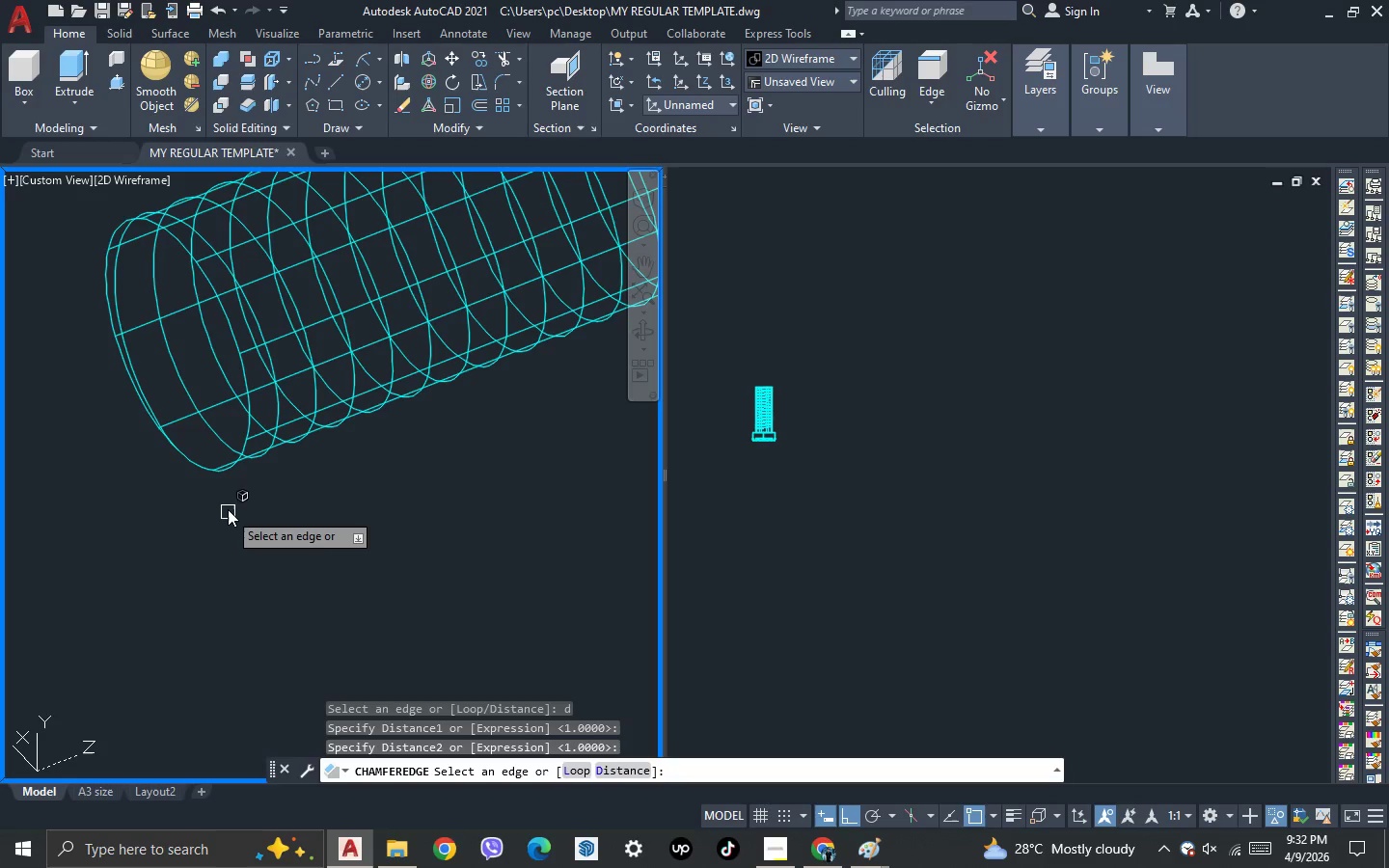 
scroll: coordinate [228, 497], scroll_direction: up, amount: 1.0
 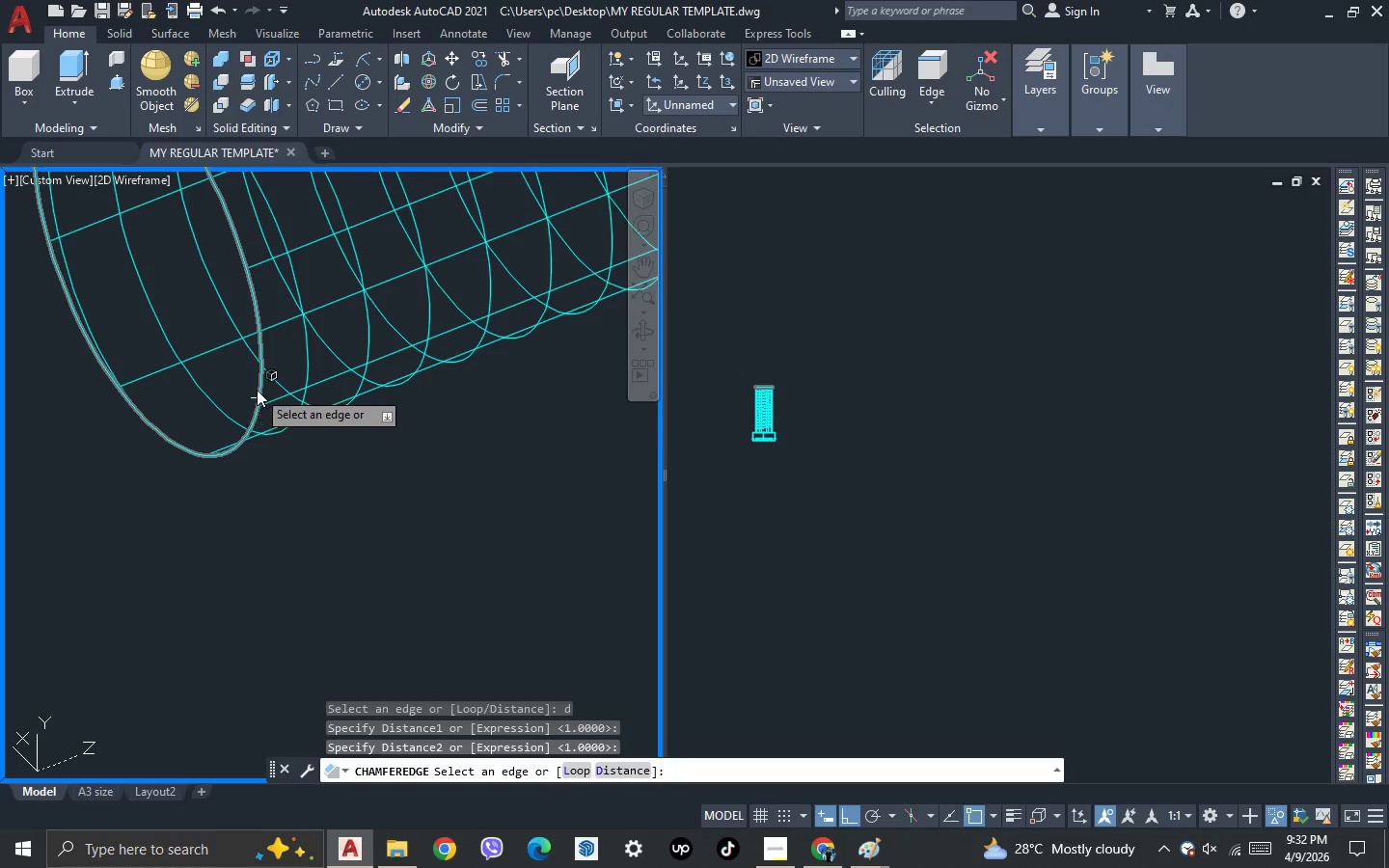 
left_click([257, 387])
 